 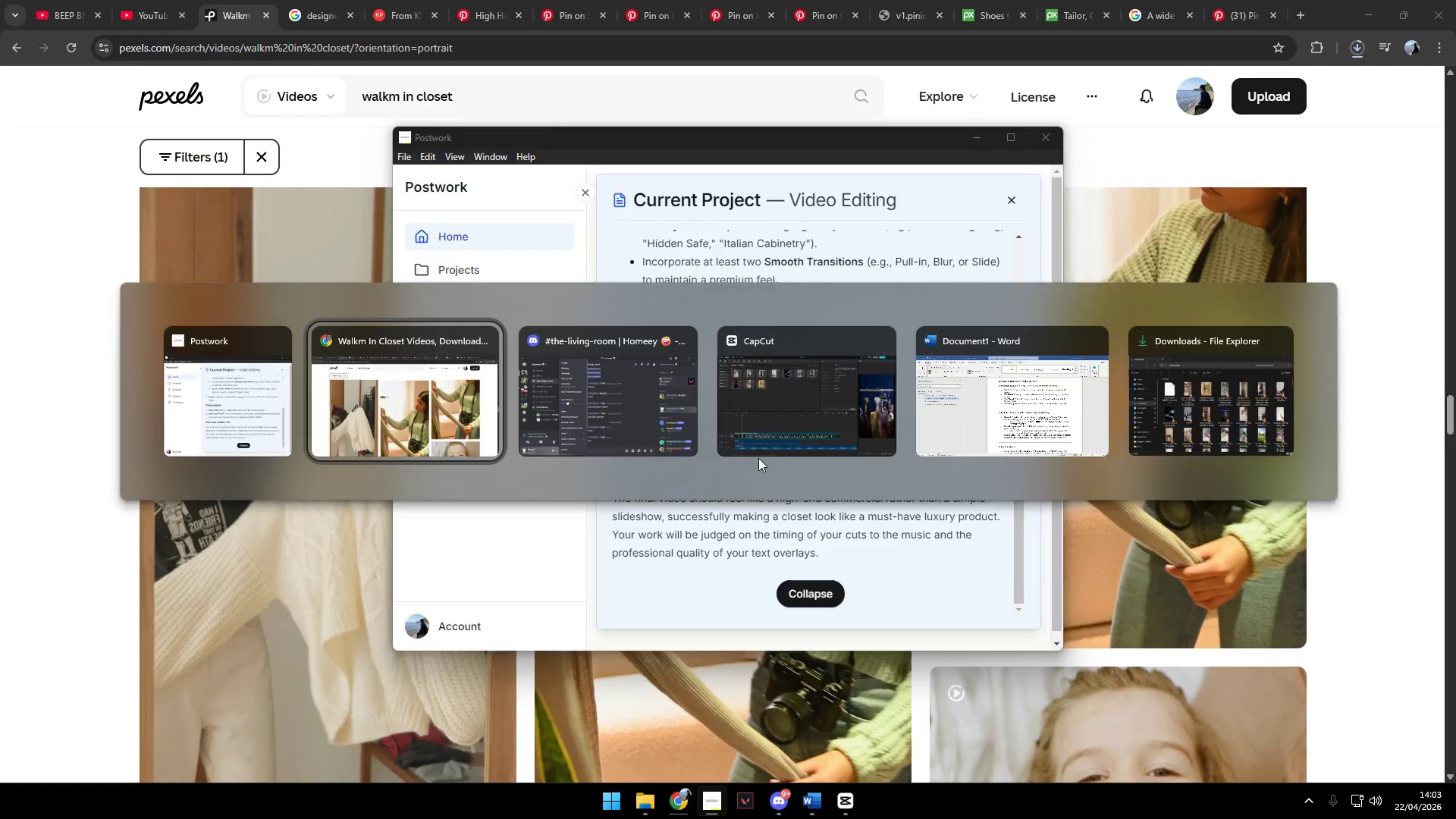 
key(Alt+Tab)
 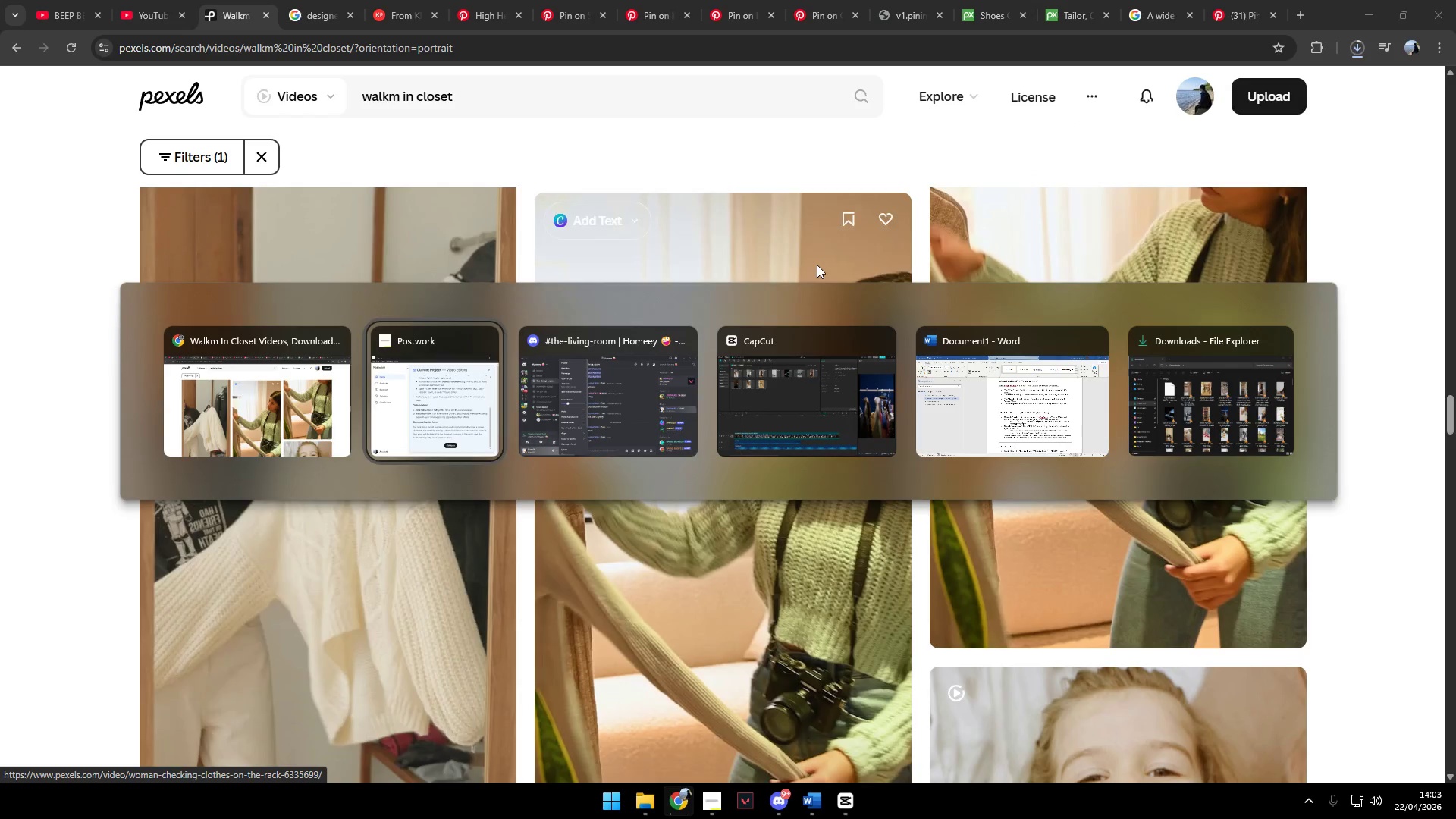 
key(Alt+Tab)
 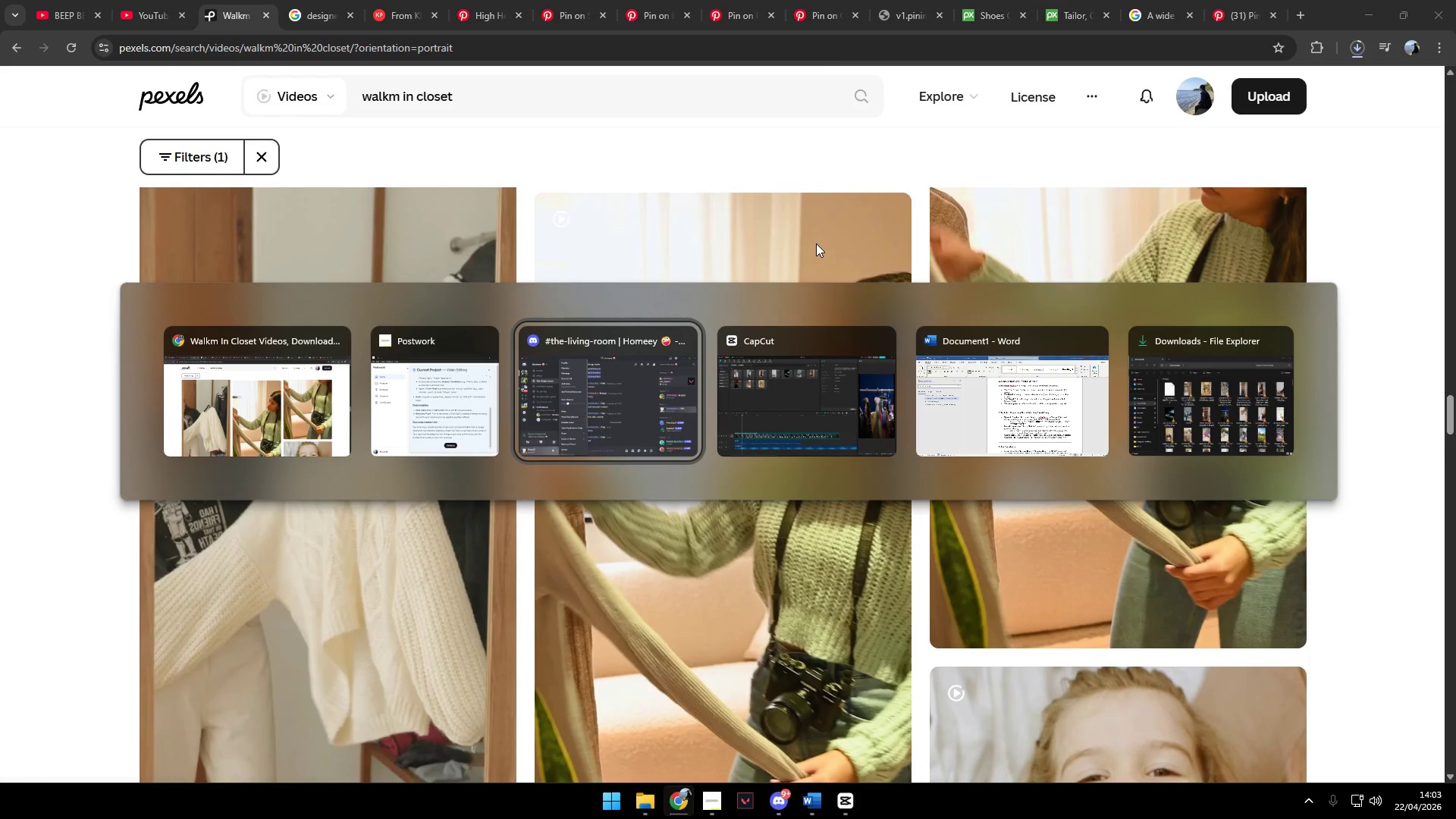 
key(Alt+Tab)
 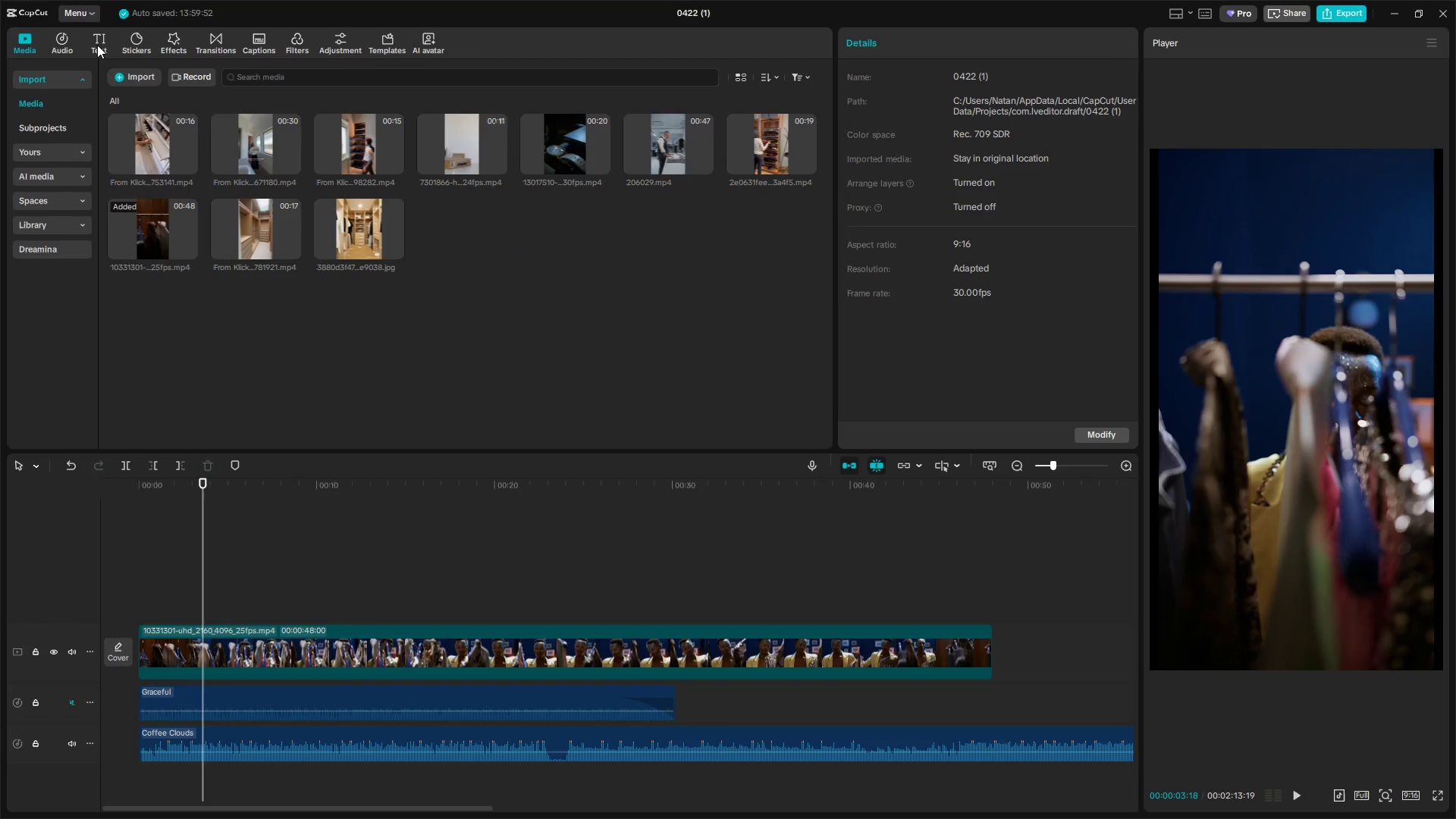 
double_click([133, 42])
 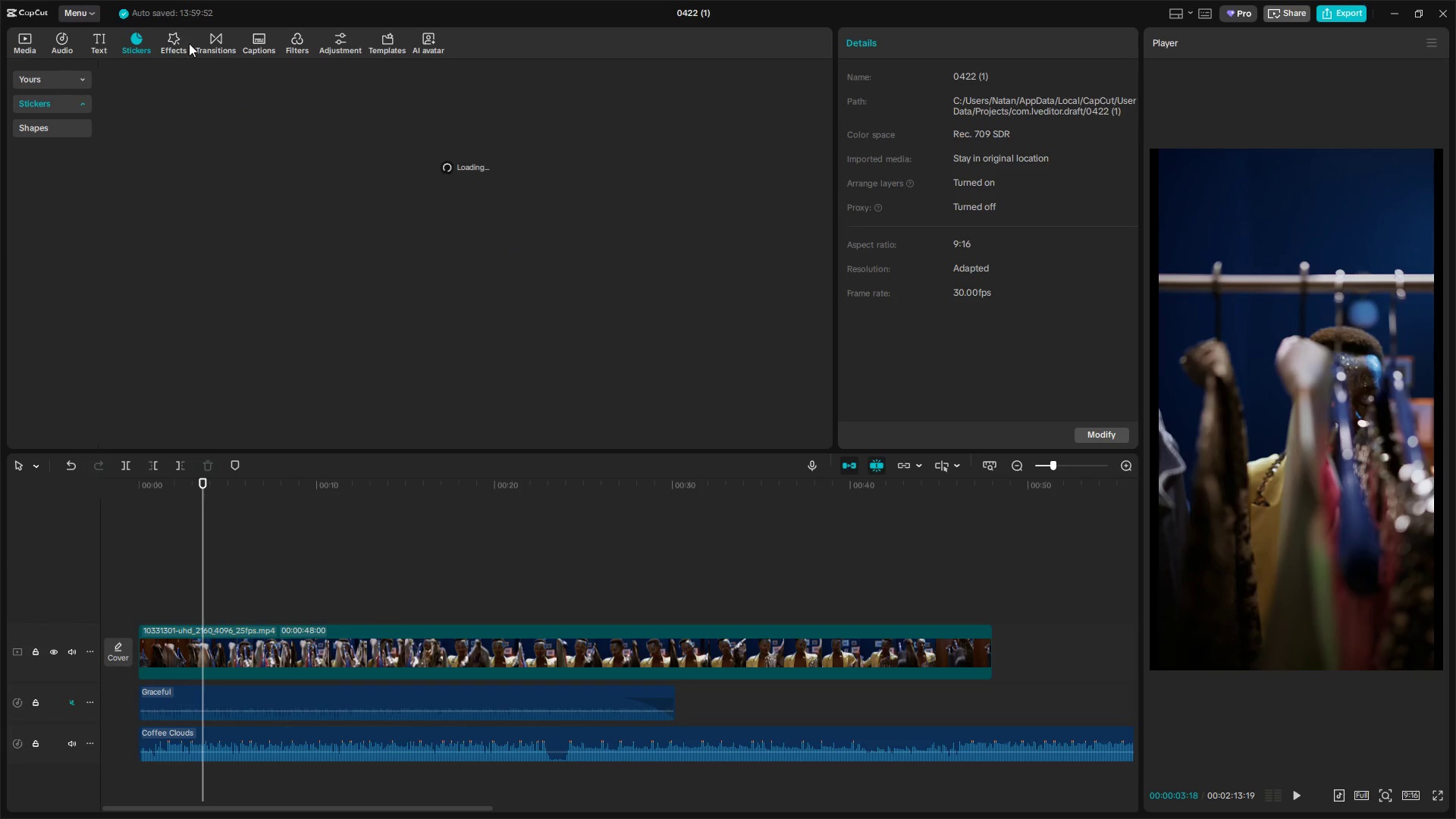 
left_click([192, 43])
 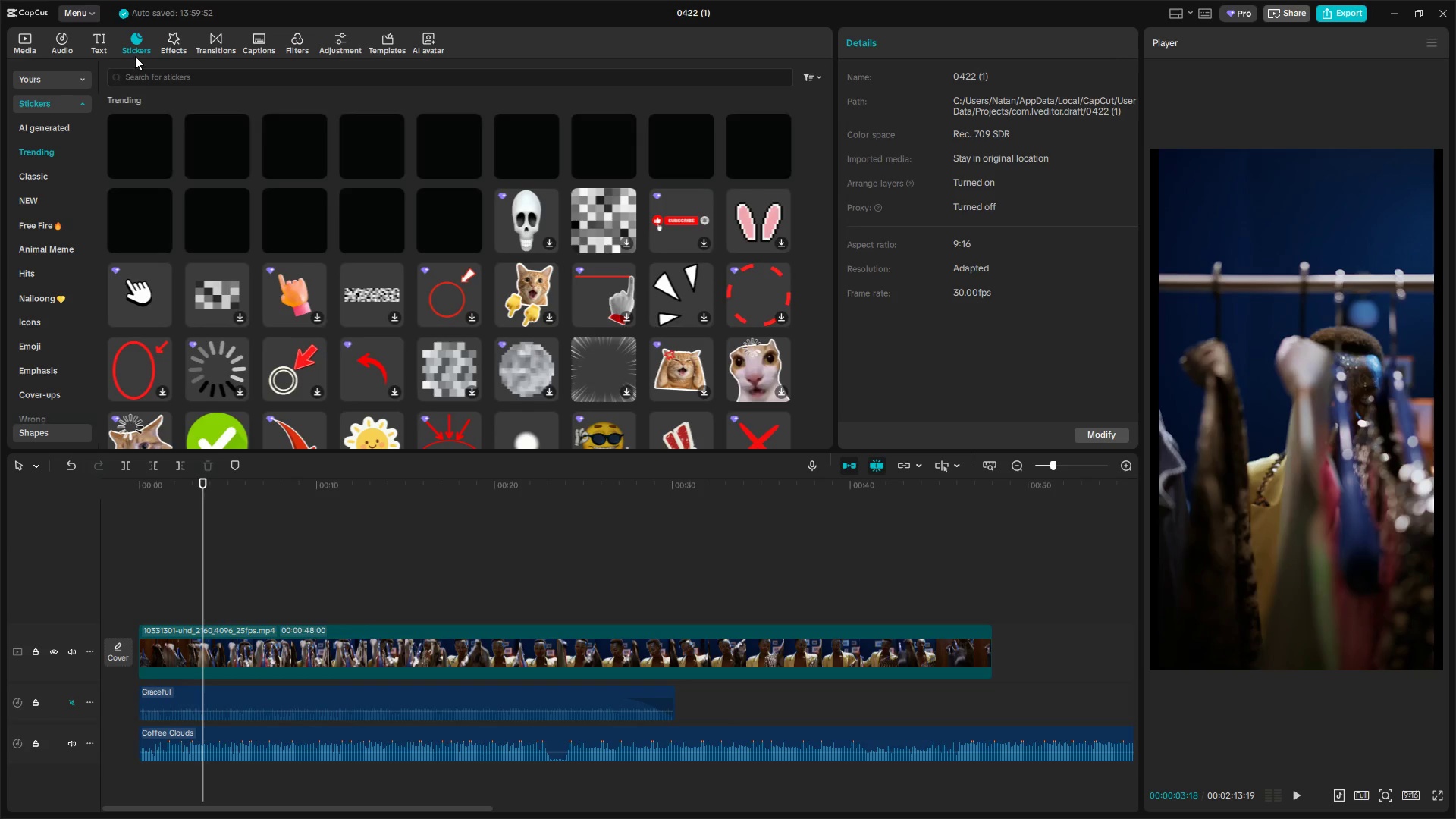 
left_click([69, 44])
 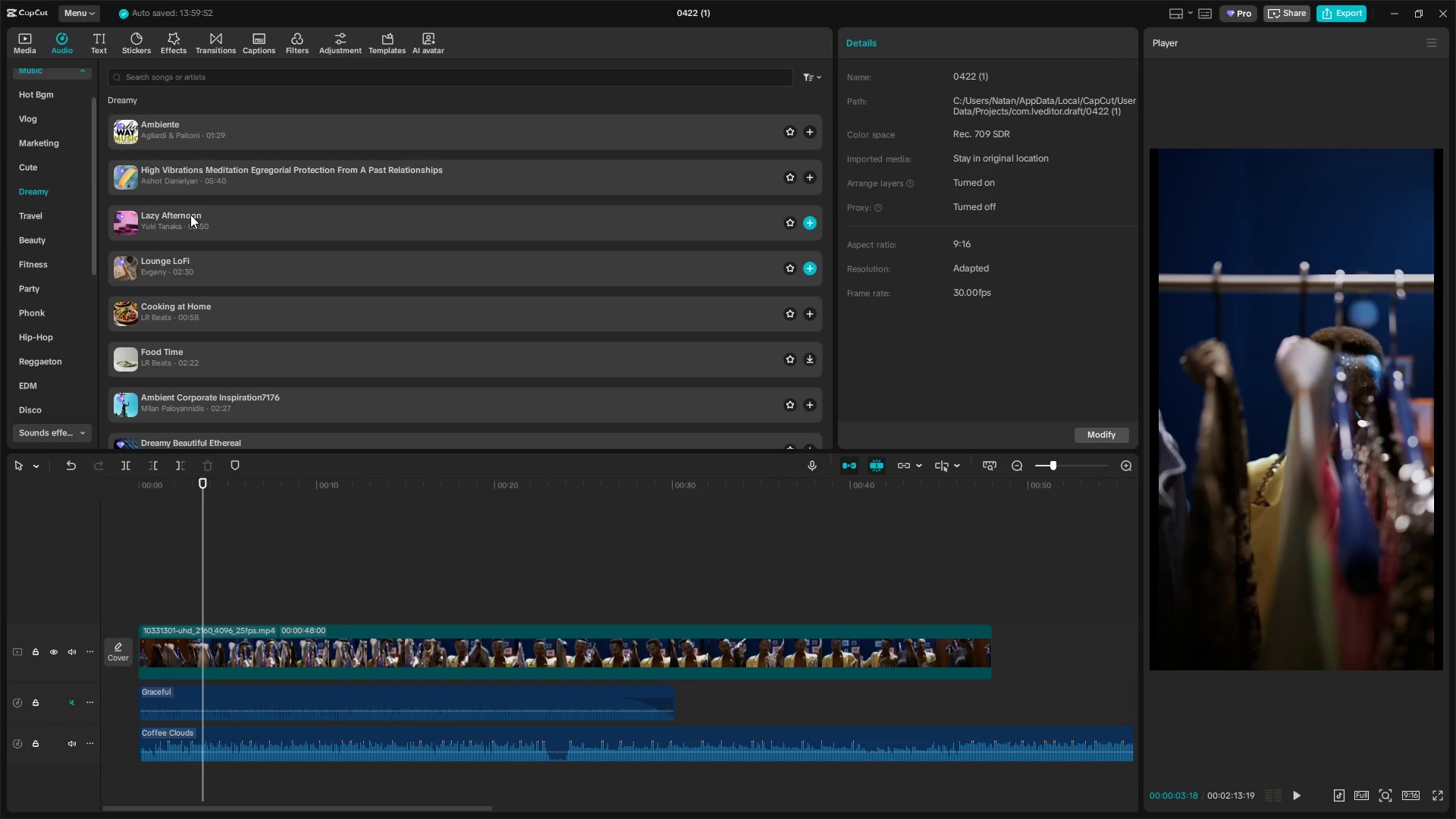 
scroll: coordinate [196, 223], scroll_direction: down, amount: 4.0
 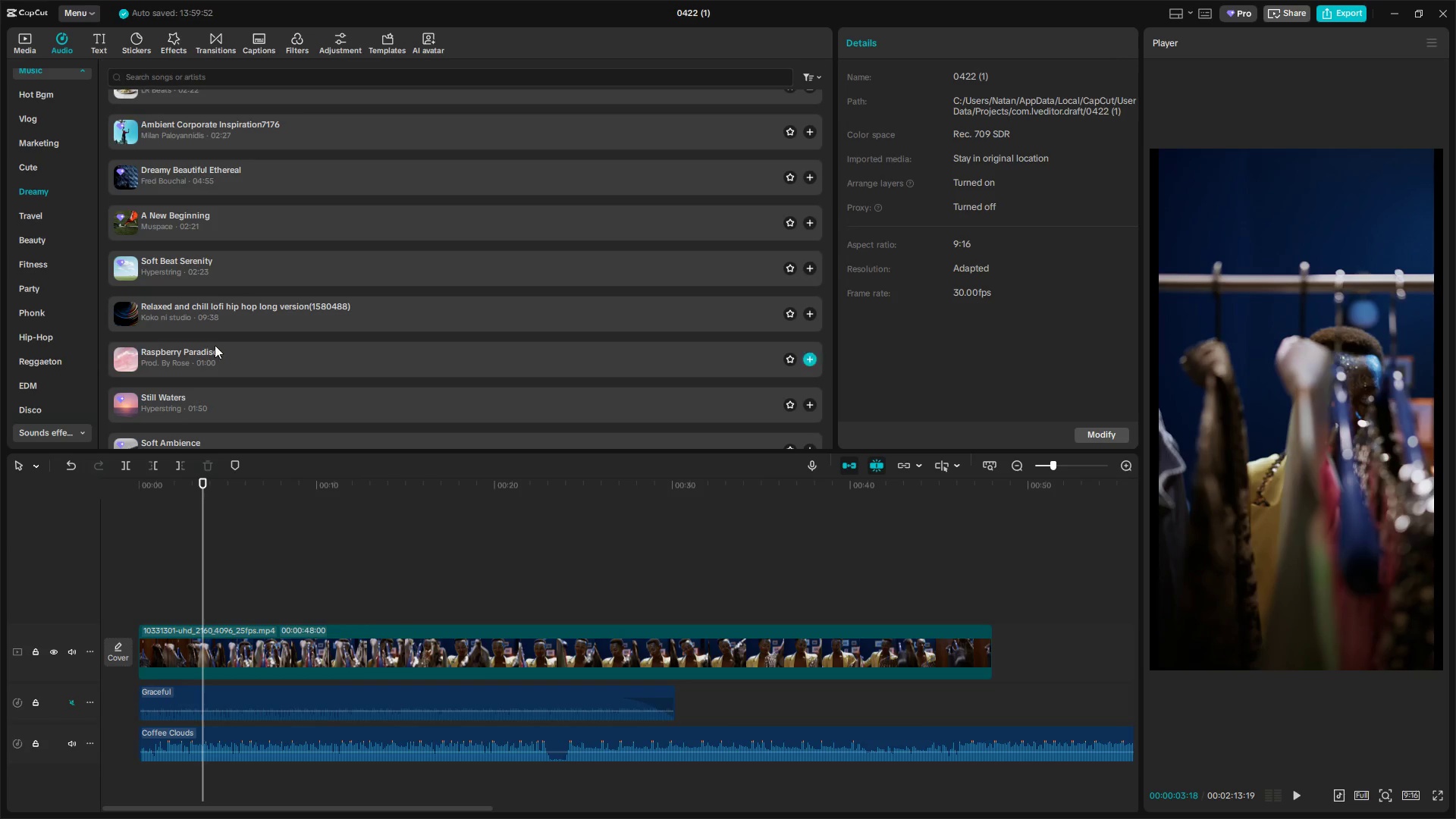 
left_click([208, 175])
 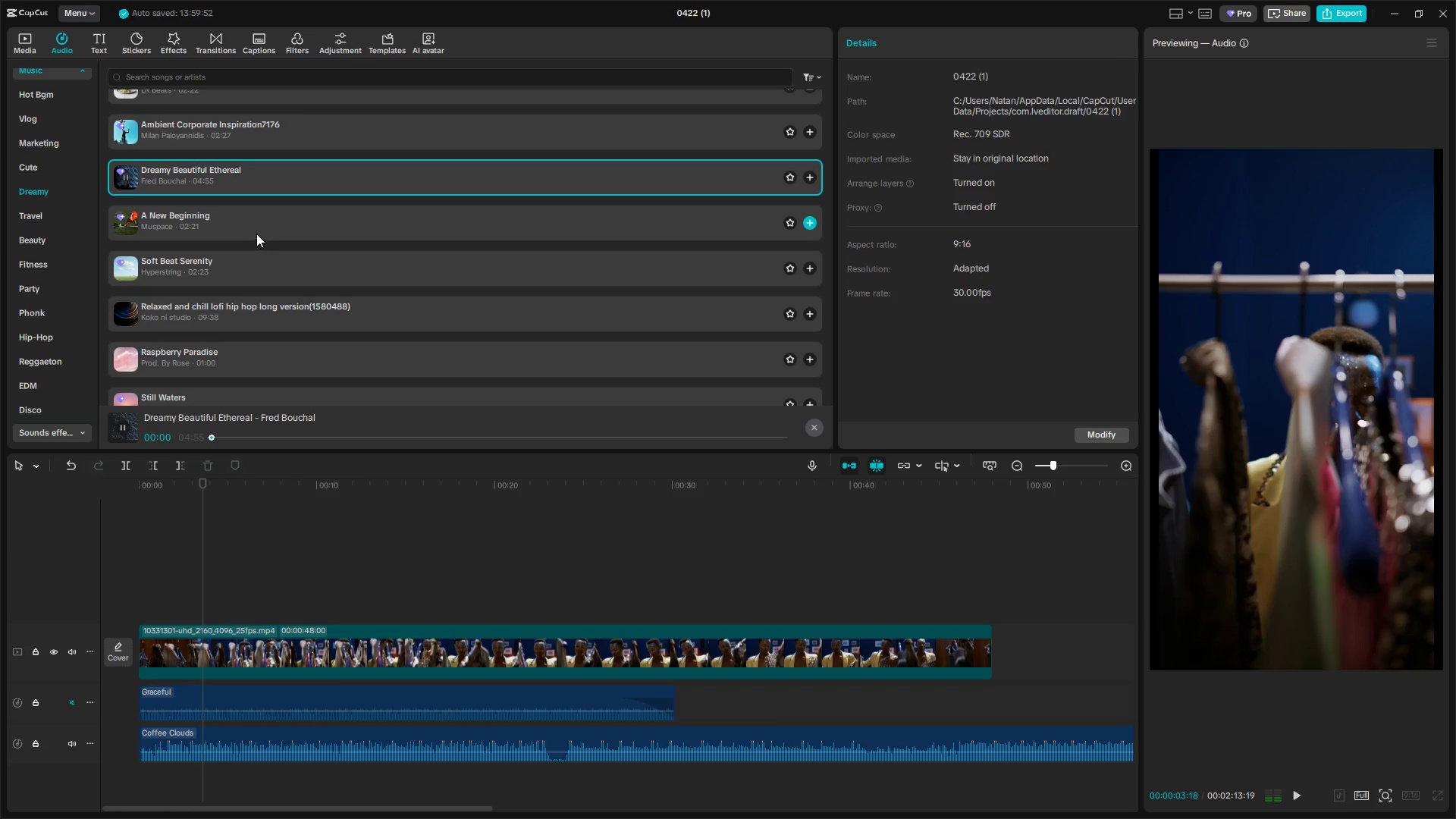 
scroll: coordinate [264, 234], scroll_direction: down, amount: 4.0
 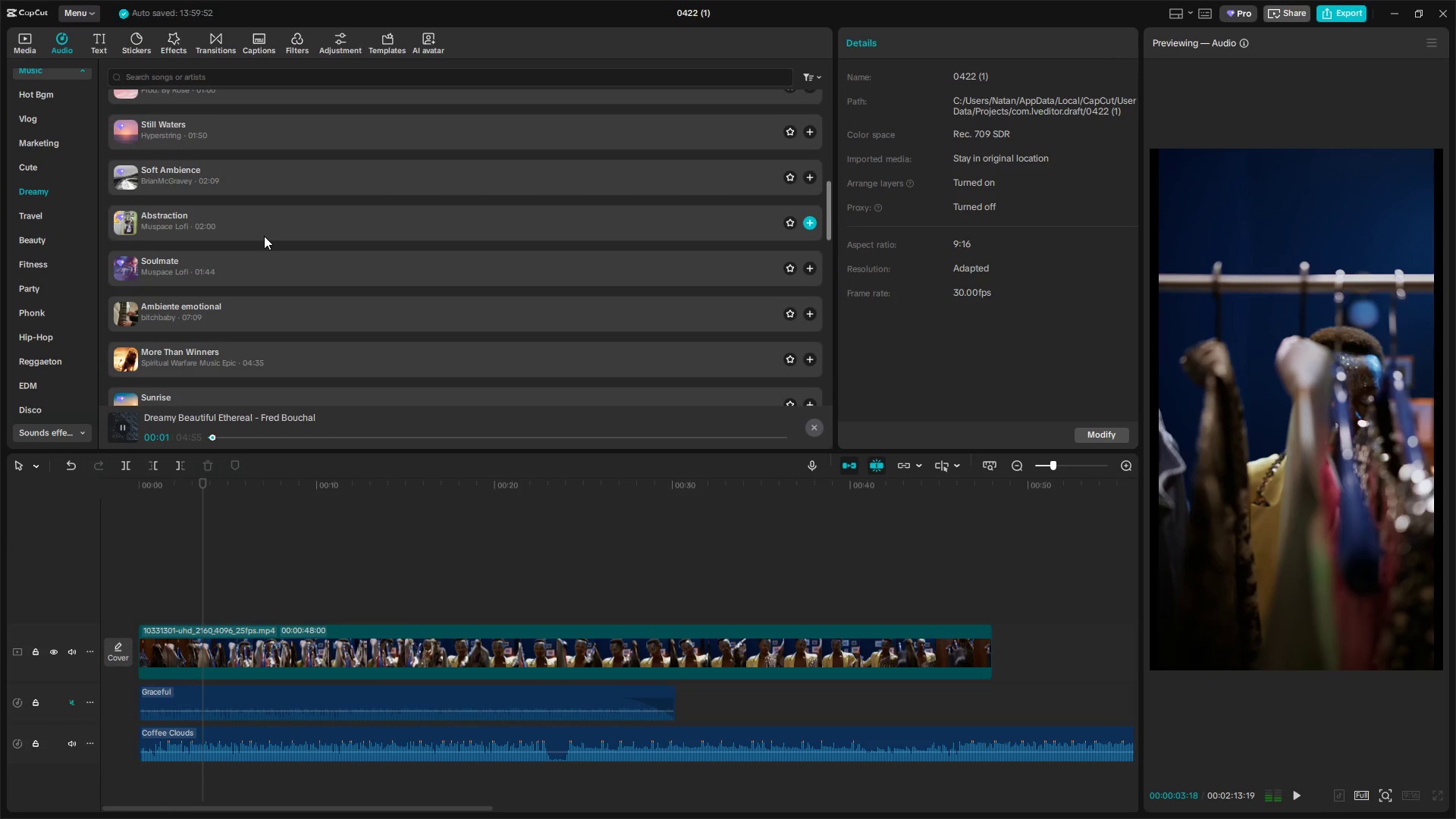 
left_click([263, 237])
 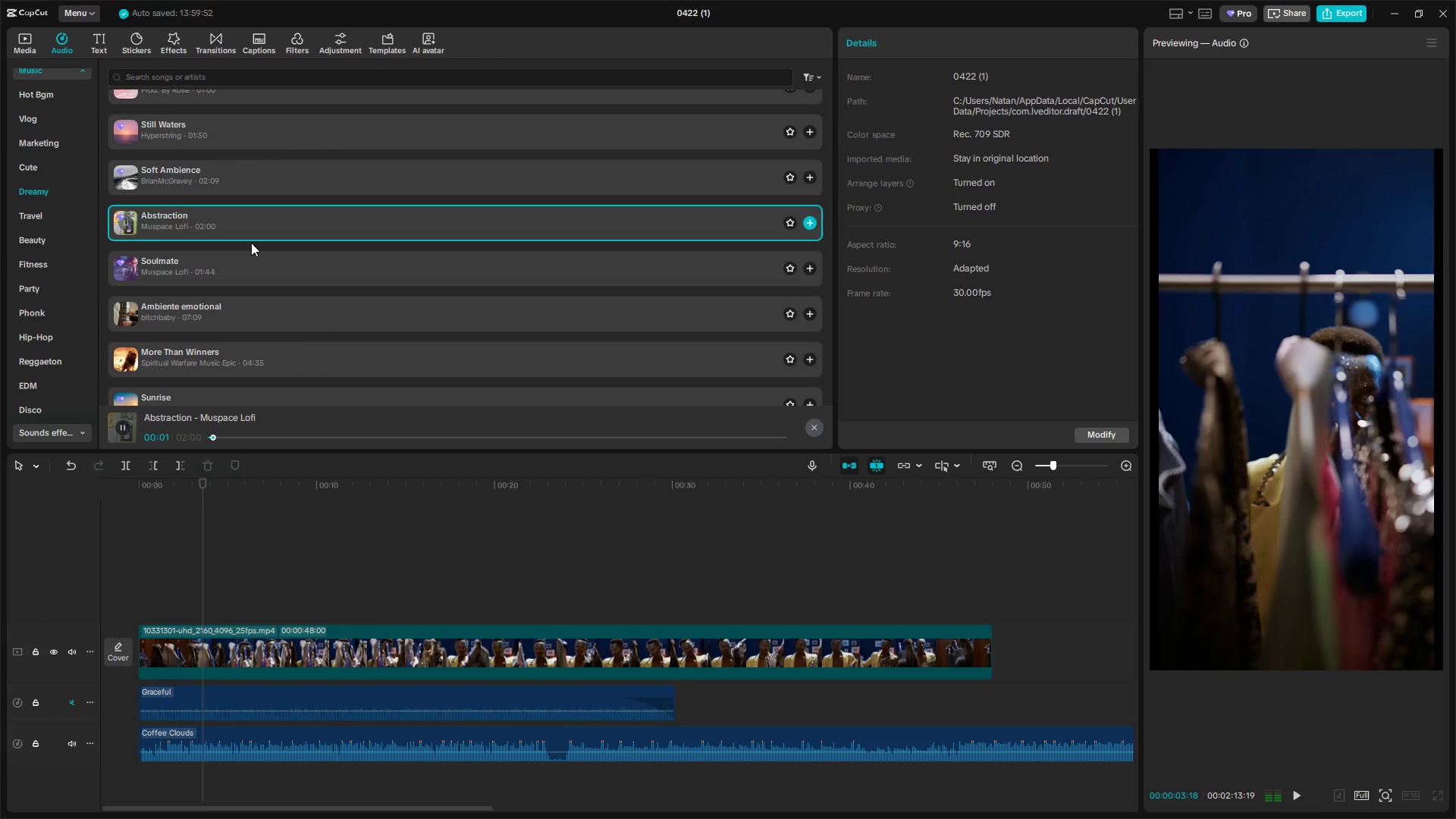 
left_click([233, 262])
 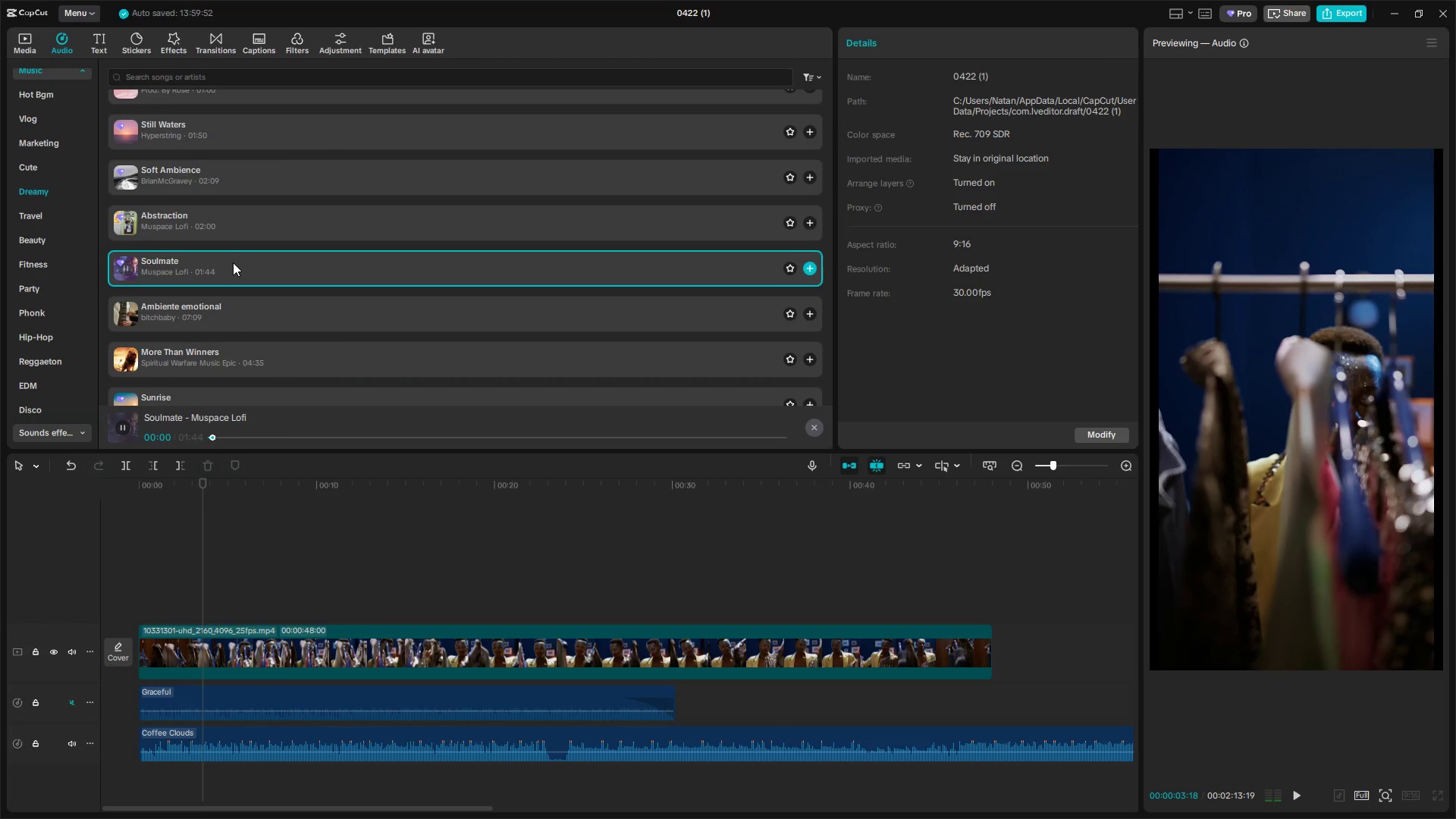 
scroll: coordinate [233, 262], scroll_direction: down, amount: 1.0
 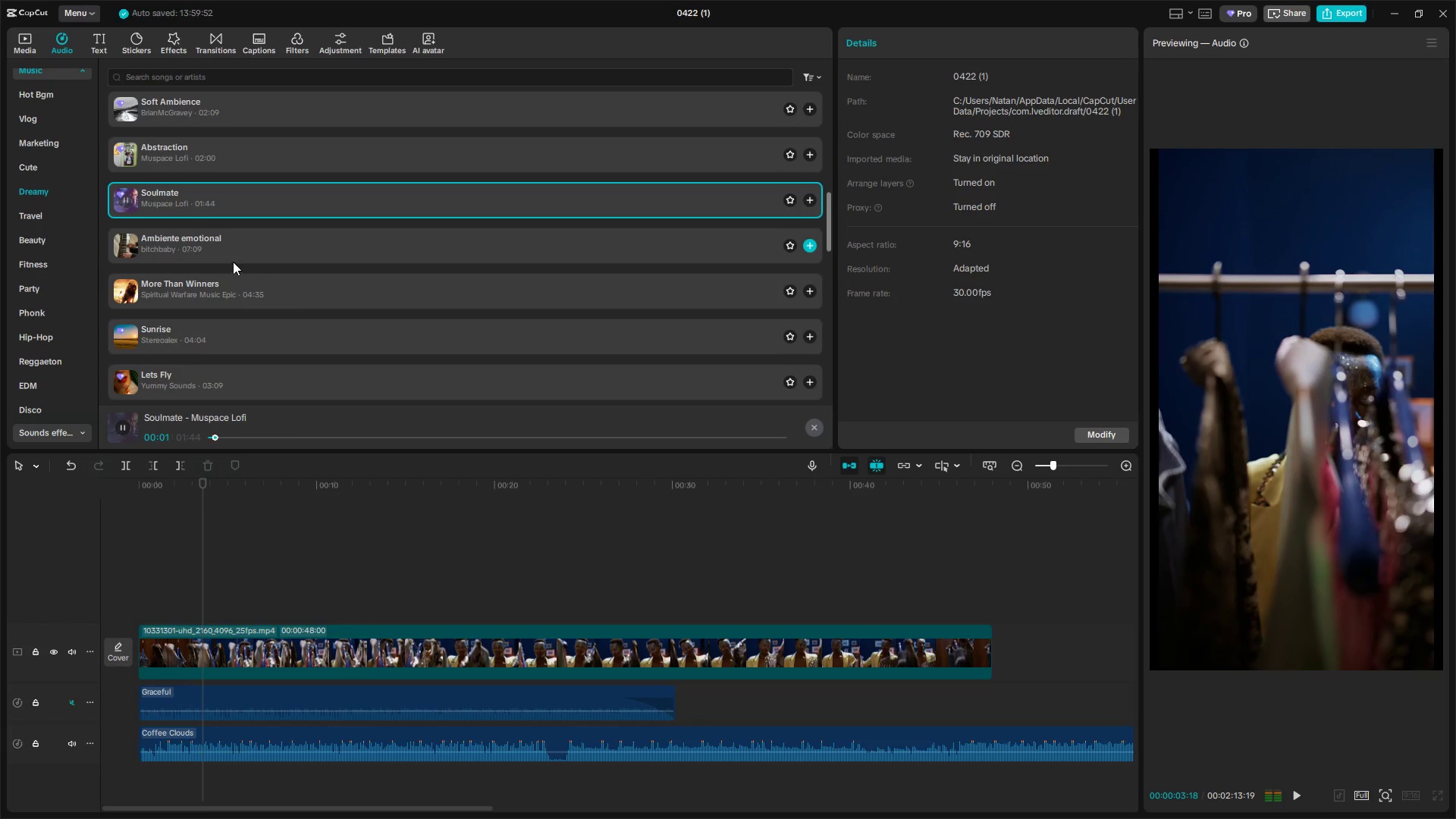 
left_click([237, 248])
 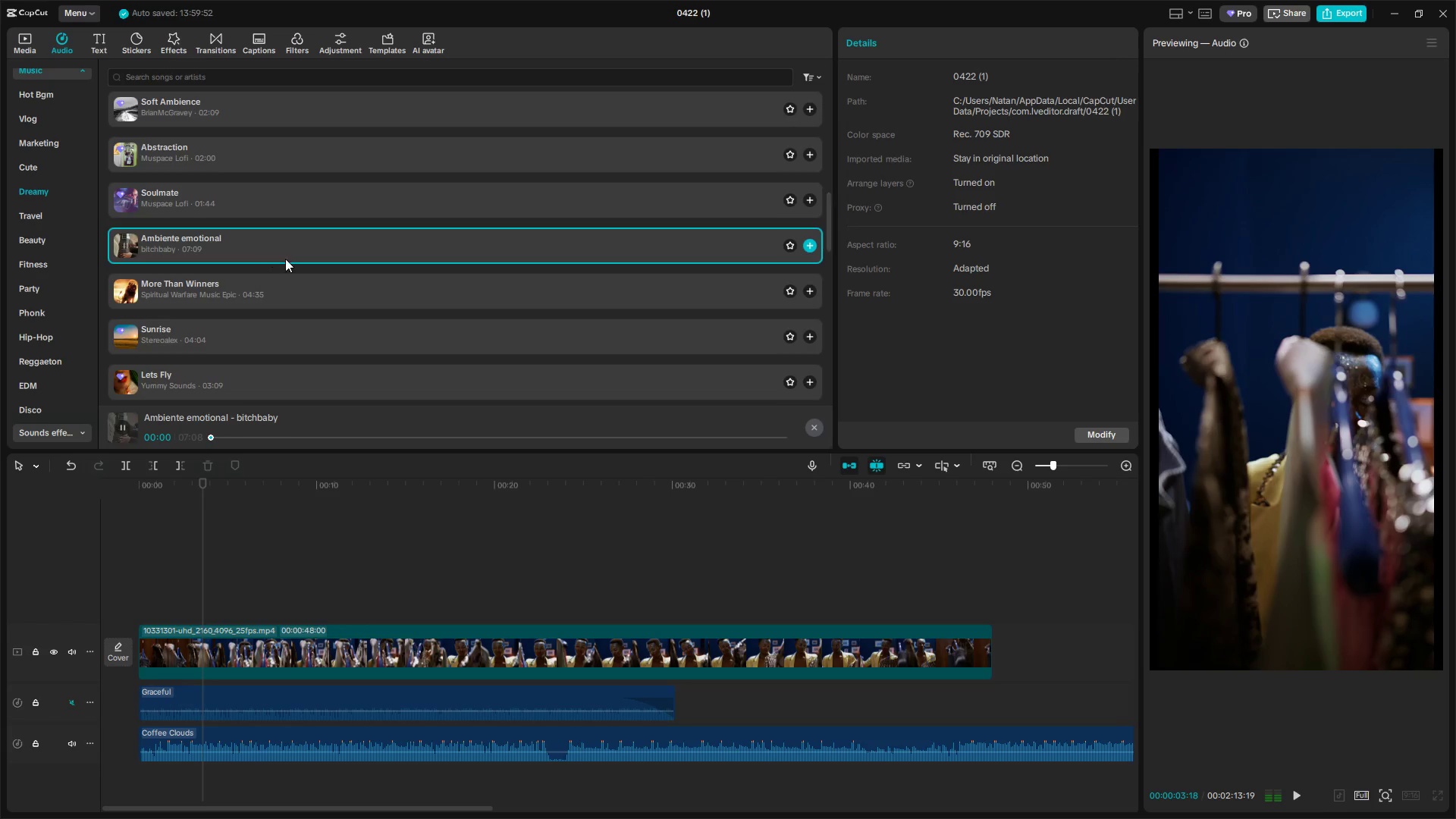 
scroll: coordinate [347, 317], scroll_direction: down, amount: 16.0
 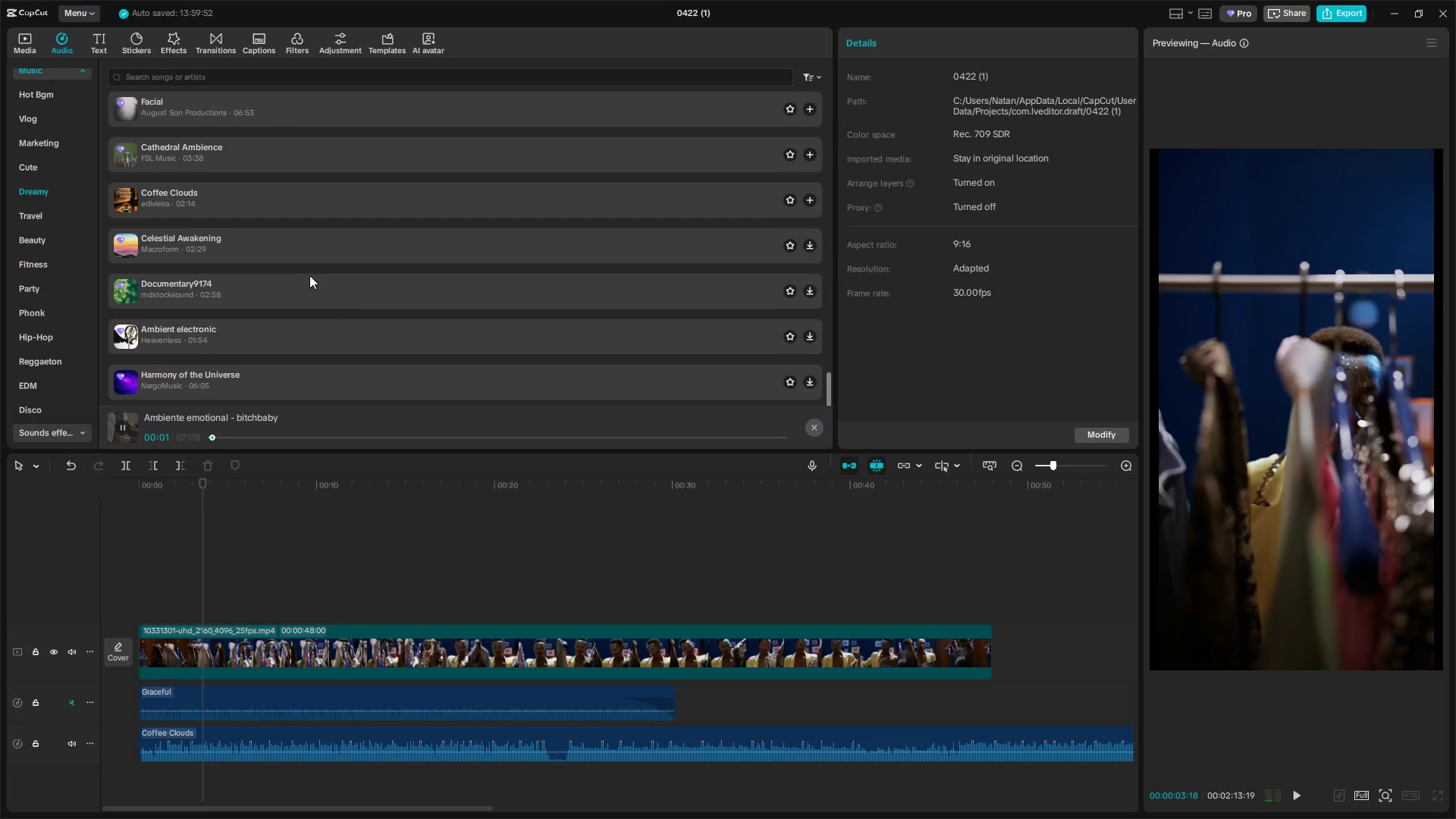 
left_click([278, 258])
 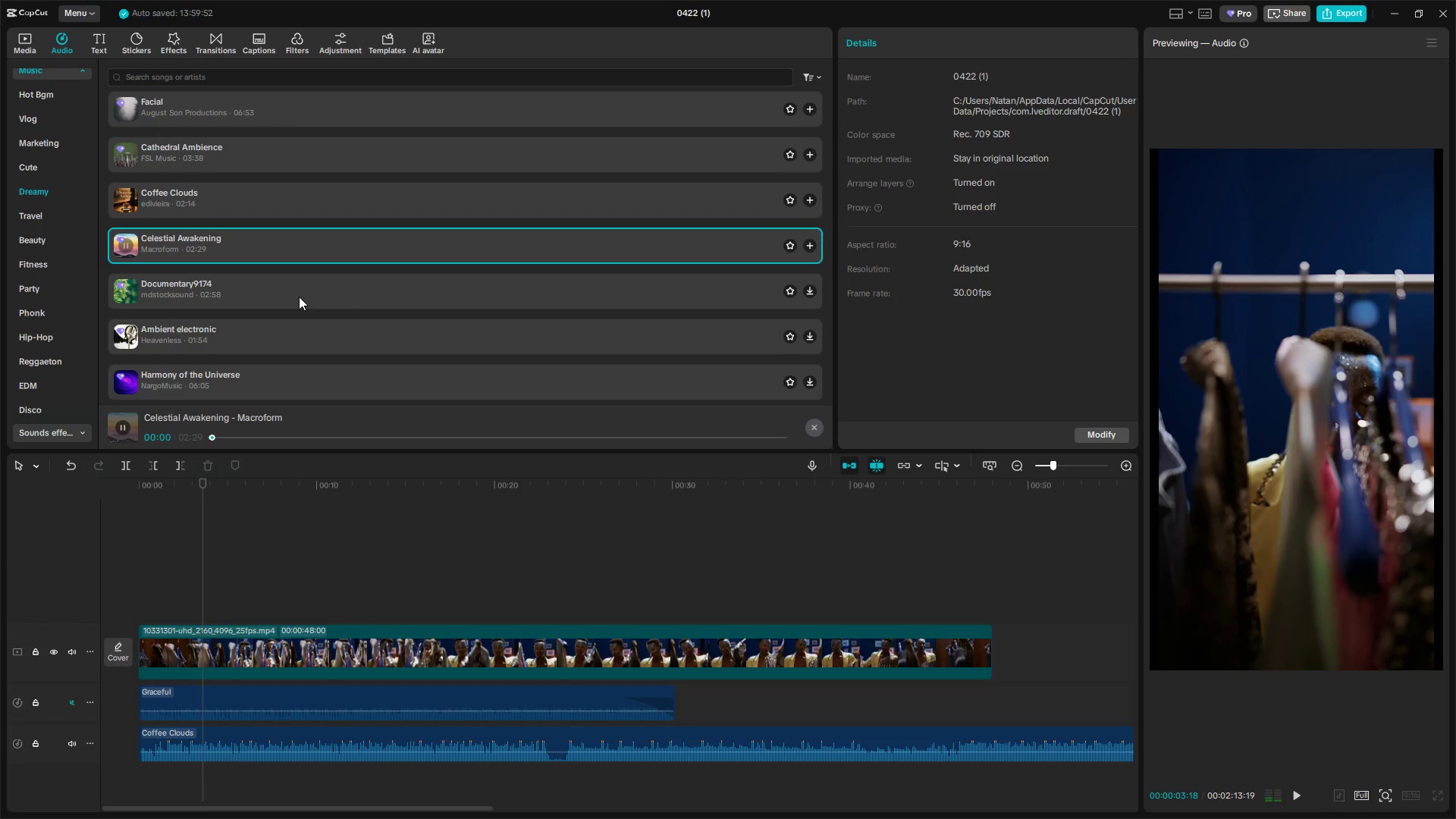 
left_click([301, 297])
 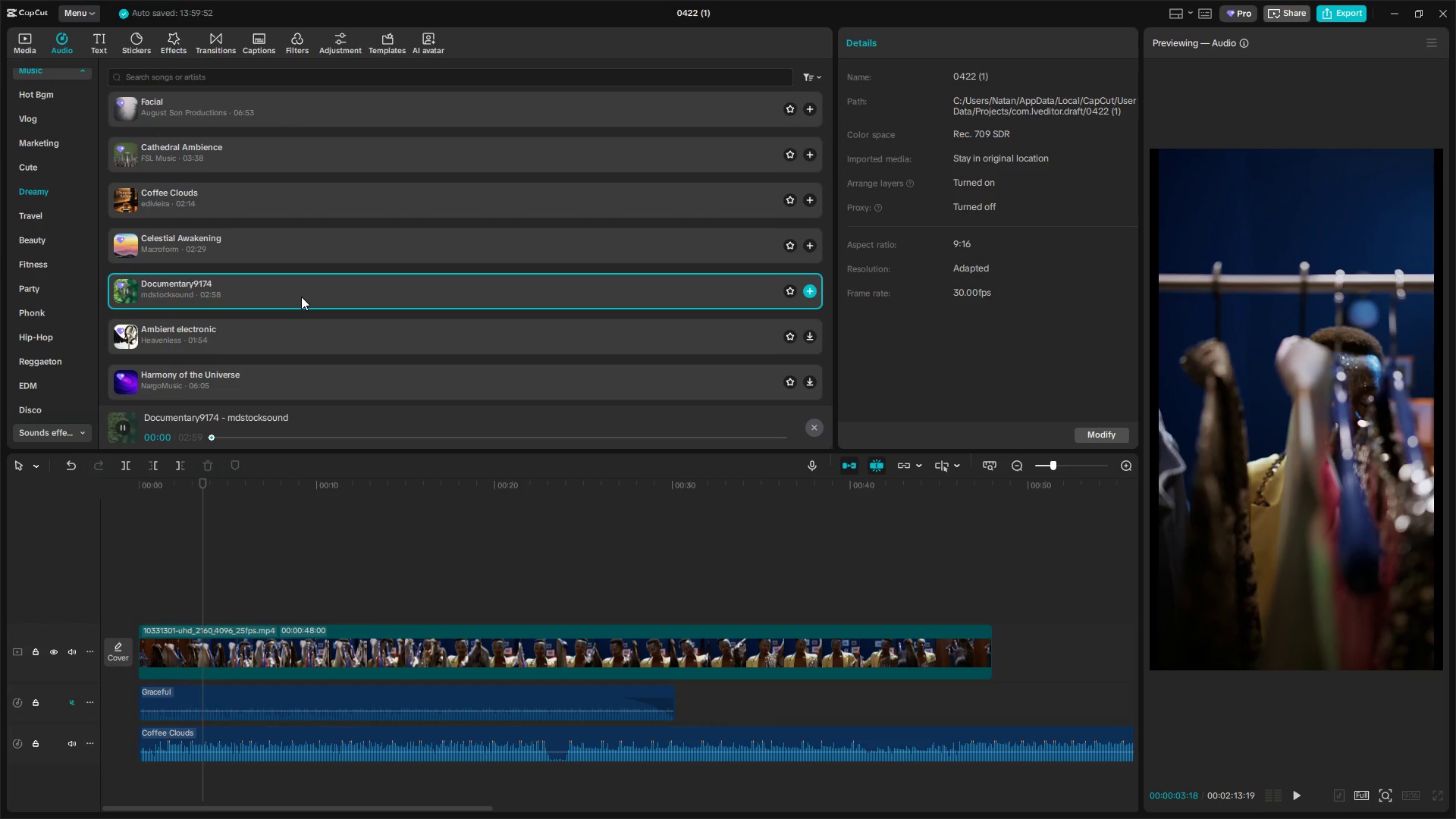 
left_click([301, 297])
 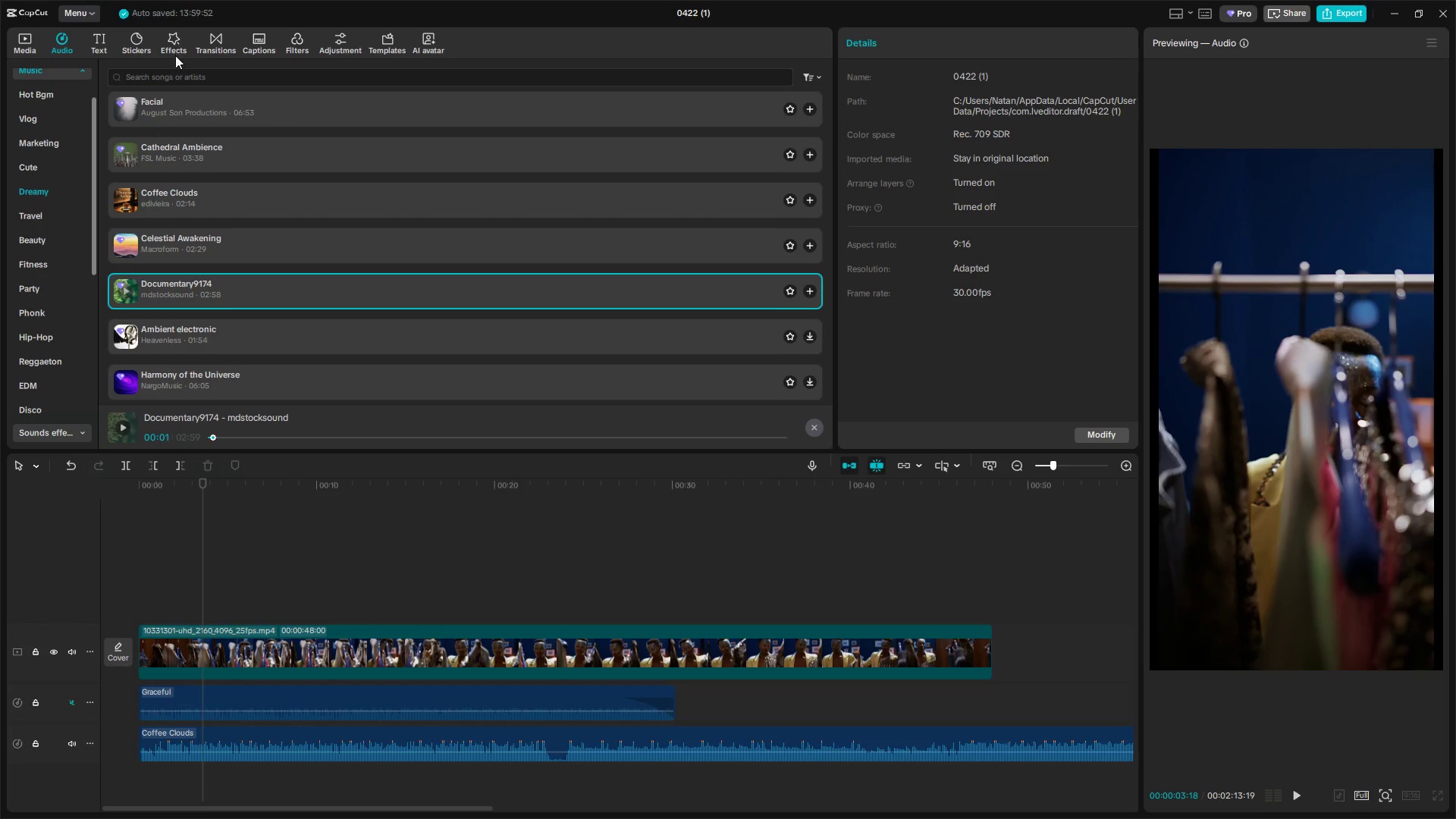 
left_click([201, 72])
 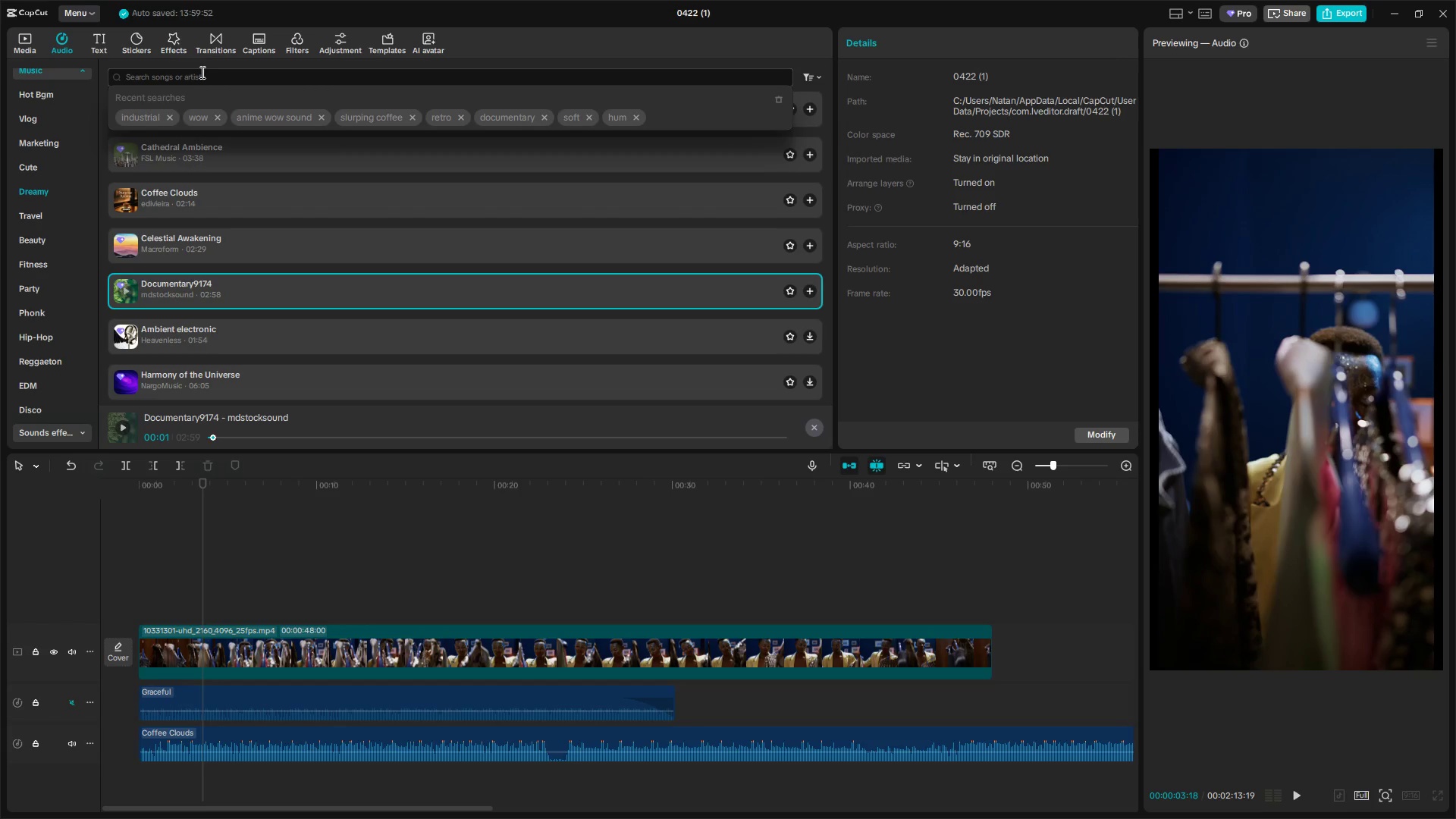 
type(luxury)
 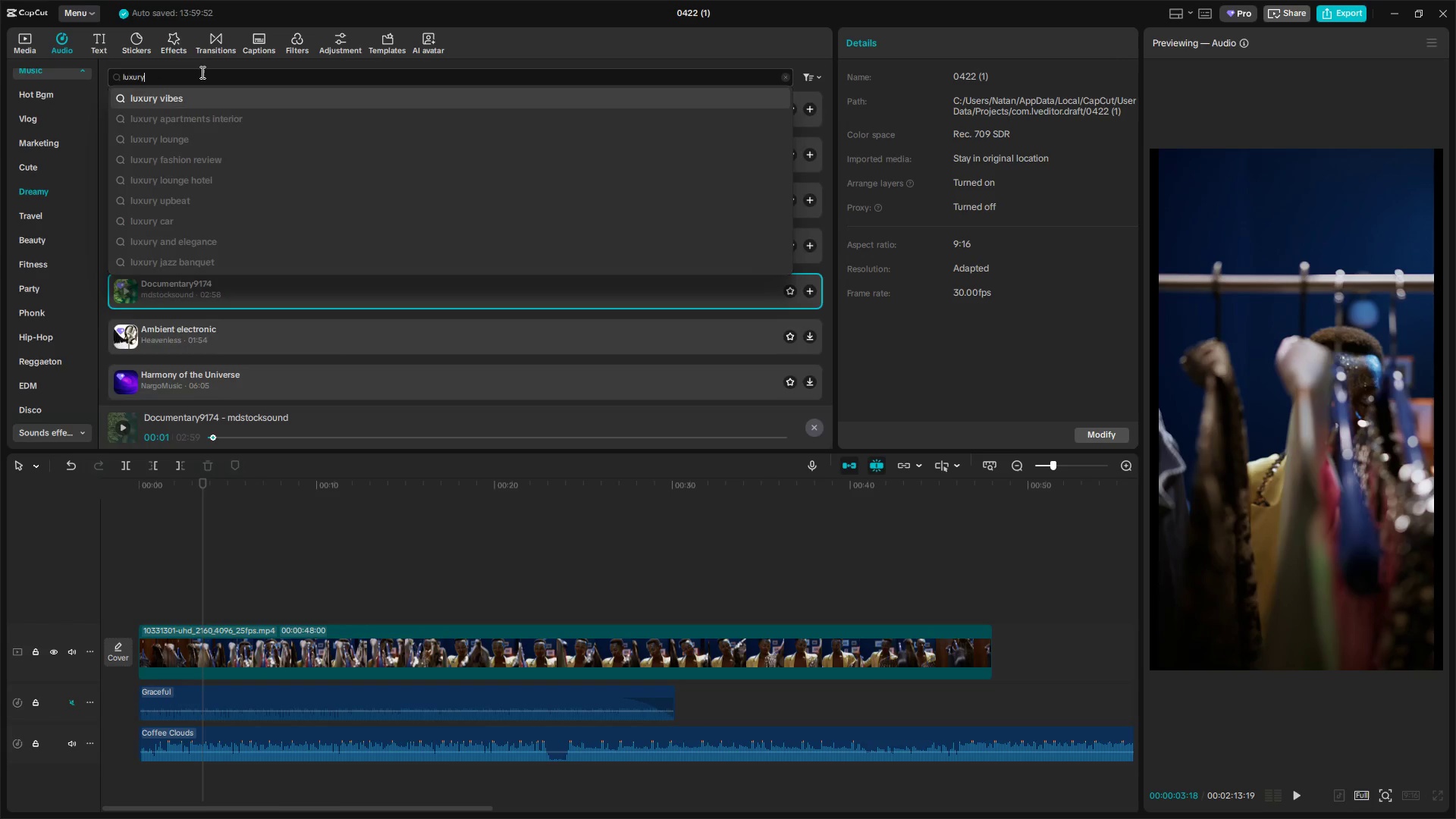 
key(Enter)
 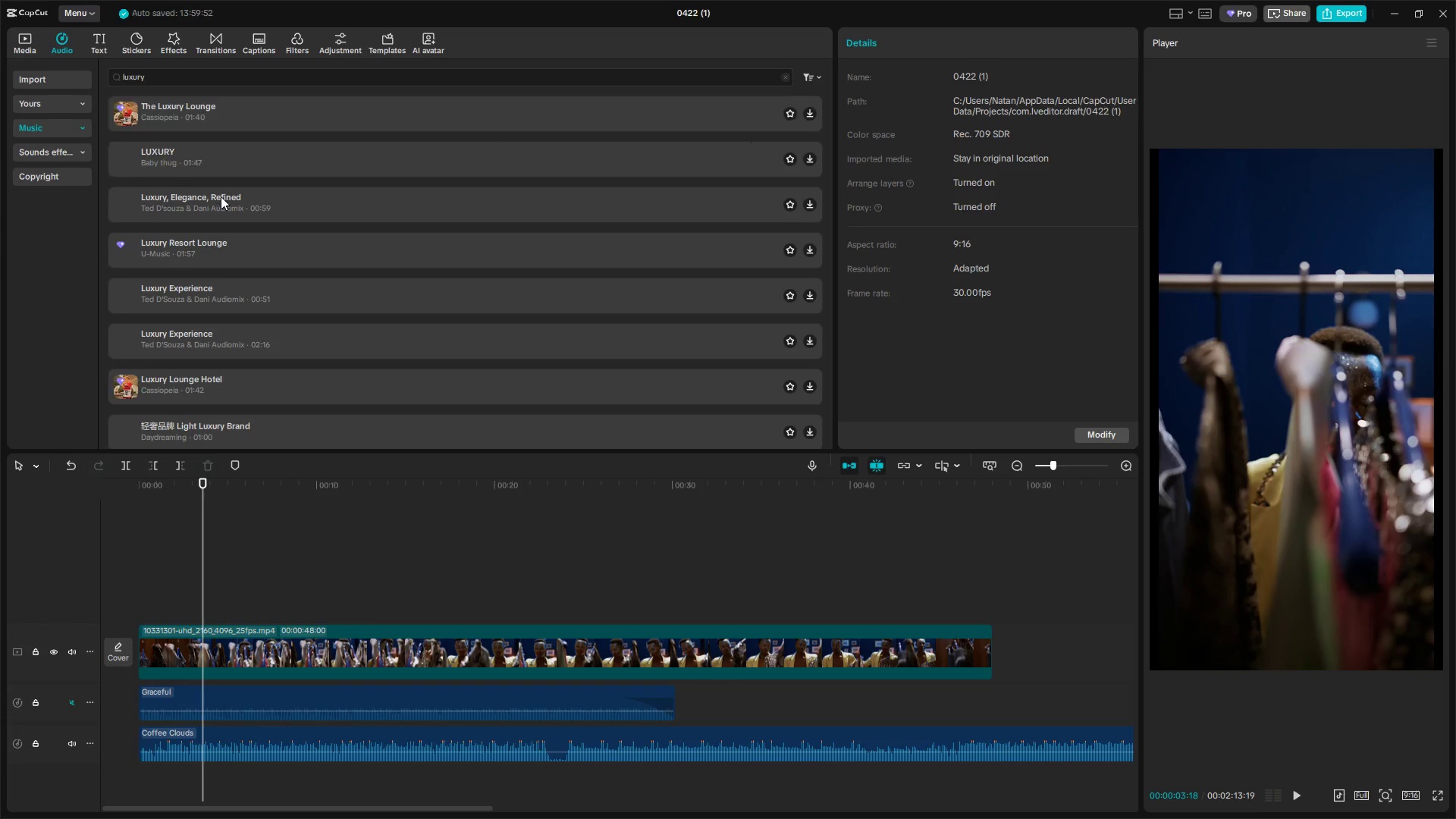 
left_click([253, 117])
 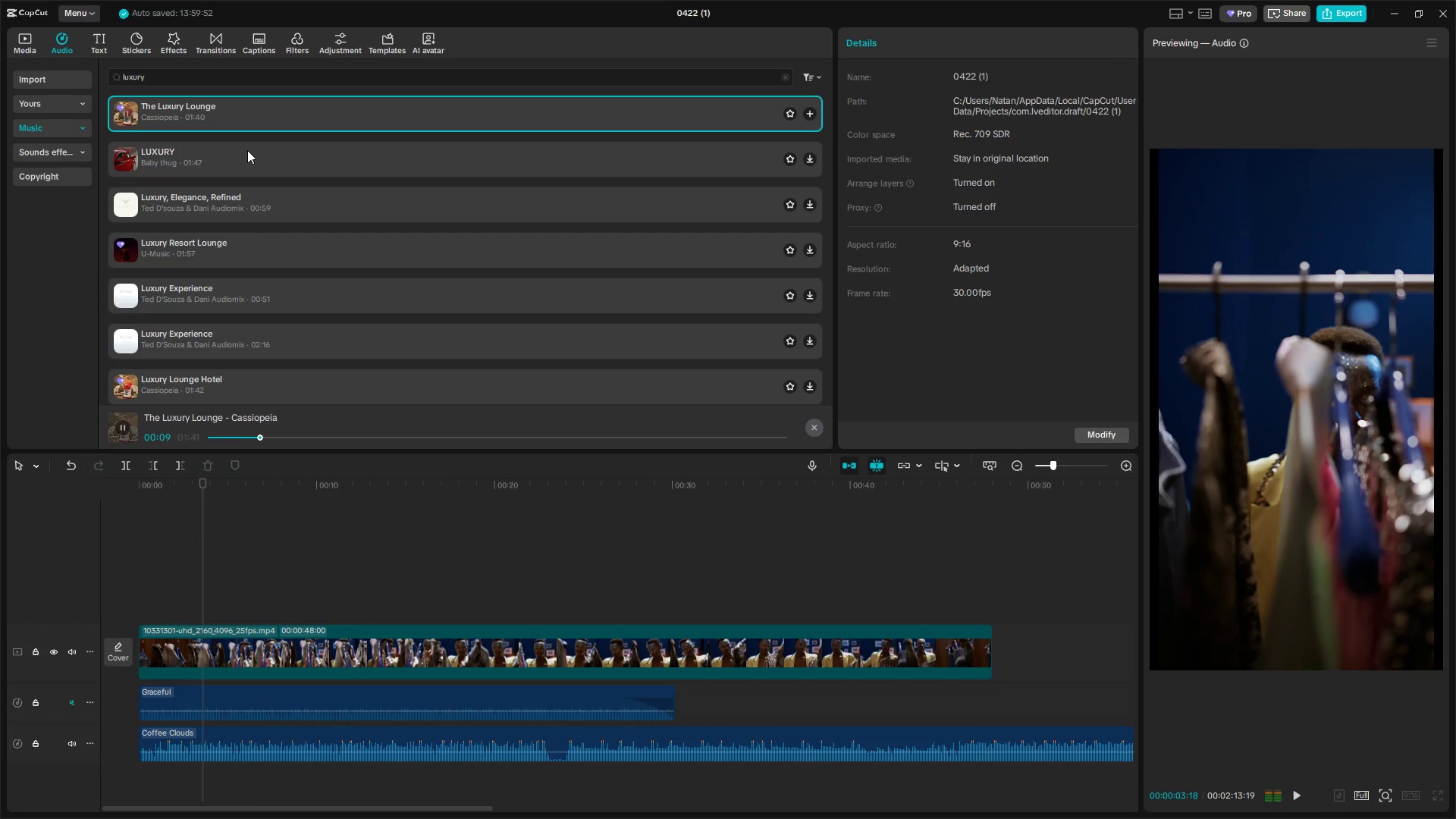 
wait(14.12)
 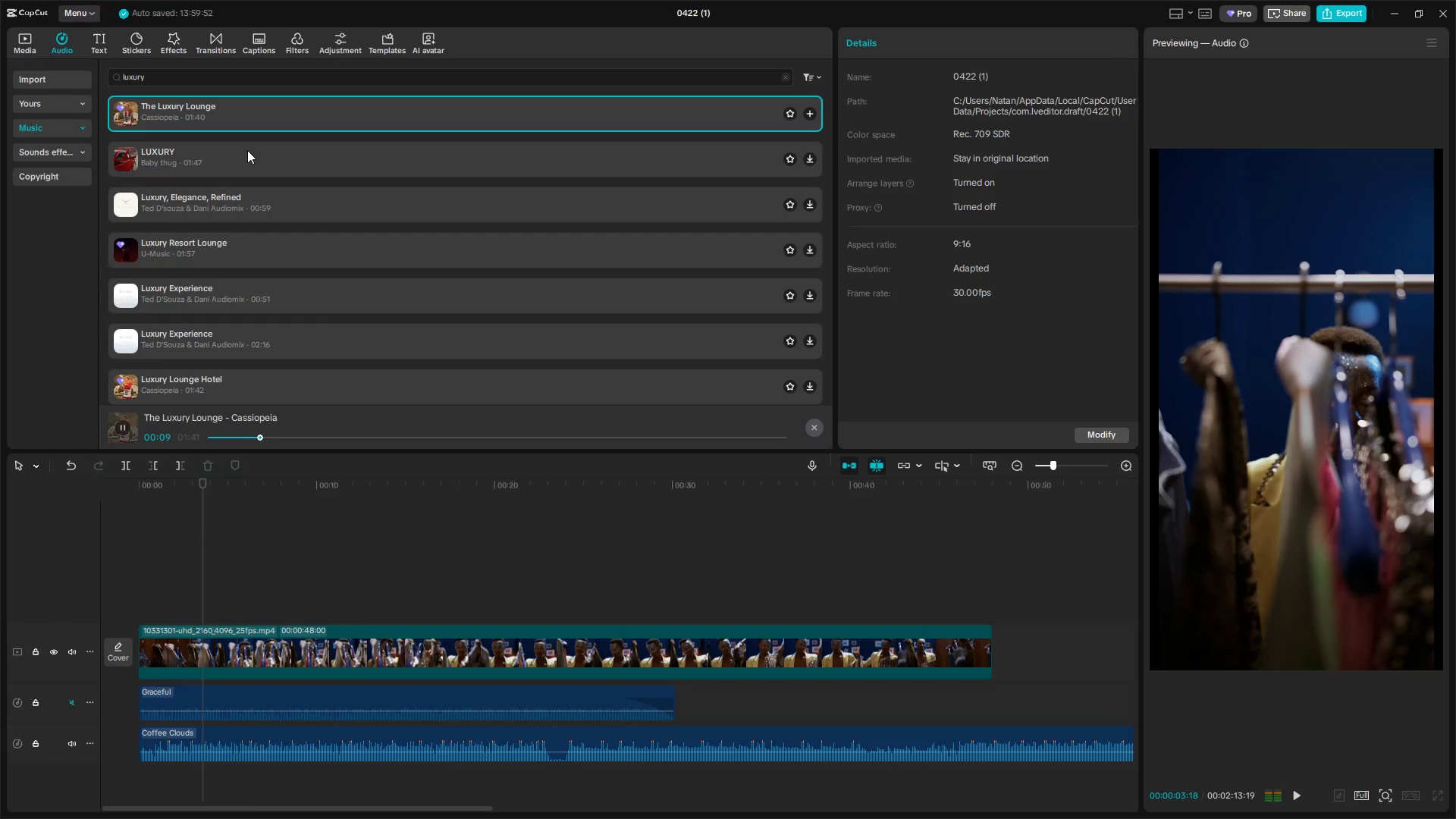 
left_click([247, 149])
 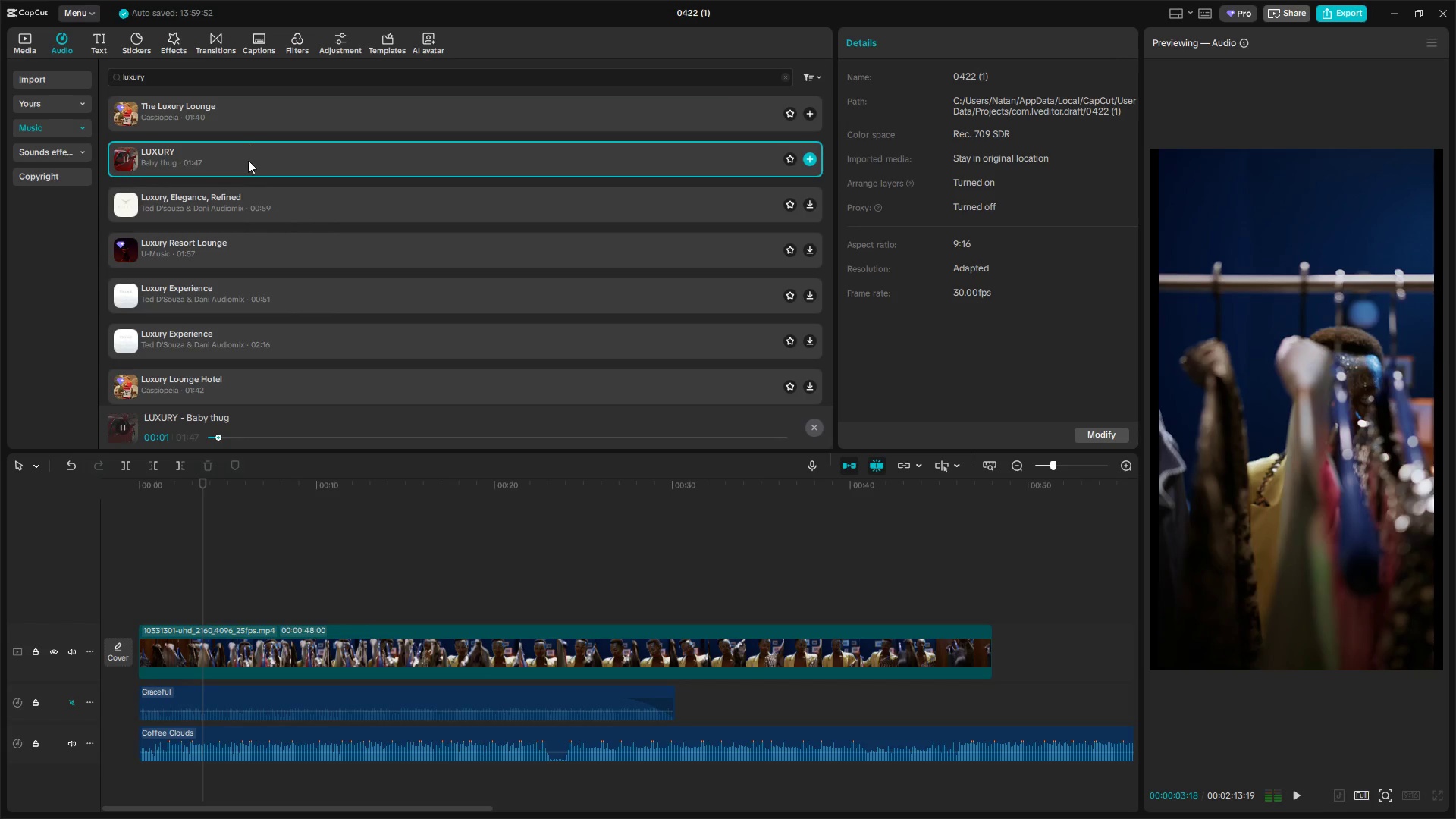 
left_click([298, 197])
 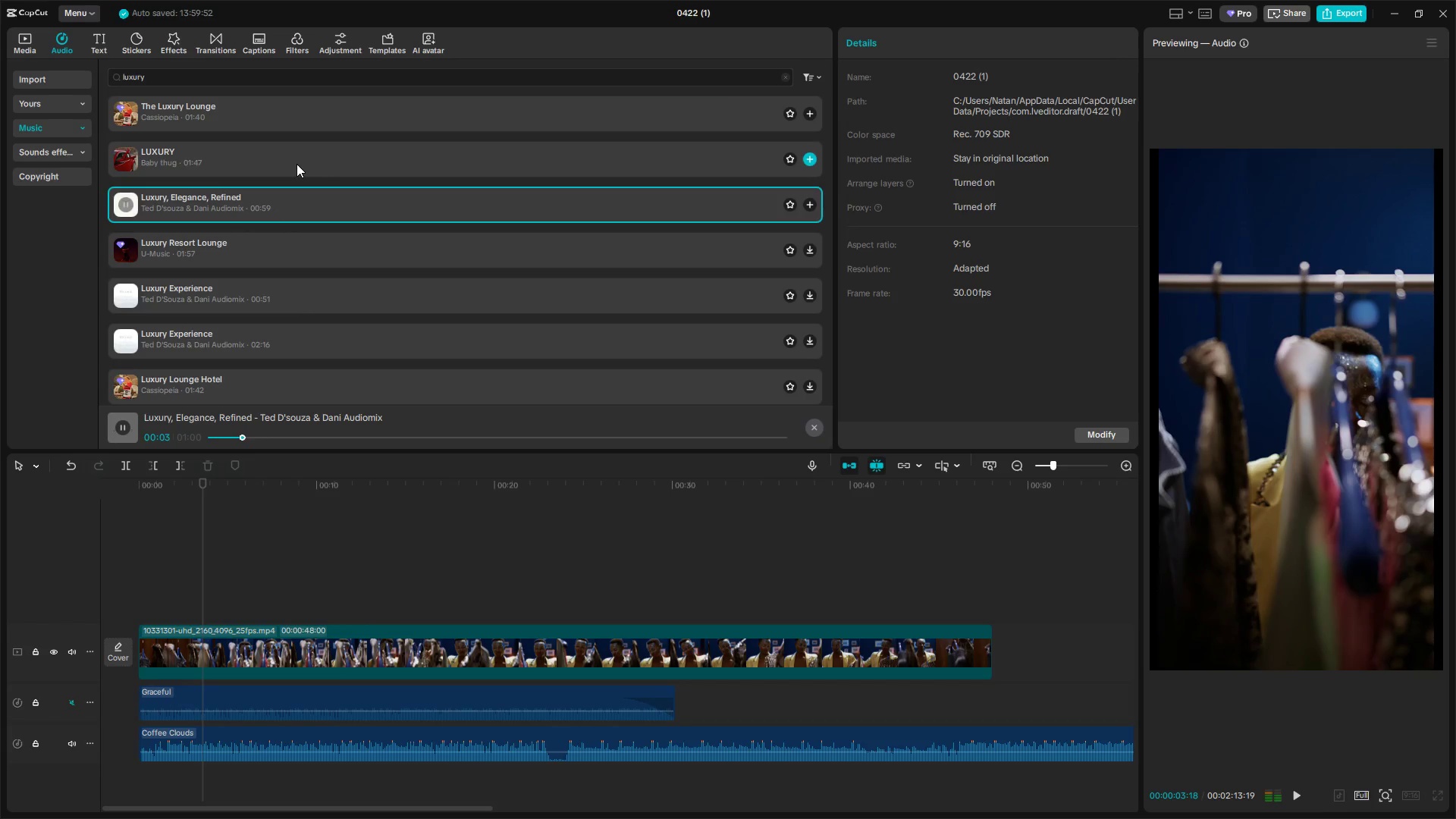 
wait(5.16)
 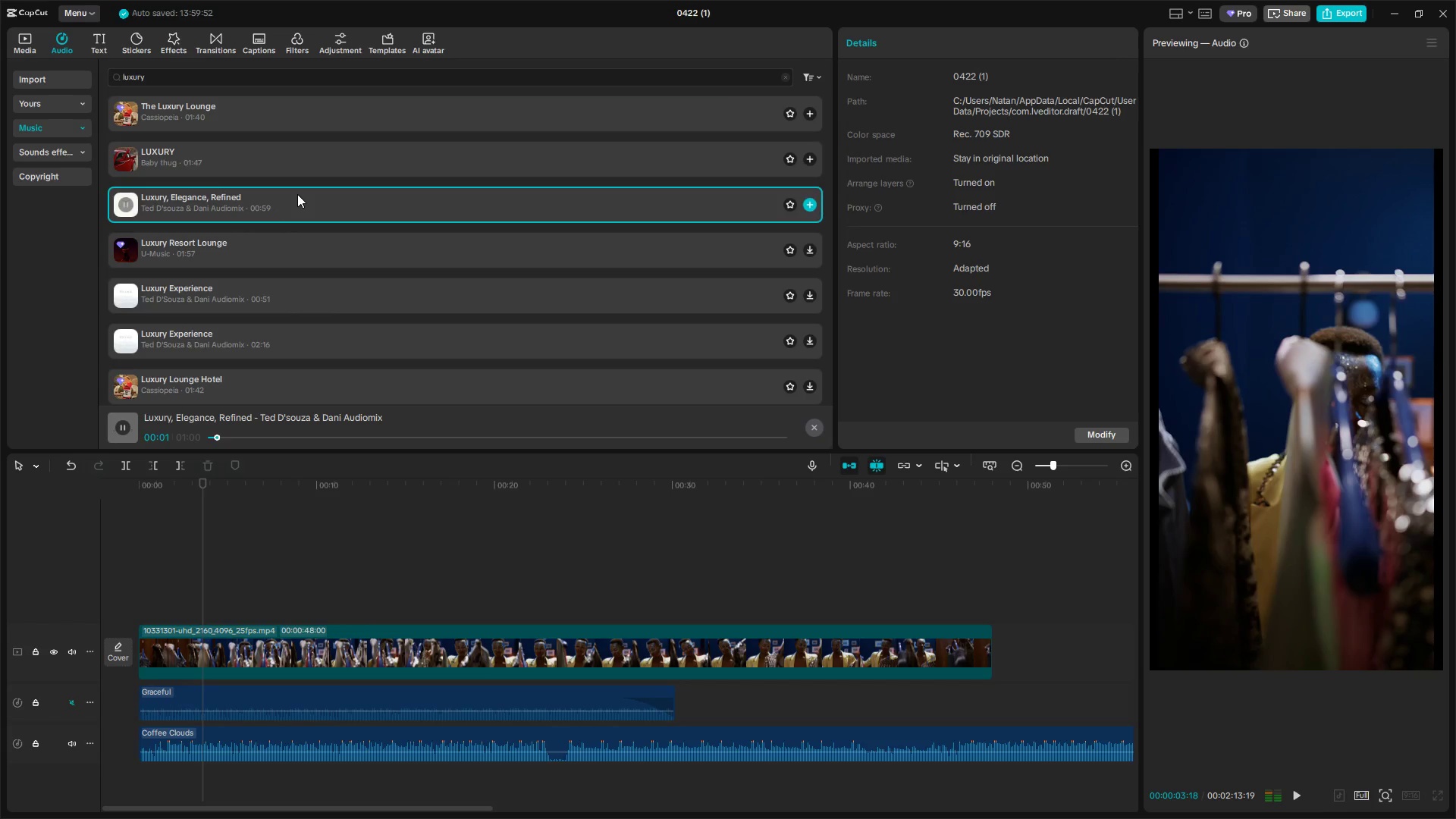 
left_click([289, 245])
 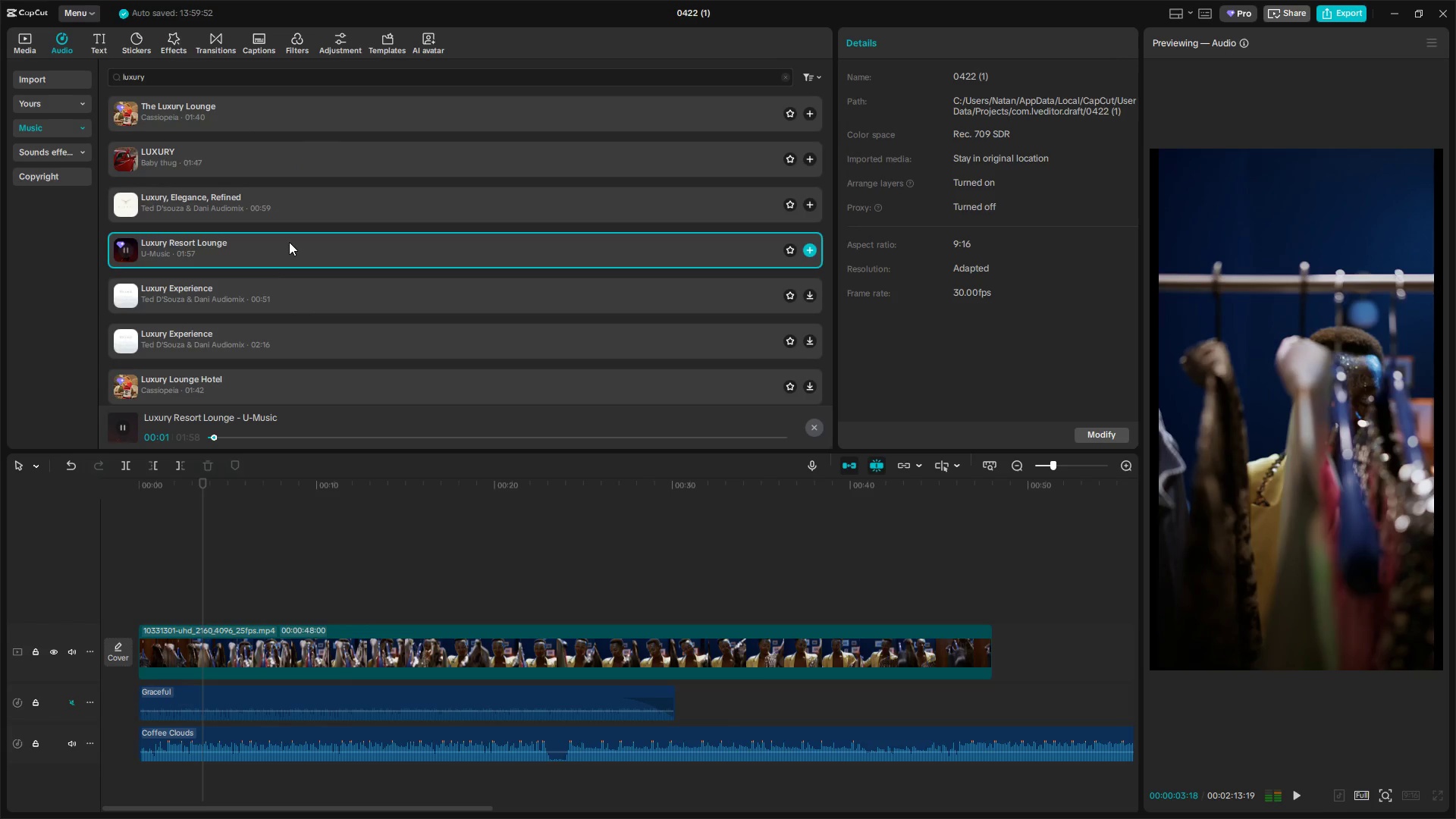 
left_click([283, 300])
 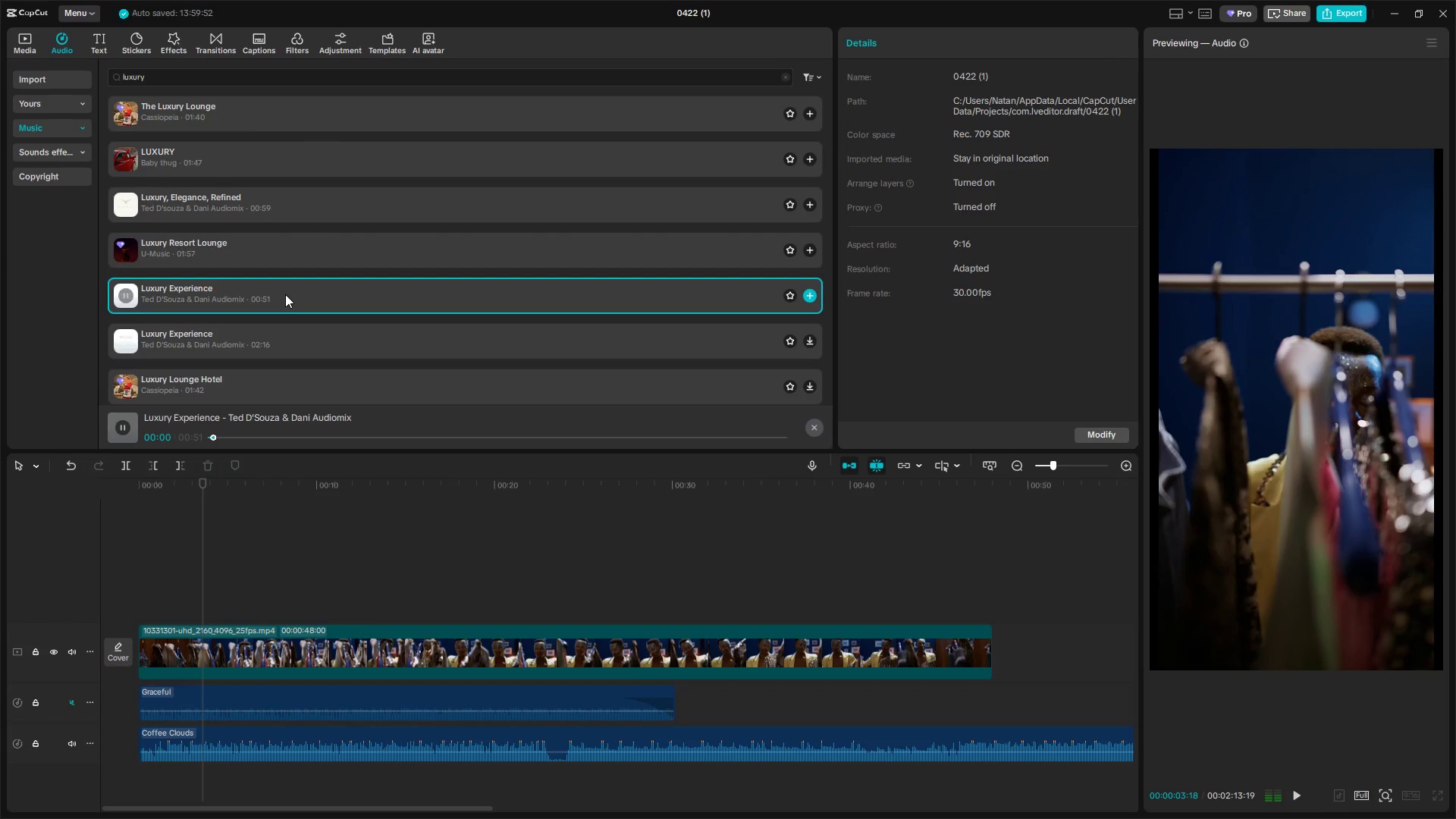 
scroll: coordinate [285, 294], scroll_direction: down, amount: 1.0
 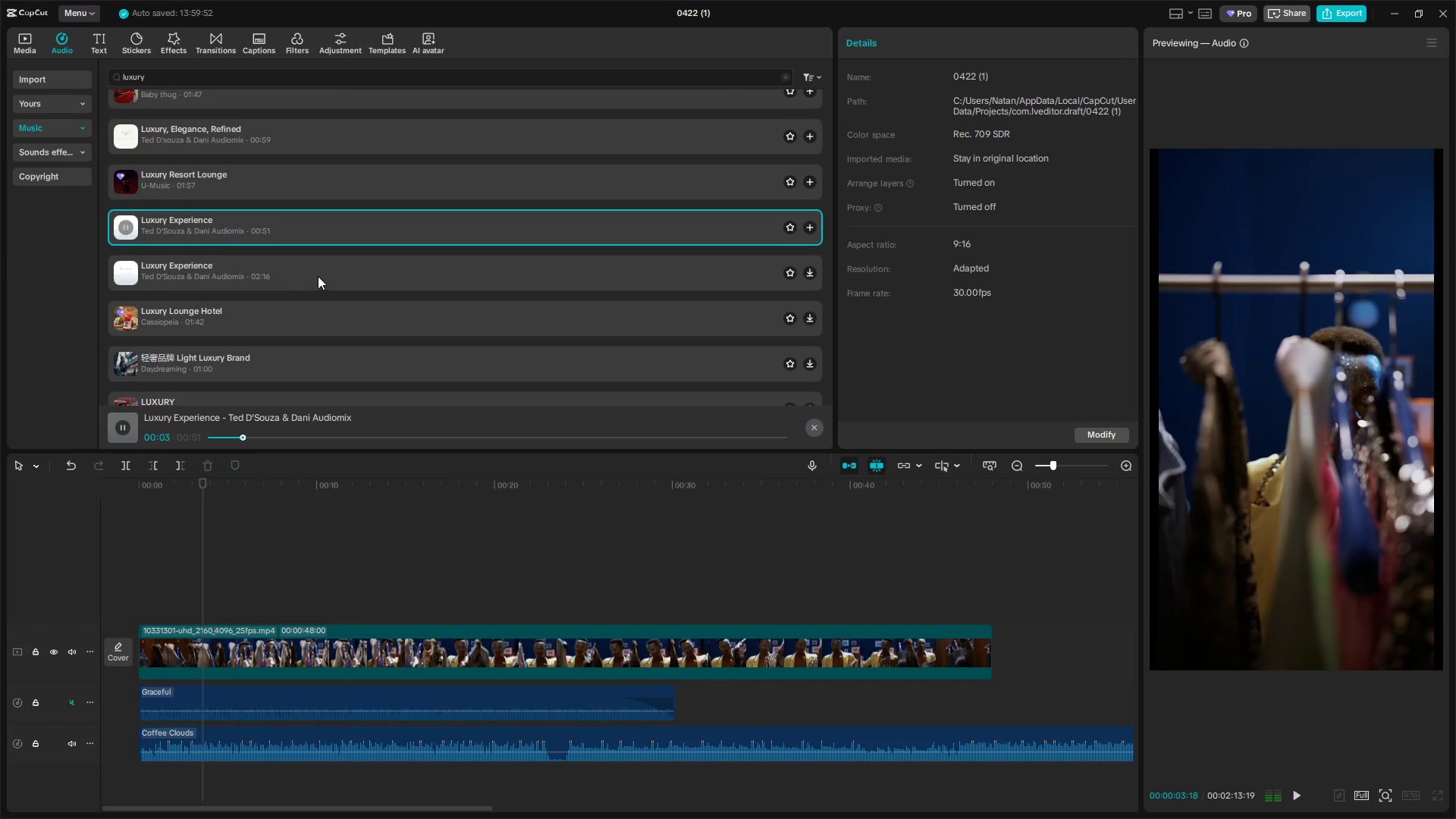 
left_click([322, 269])
 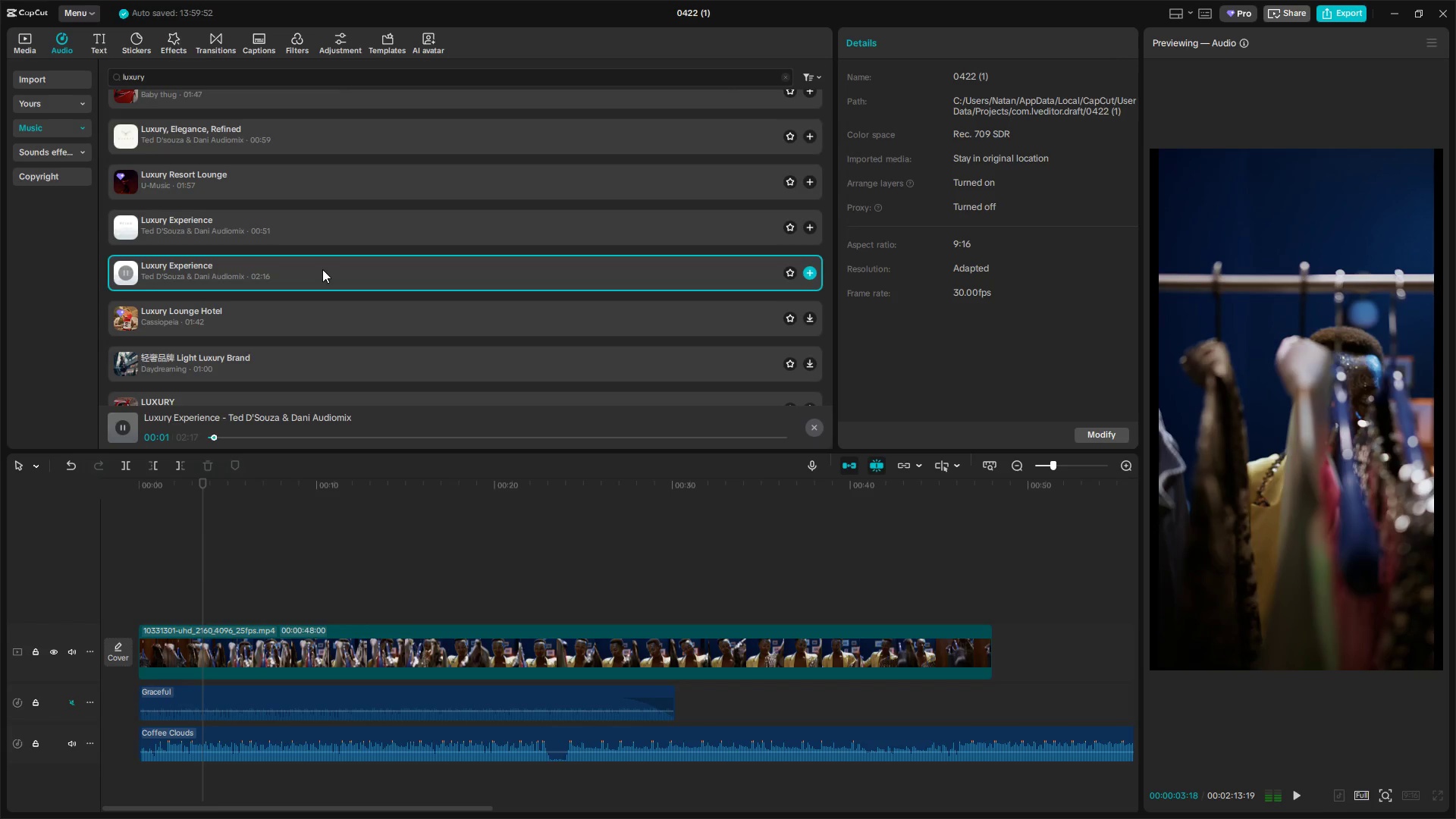 
left_click([318, 311])
 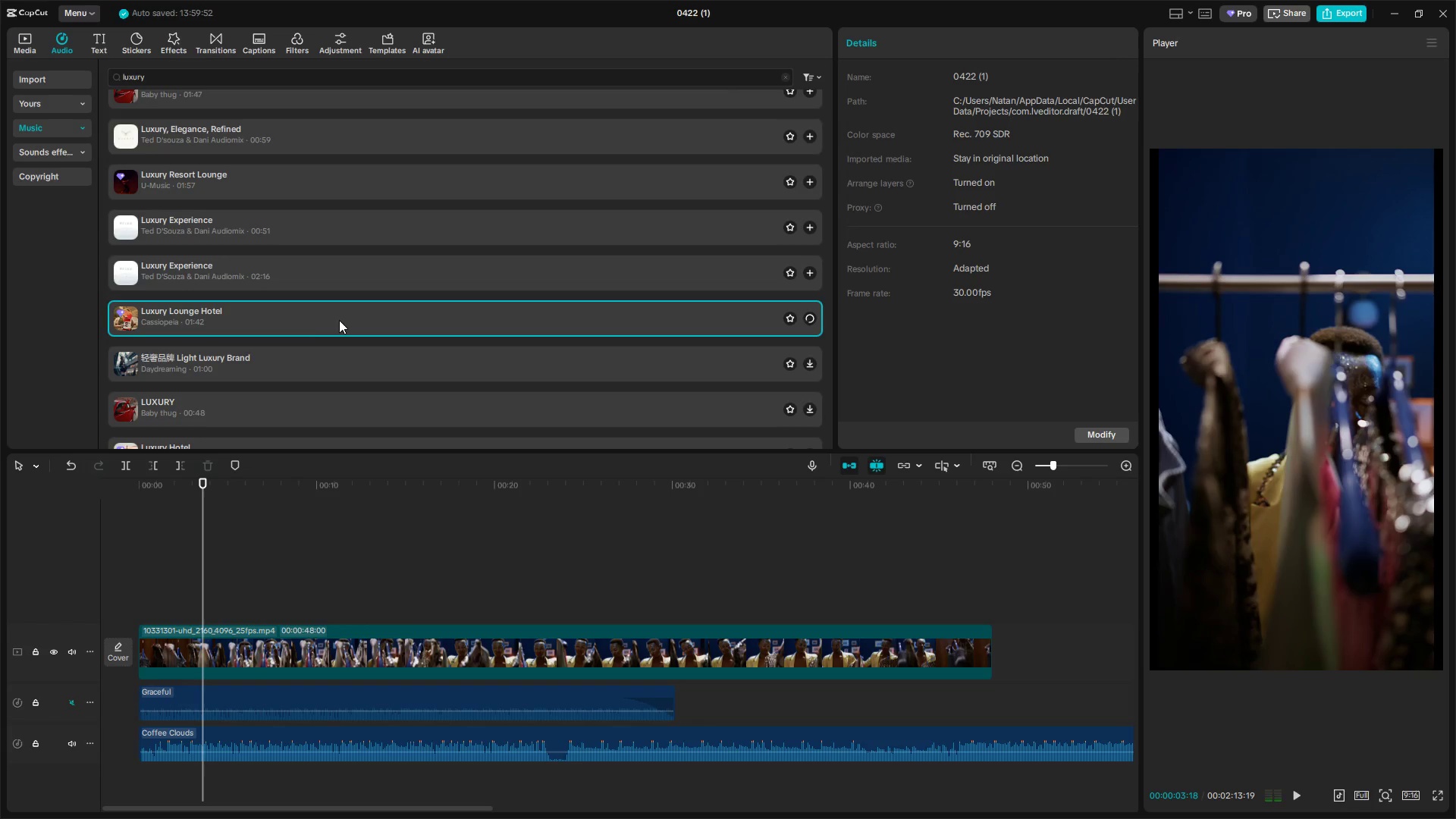 
scroll: coordinate [341, 318], scroll_direction: down, amount: 1.0
 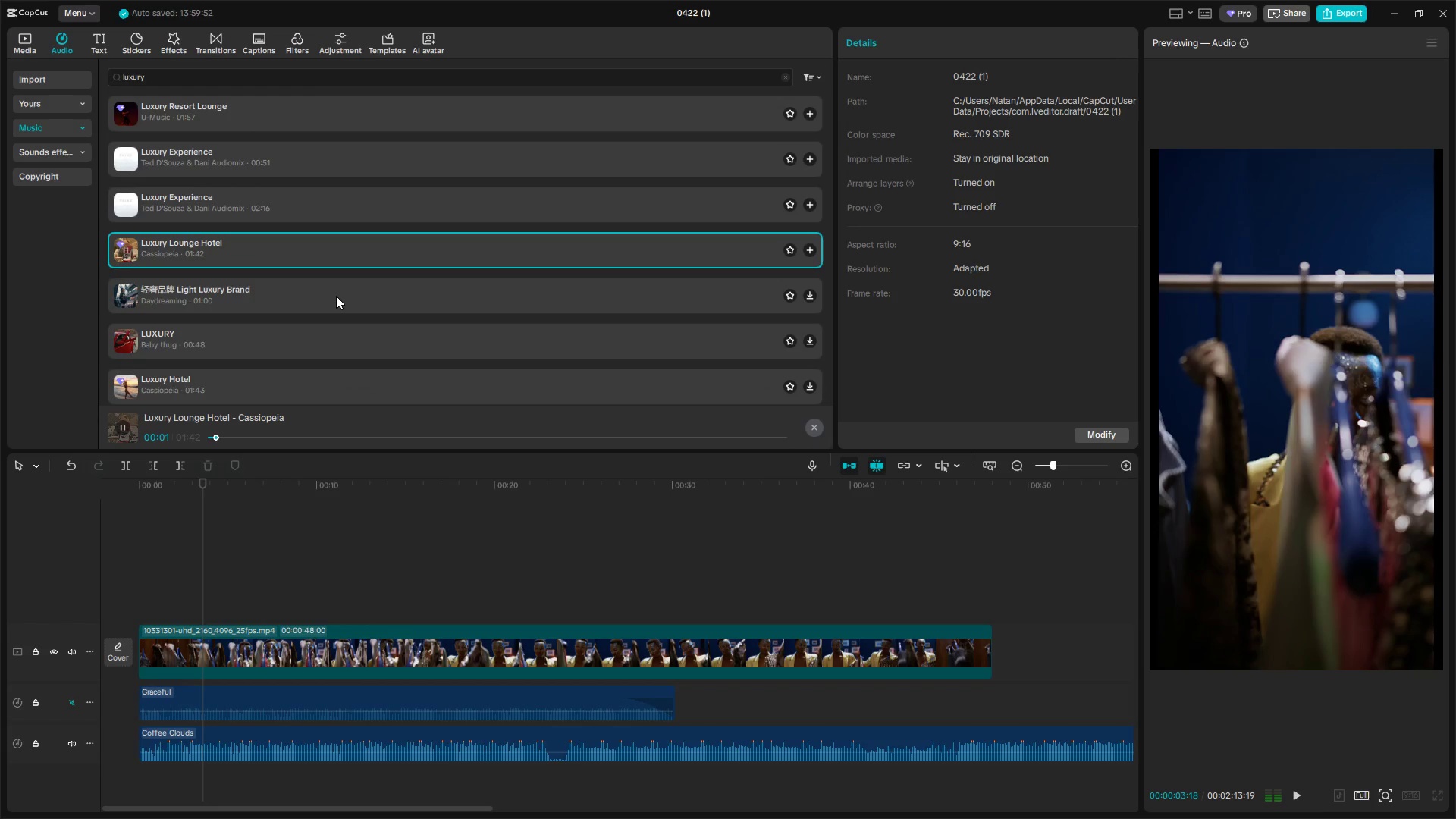 
left_click([336, 296])
 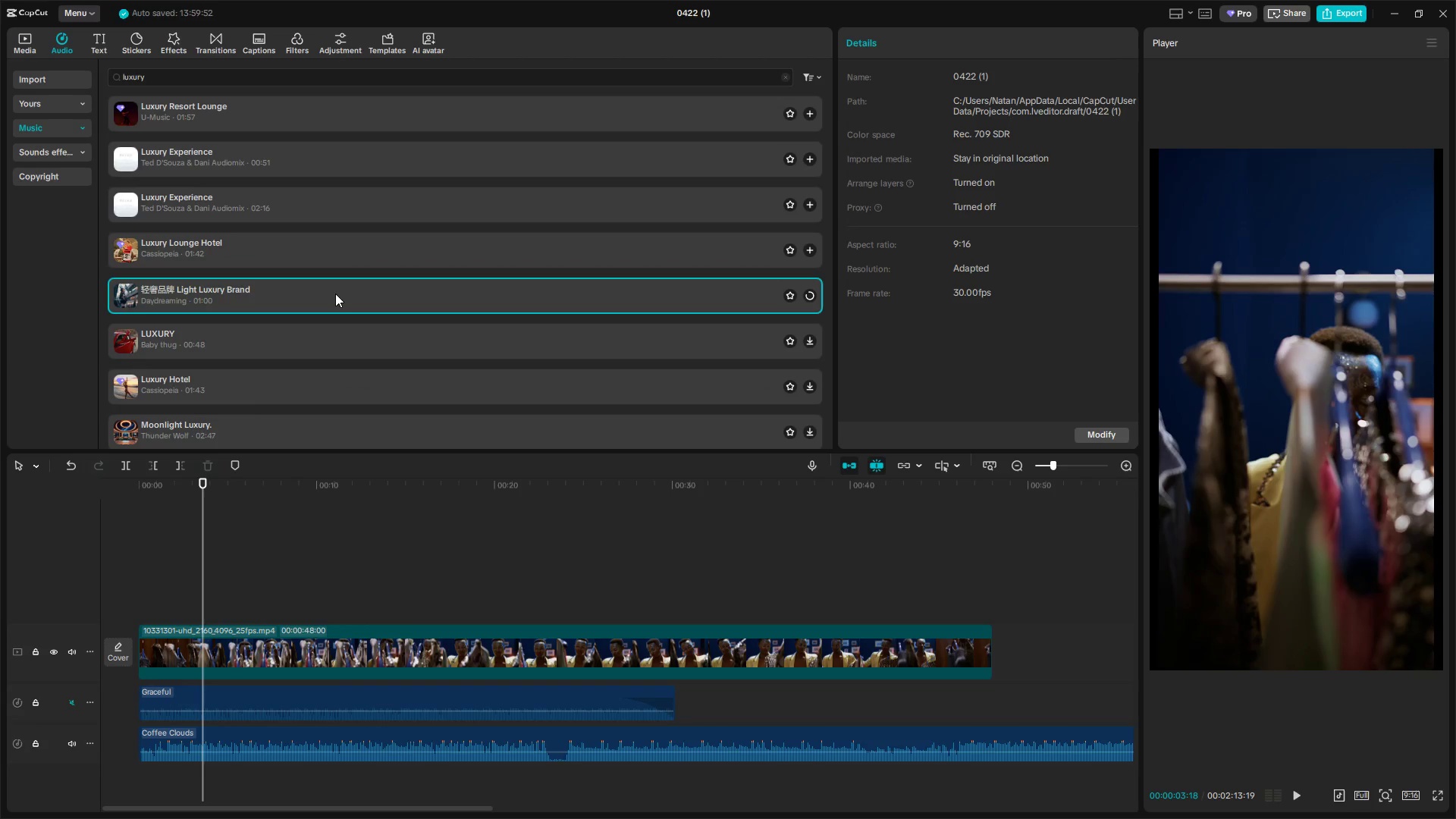 
scroll: coordinate [335, 293], scroll_direction: down, amount: 1.0
 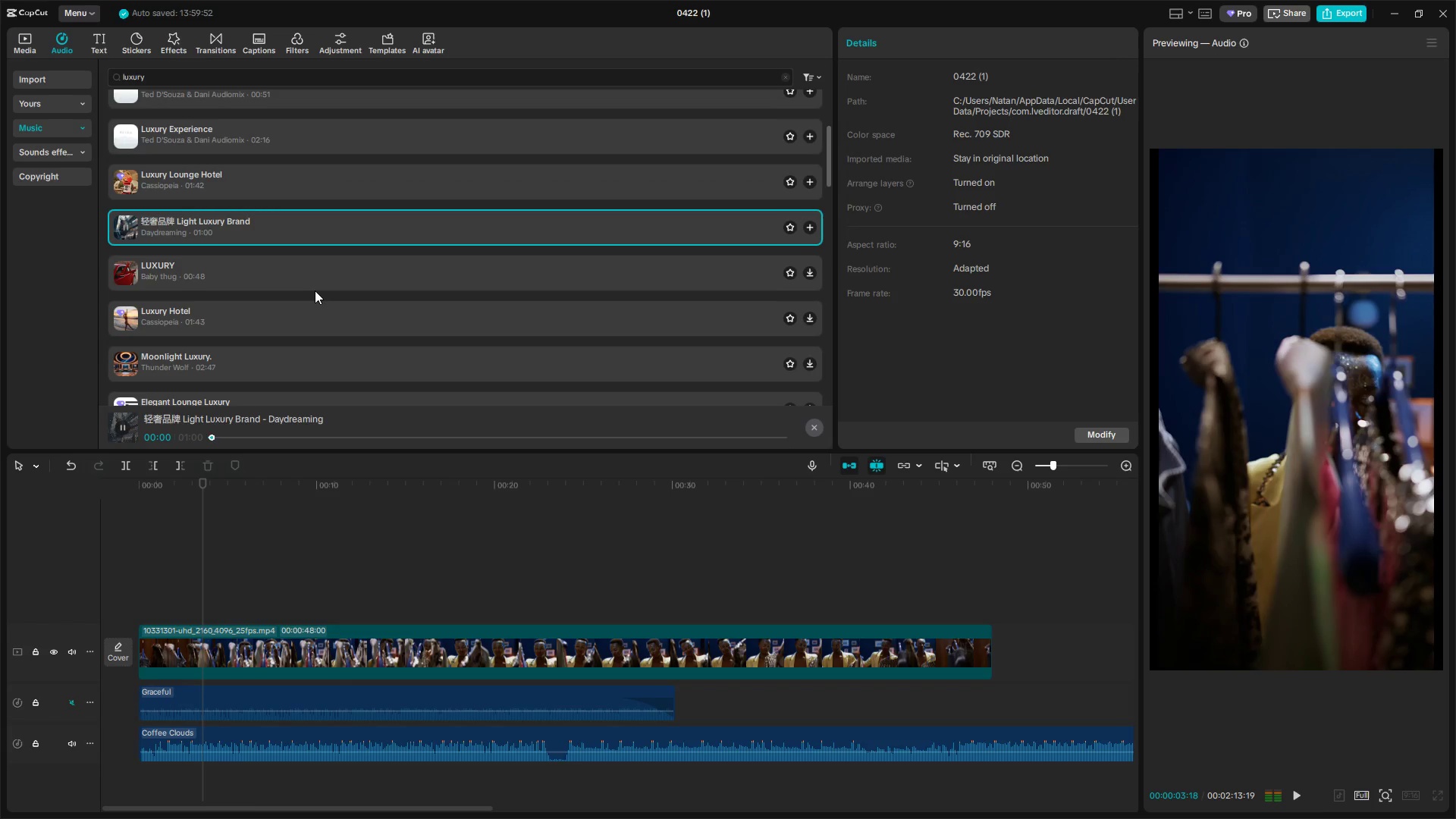 
left_click([317, 288])
 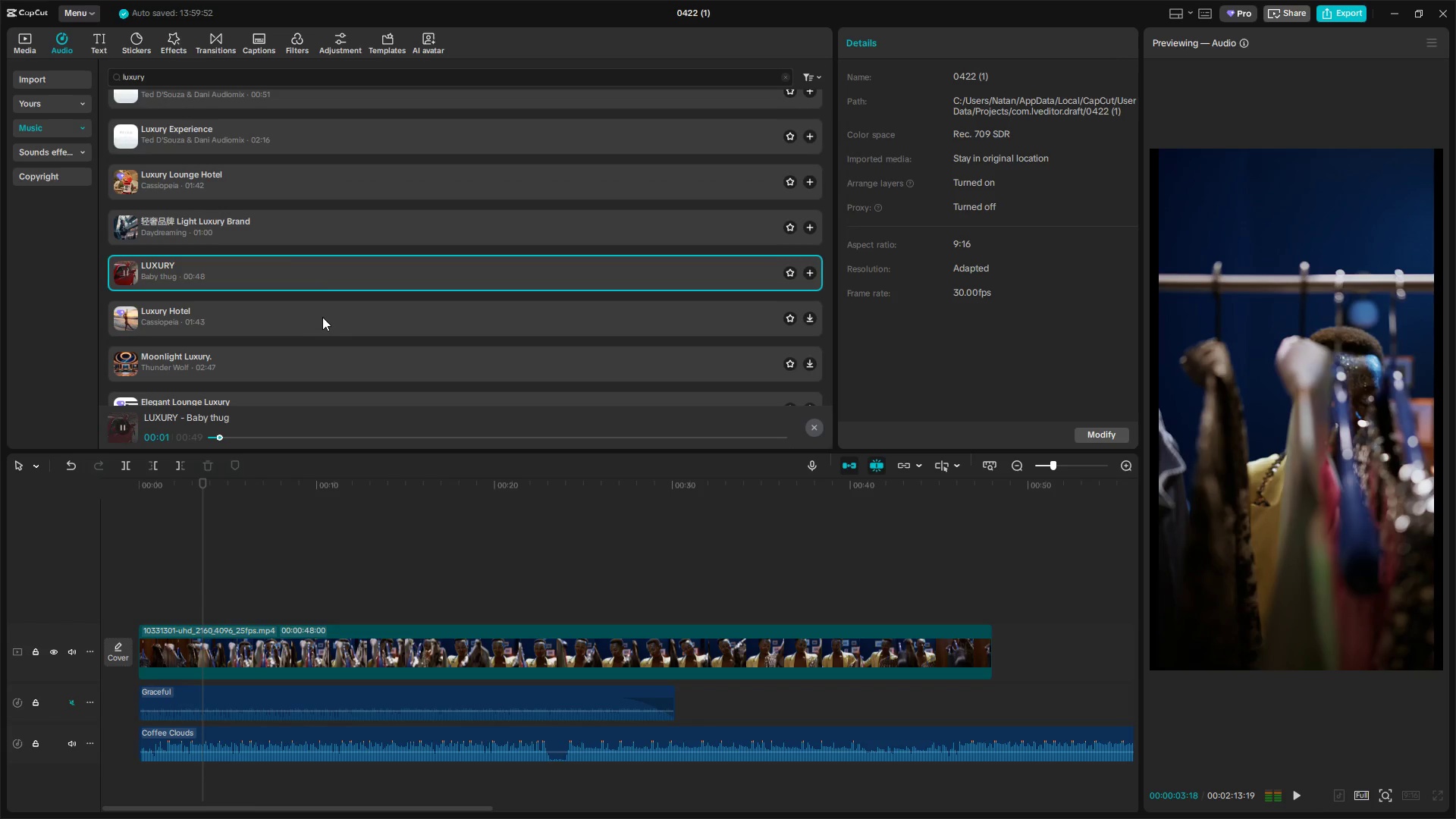 
left_click([321, 317])
 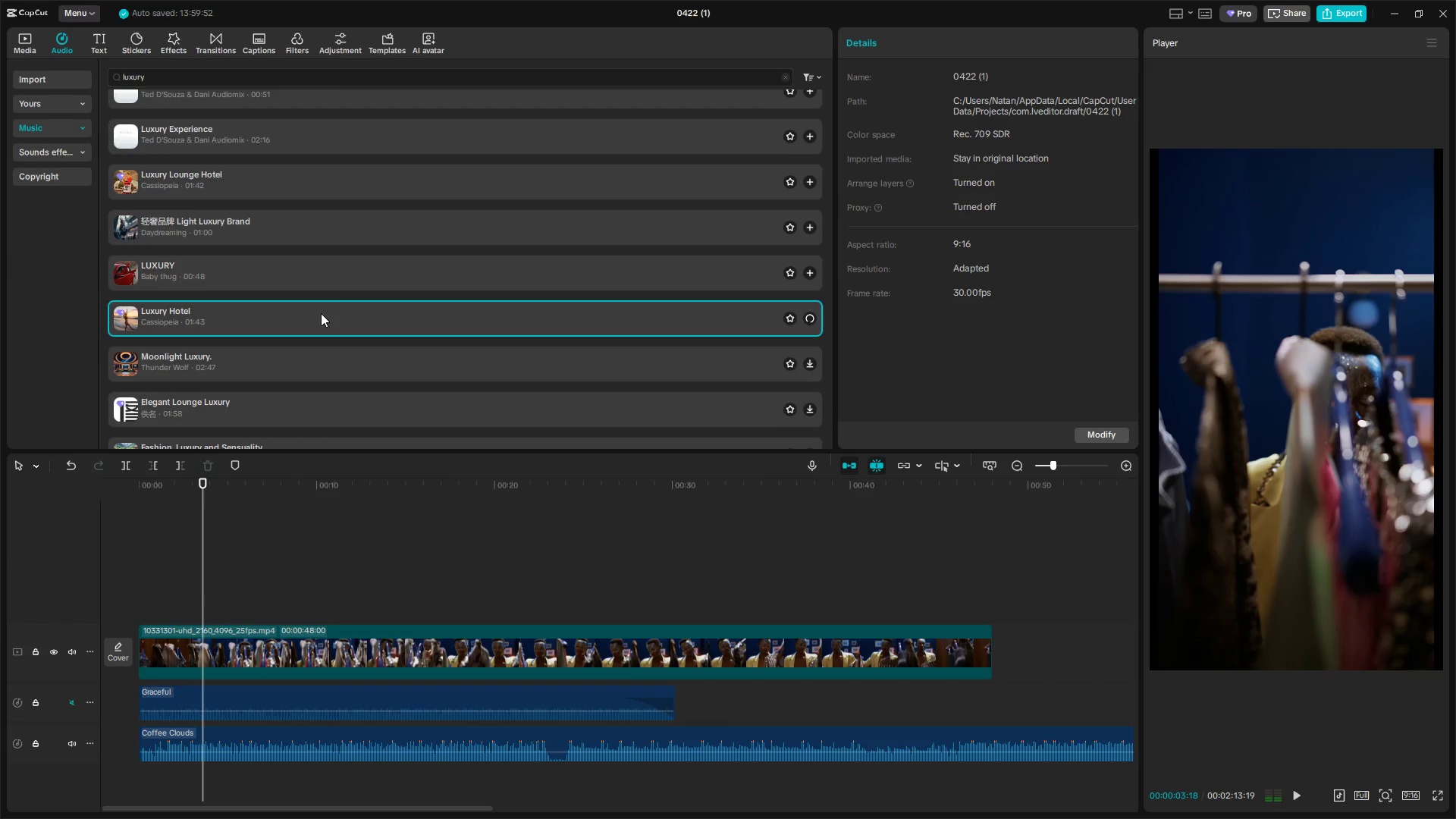 
scroll: coordinate [321, 313], scroll_direction: down, amount: 1.0
 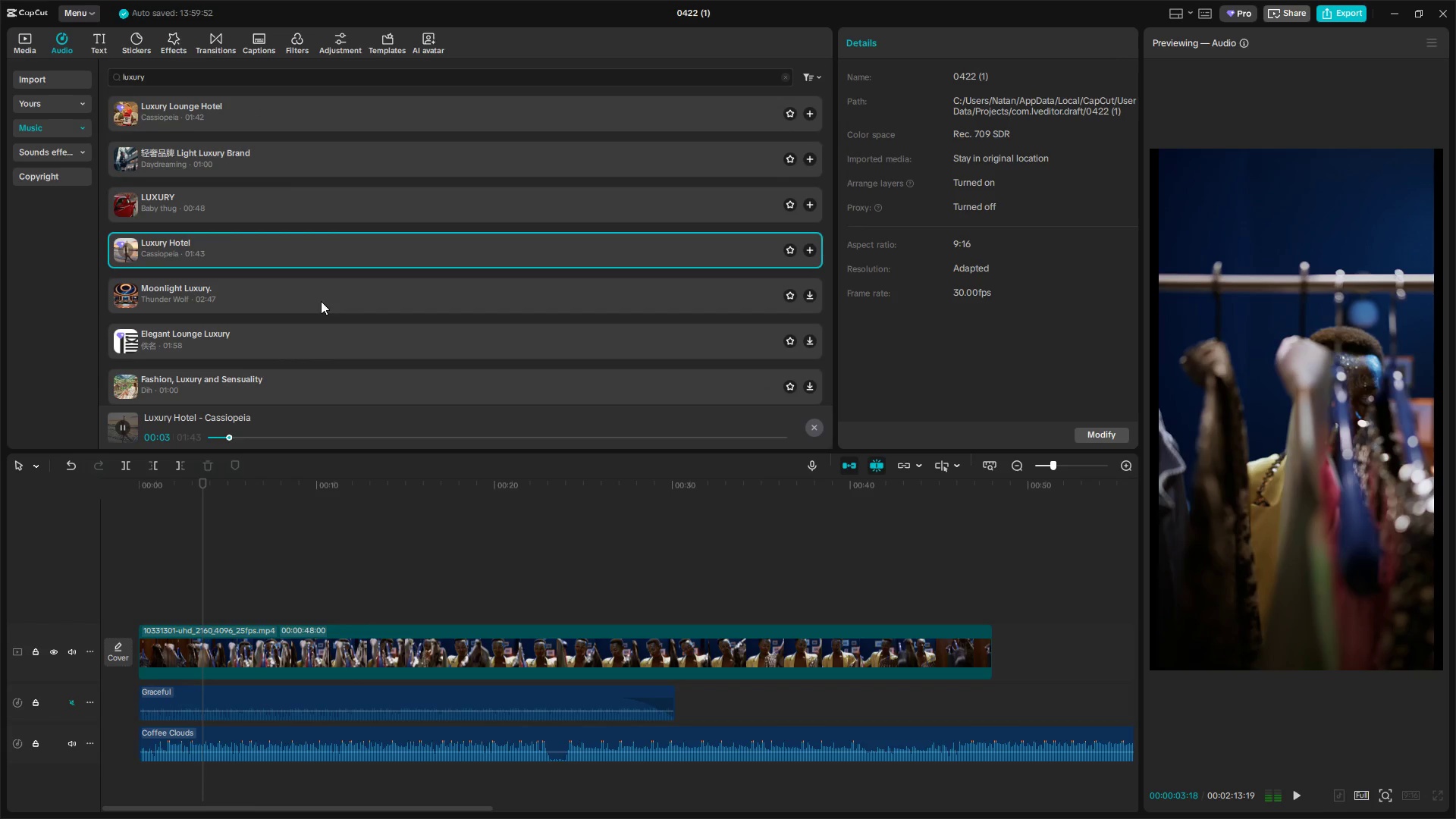 
left_click([321, 300])
 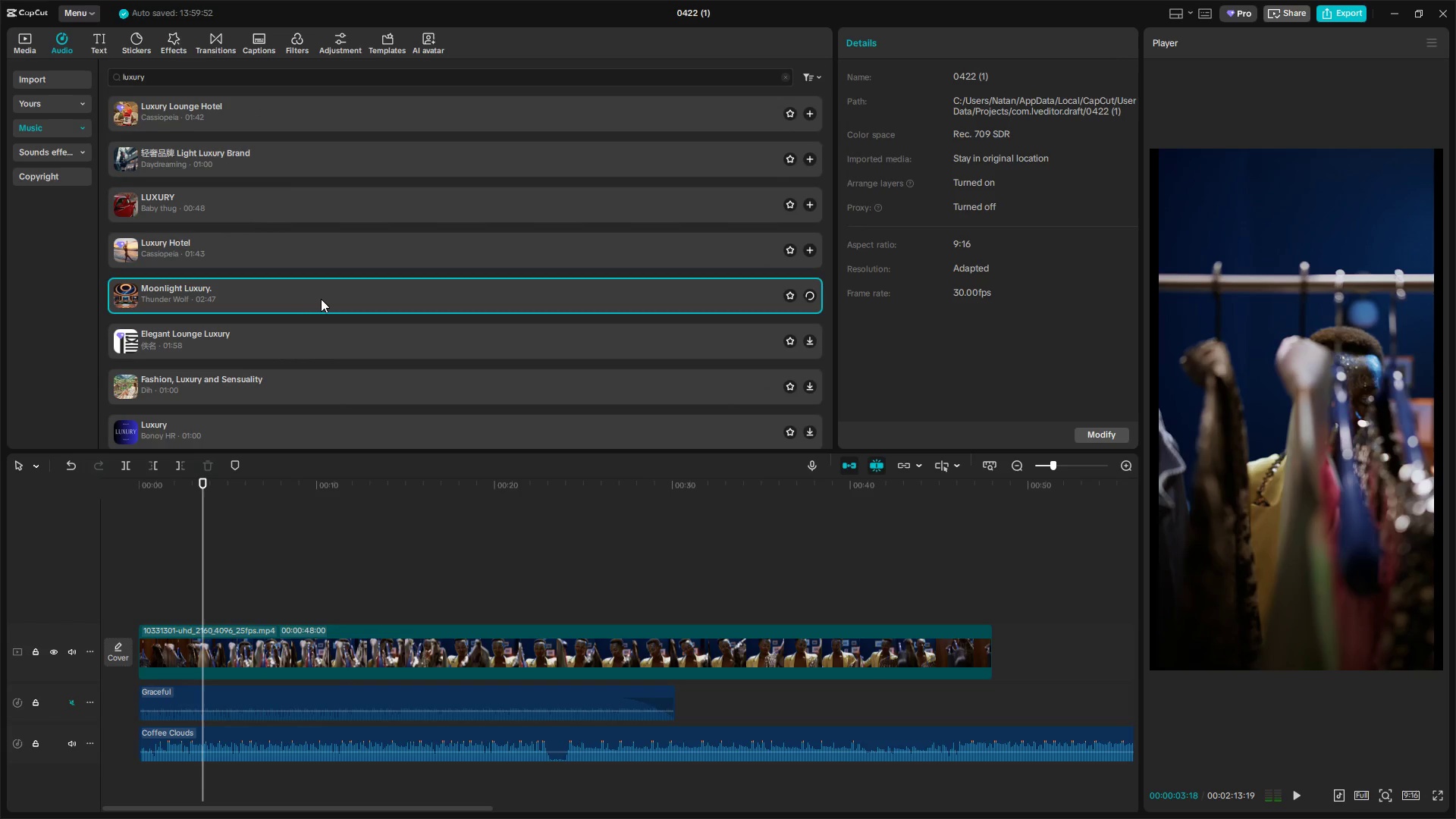 
scroll: coordinate [321, 299], scroll_direction: down, amount: 1.0
 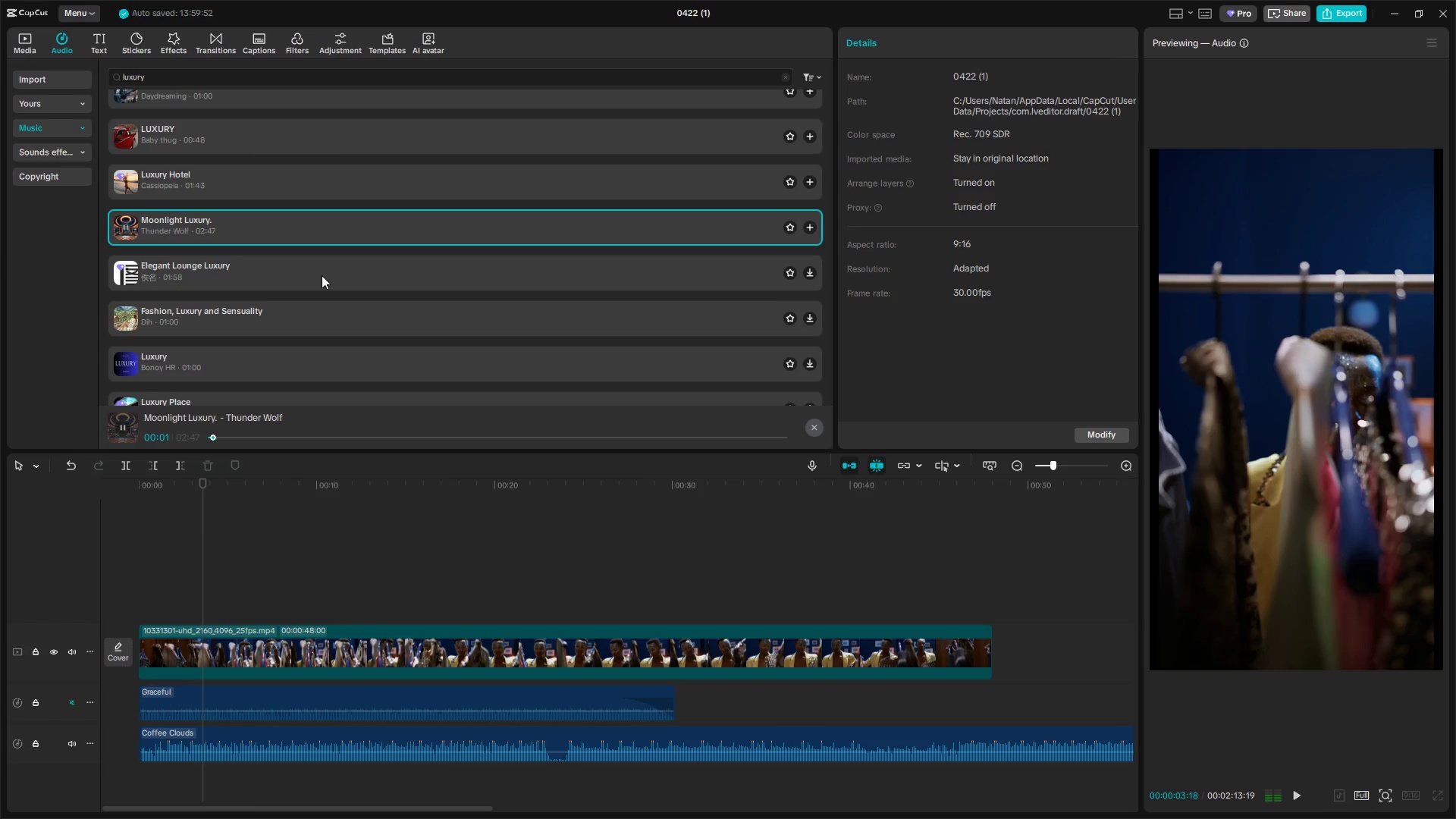 
left_click([322, 275])
 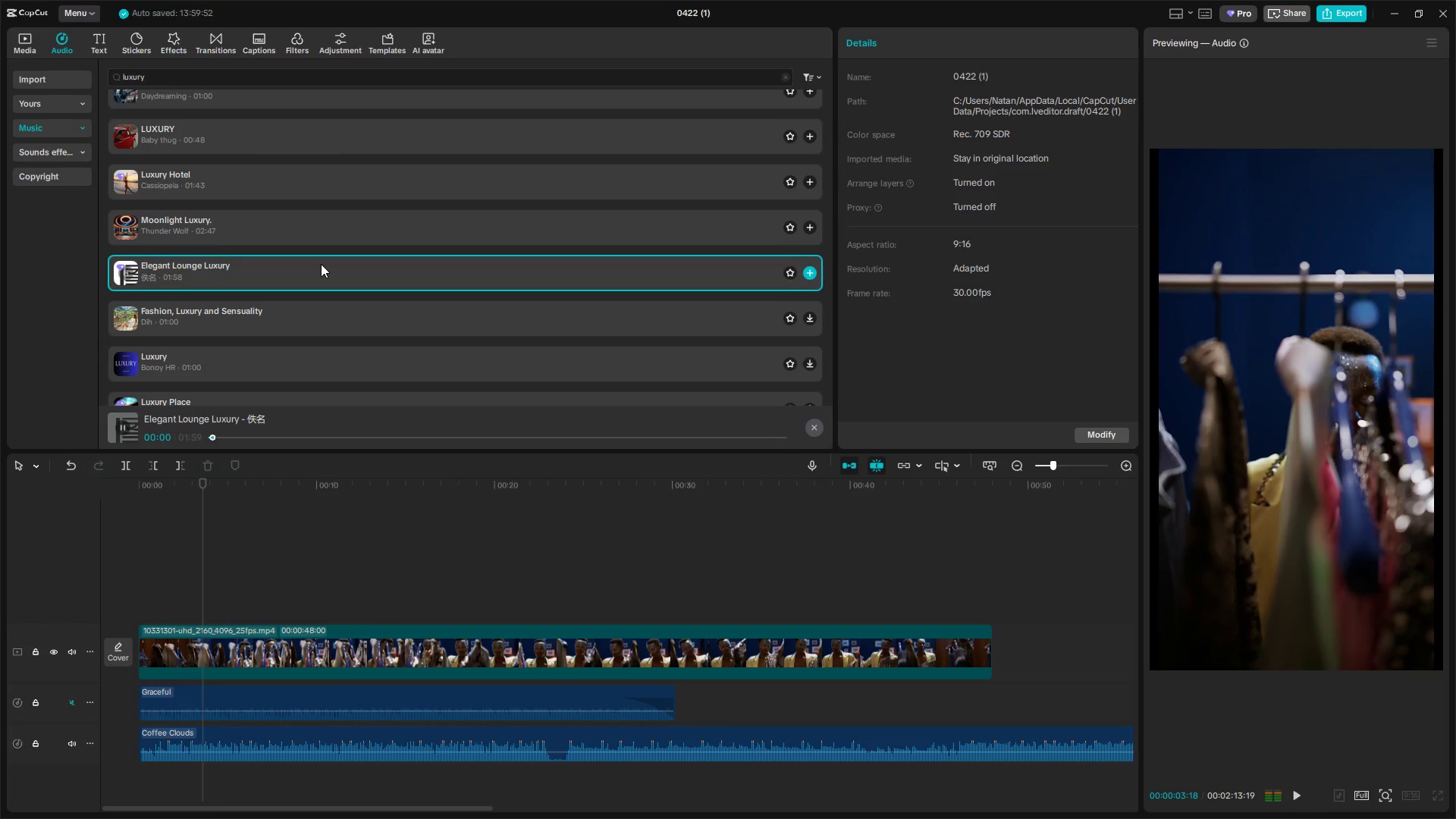 
scroll: coordinate [321, 264], scroll_direction: down, amount: 1.0
 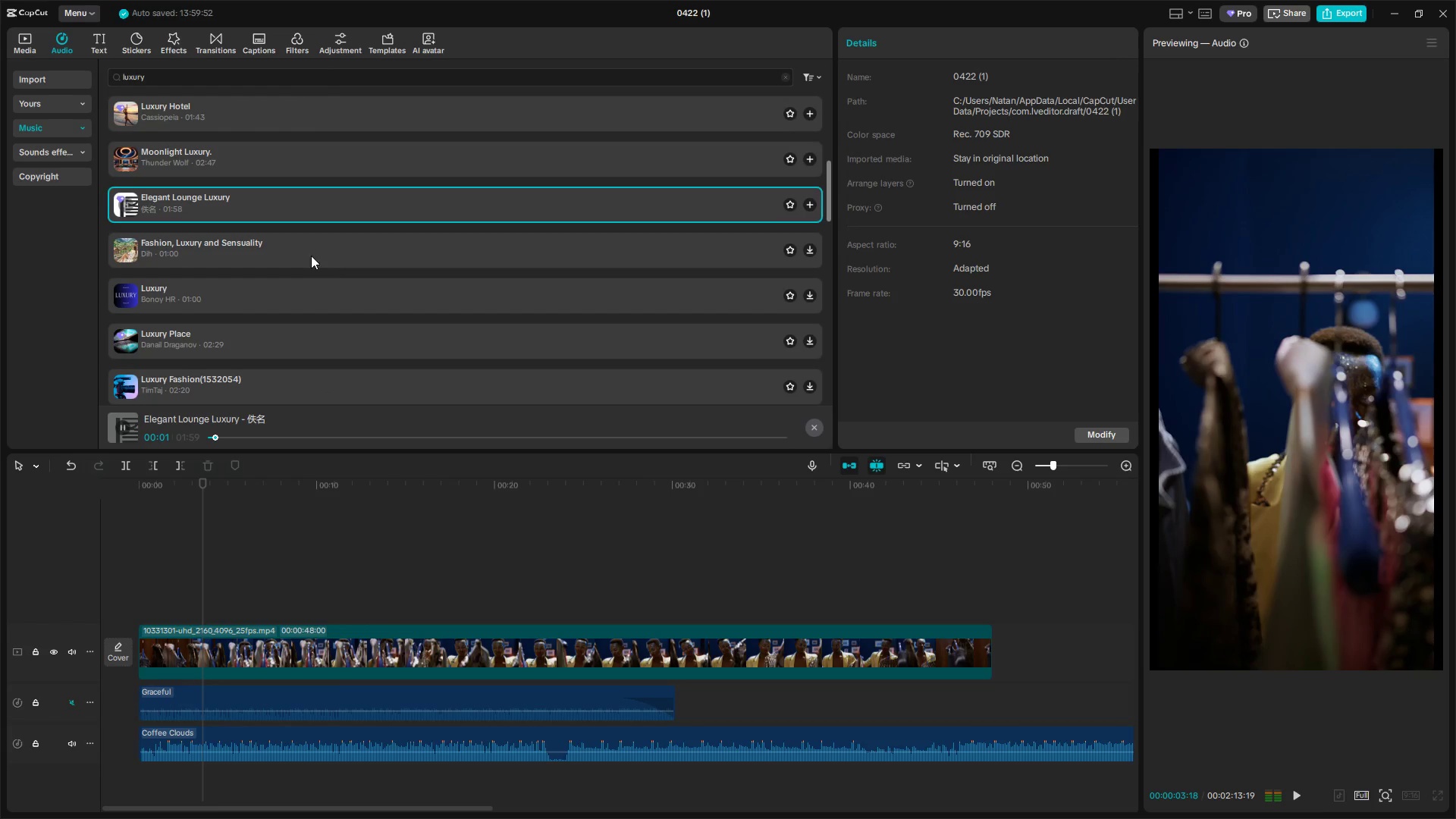 
left_click([295, 241])
 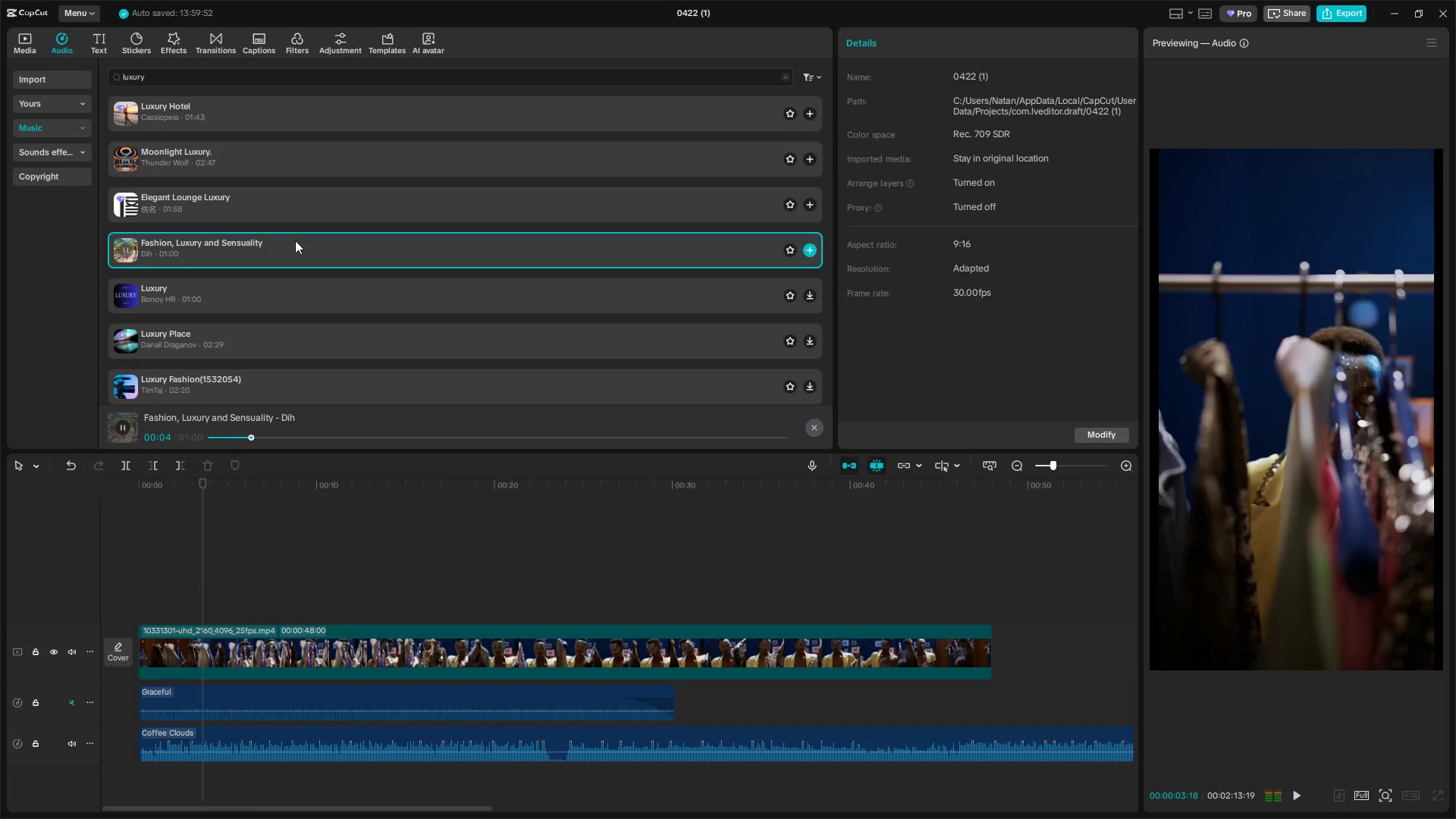 
wait(7.44)
 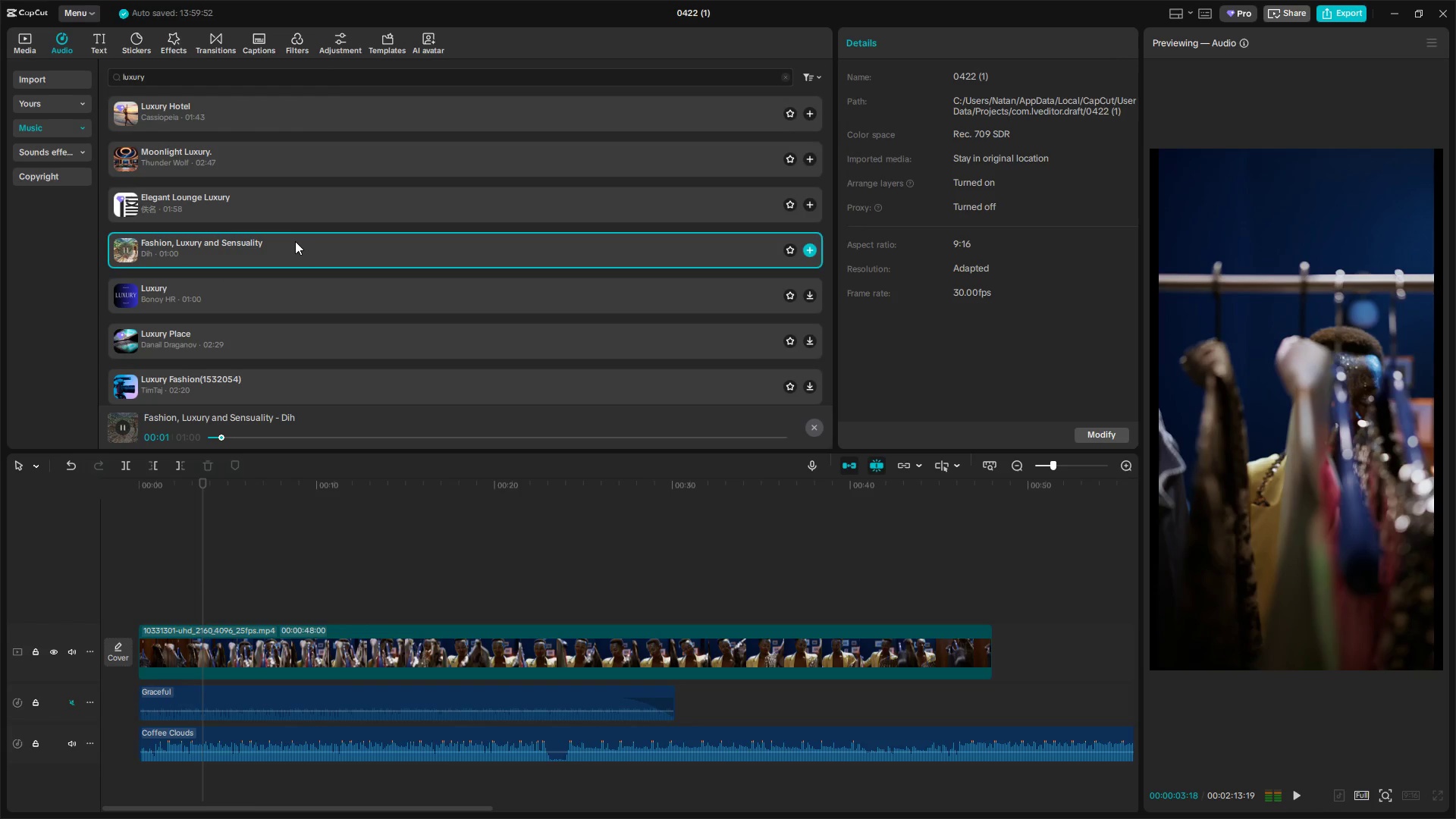 
scroll: coordinate [295, 240], scroll_direction: up, amount: 4.0
 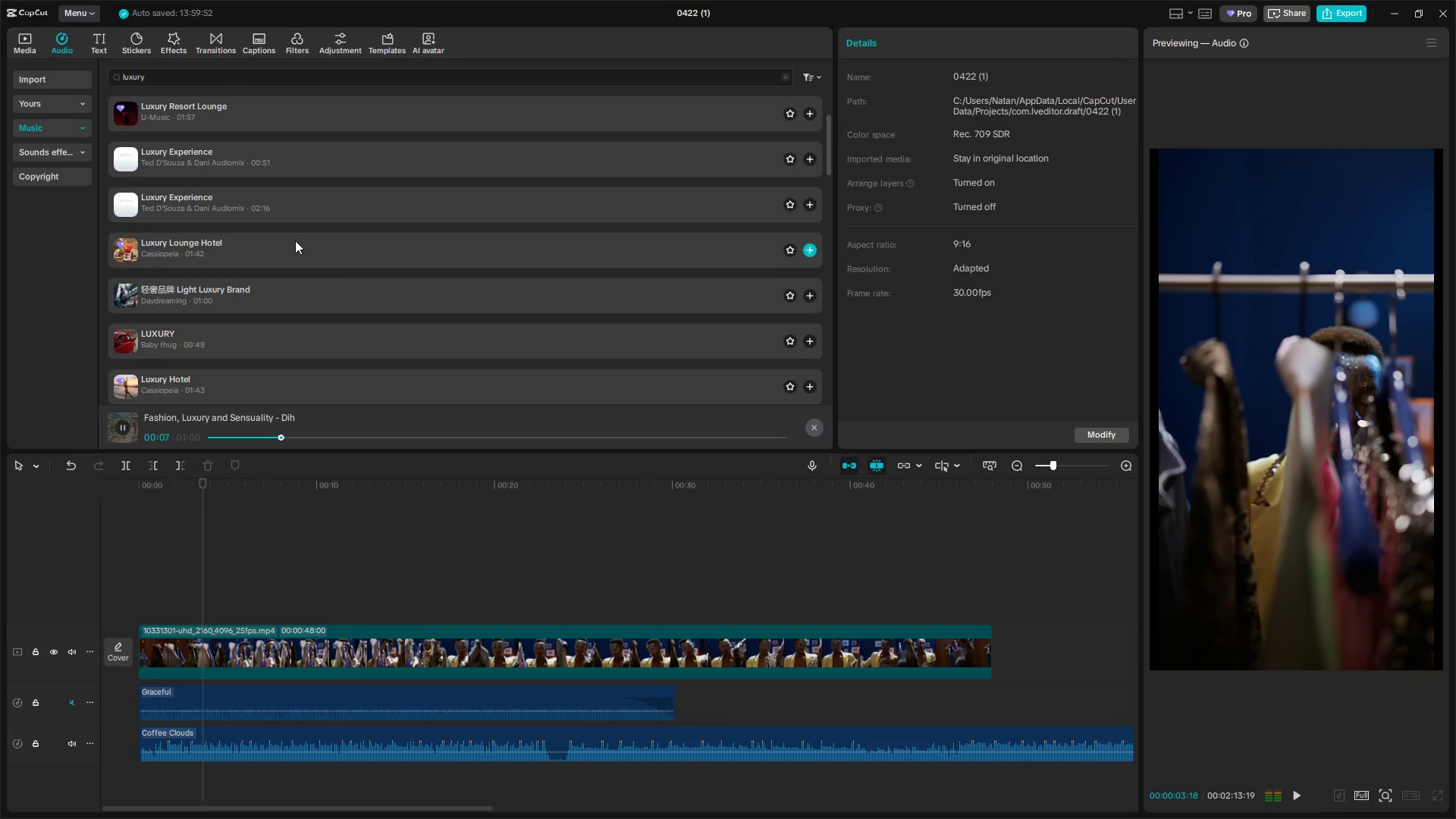 
left_click([297, 154])
 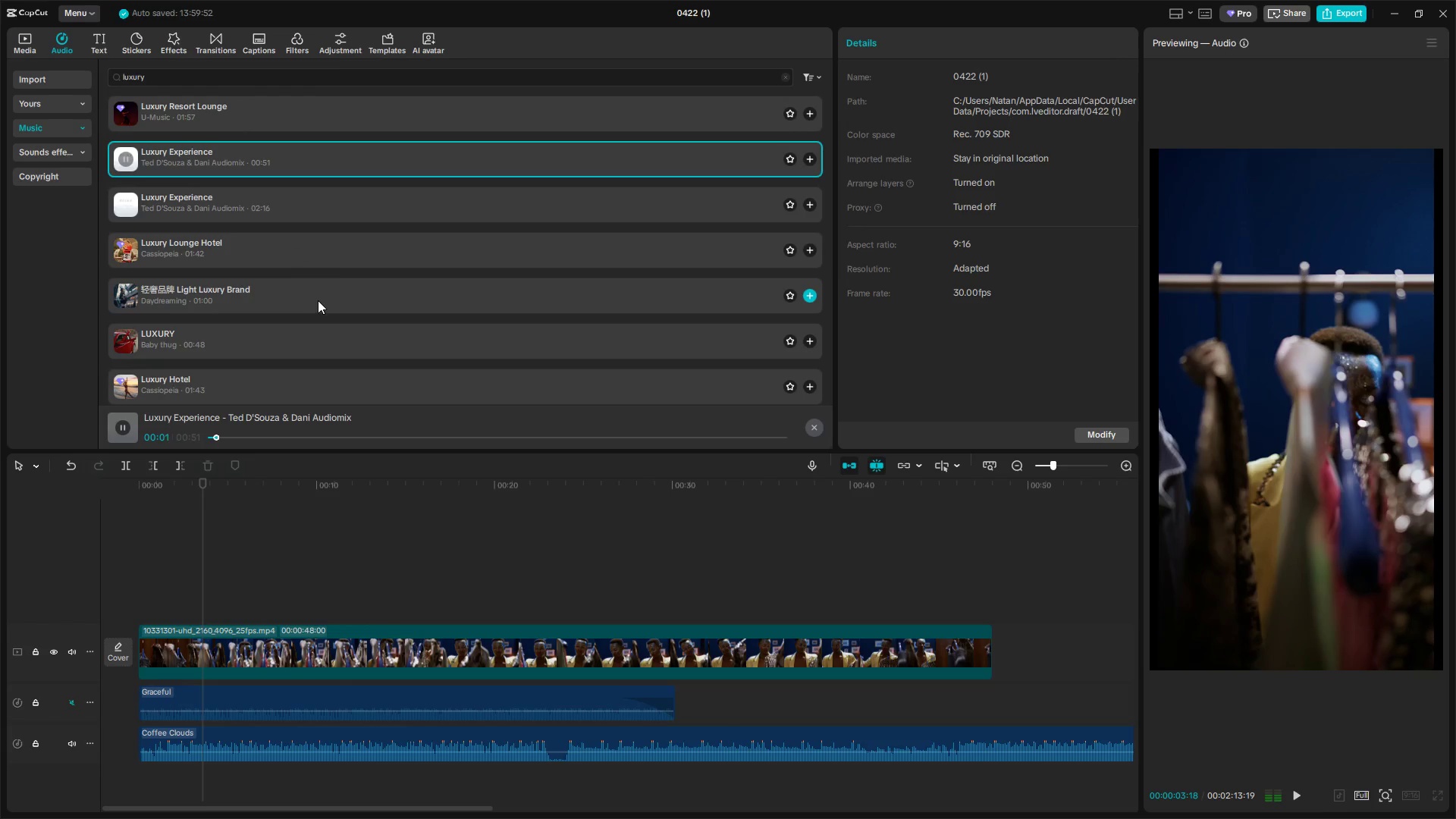 
scroll: coordinate [325, 295], scroll_direction: up, amount: 2.0
 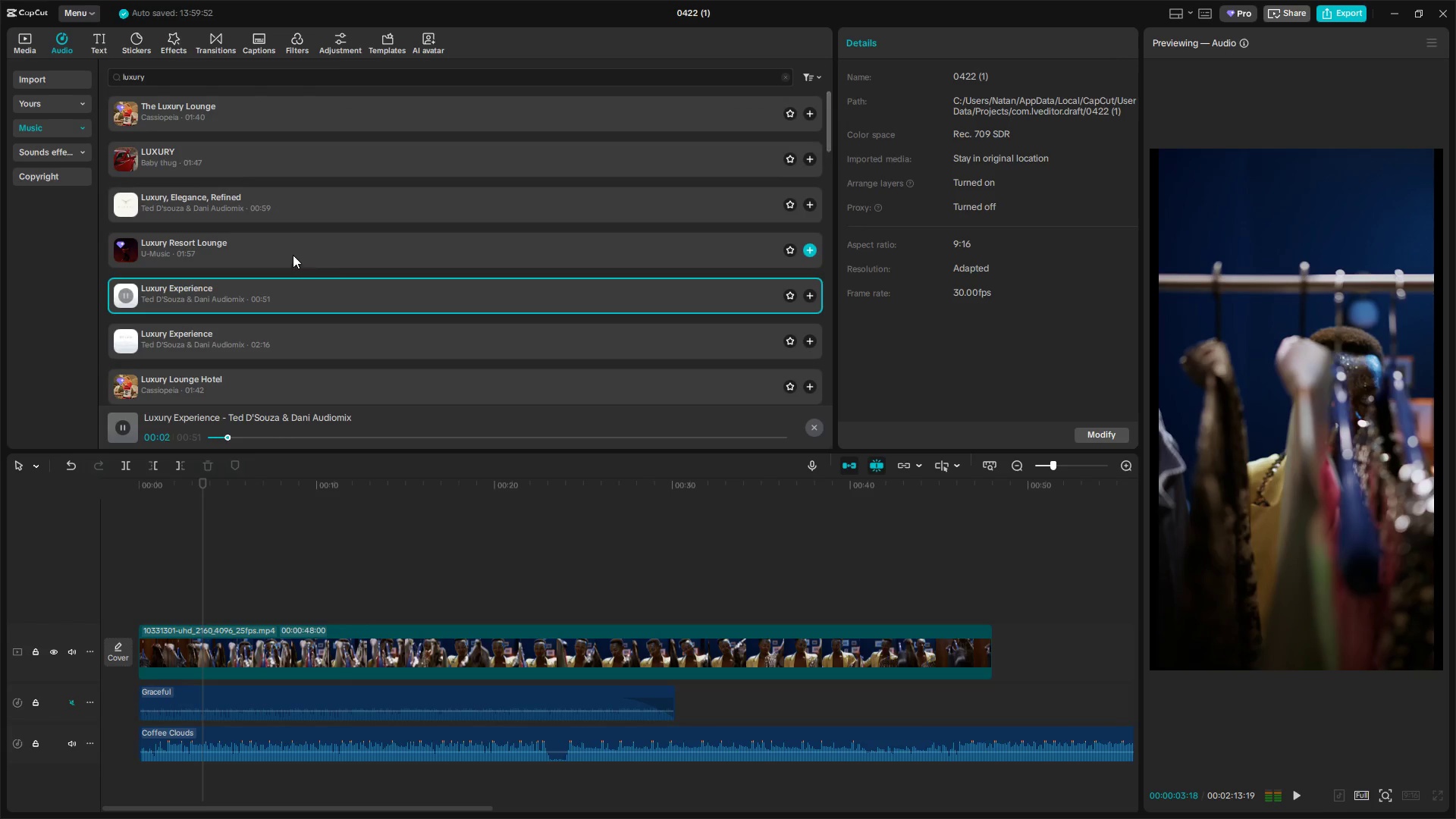 
left_click([288, 193])
 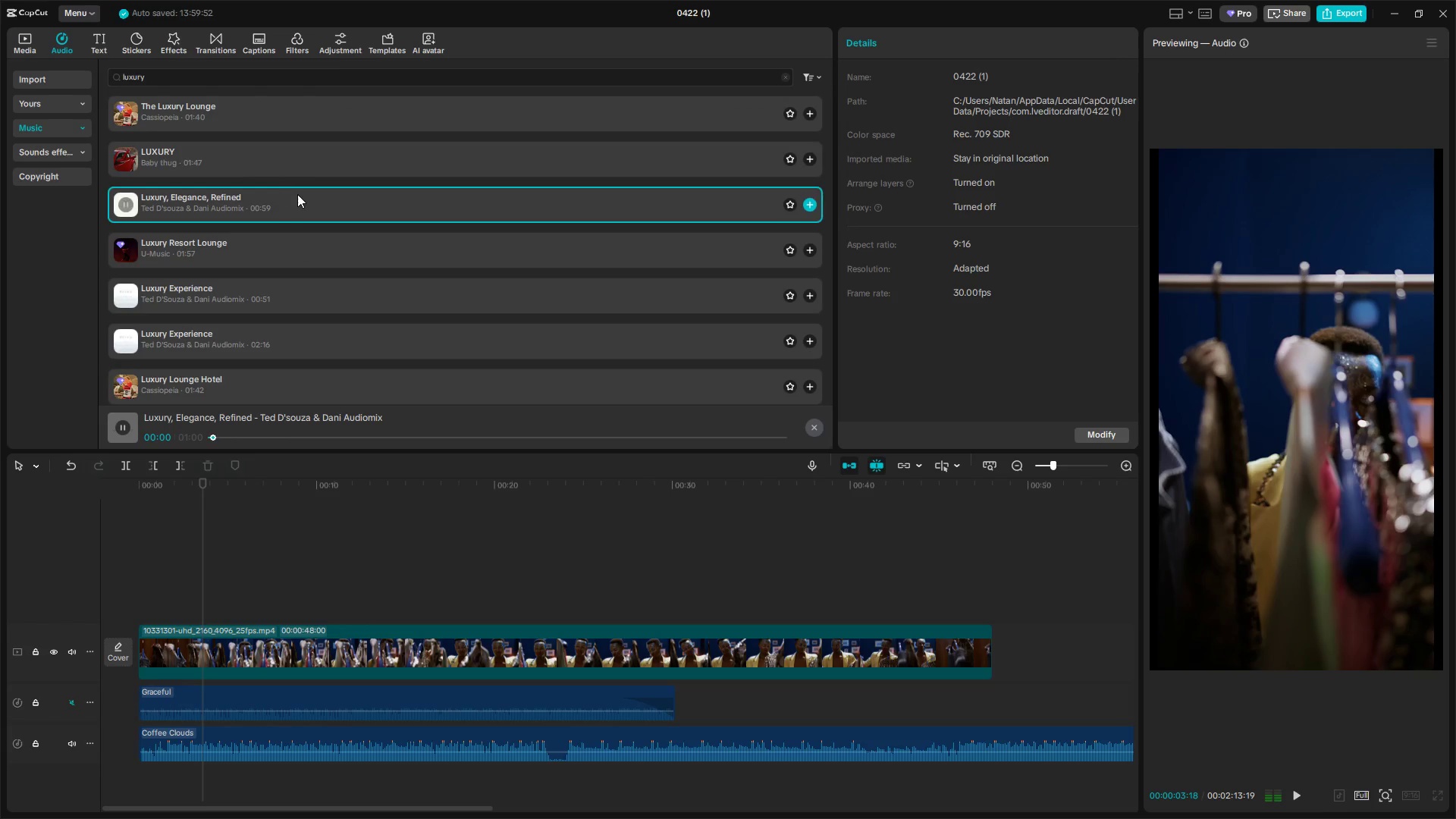 
left_click([307, 150])
 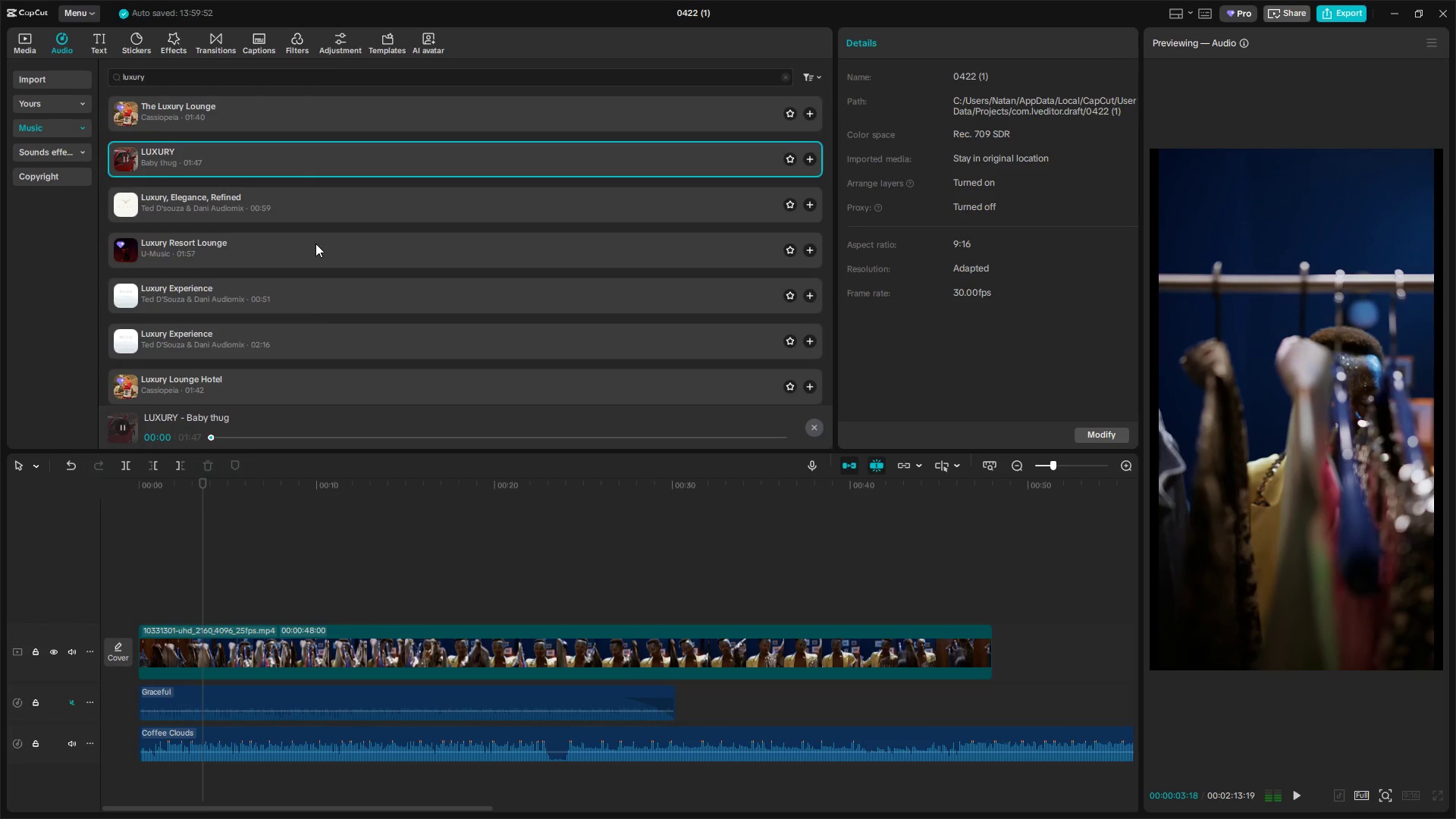 
scroll: coordinate [325, 316], scroll_direction: up, amount: 4.0
 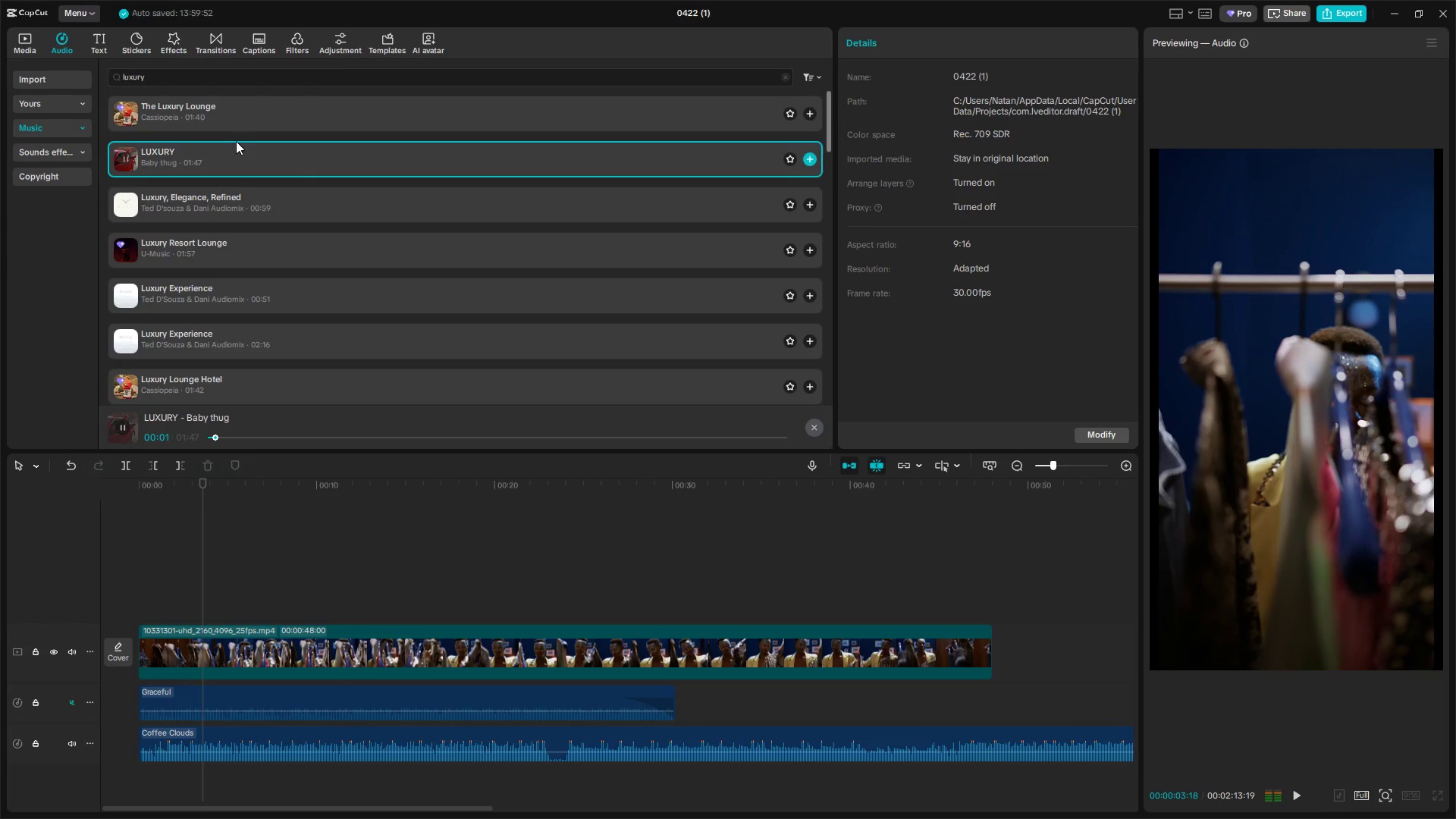 
left_click([241, 127])
 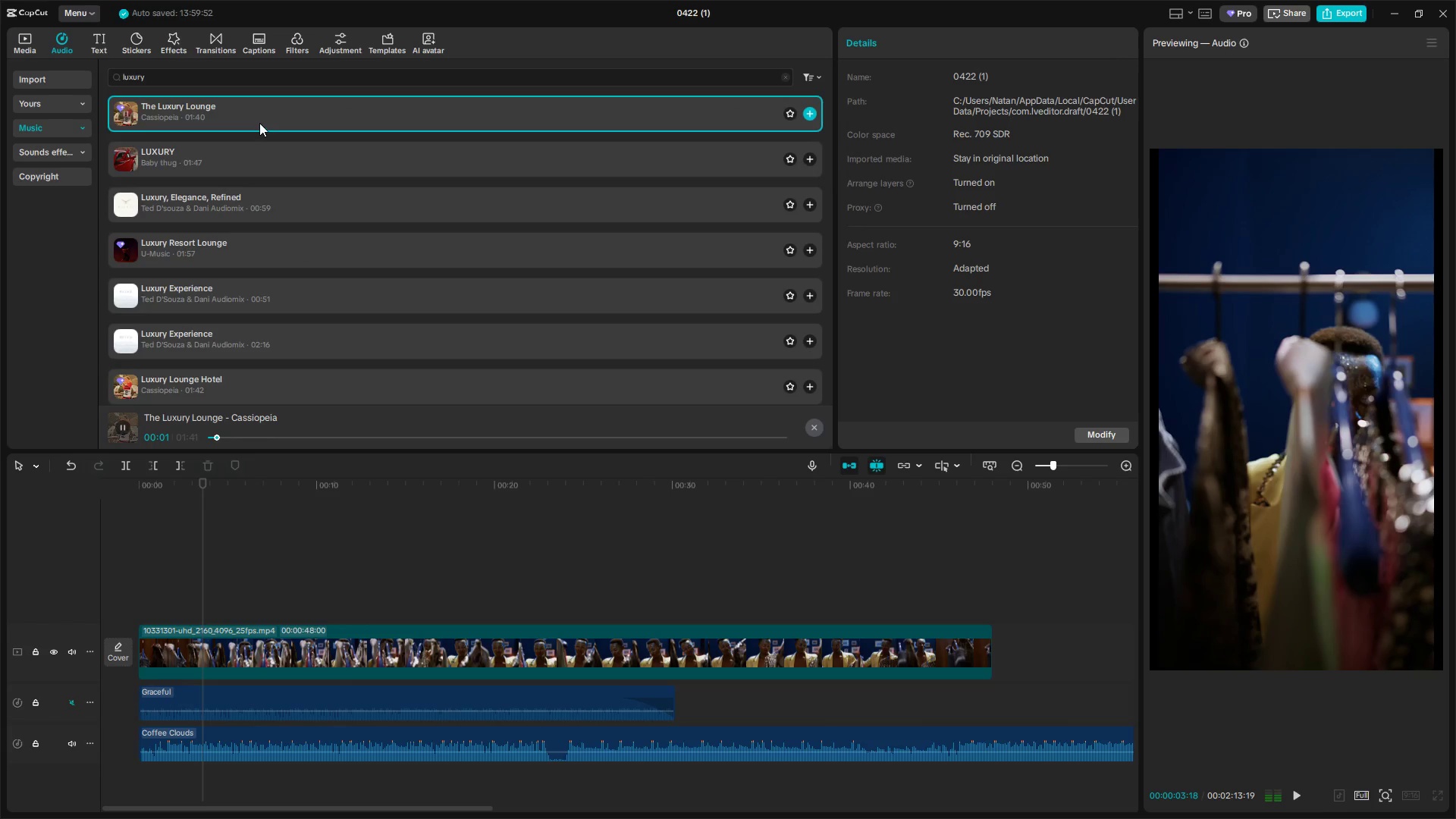 
left_click([253, 205])
 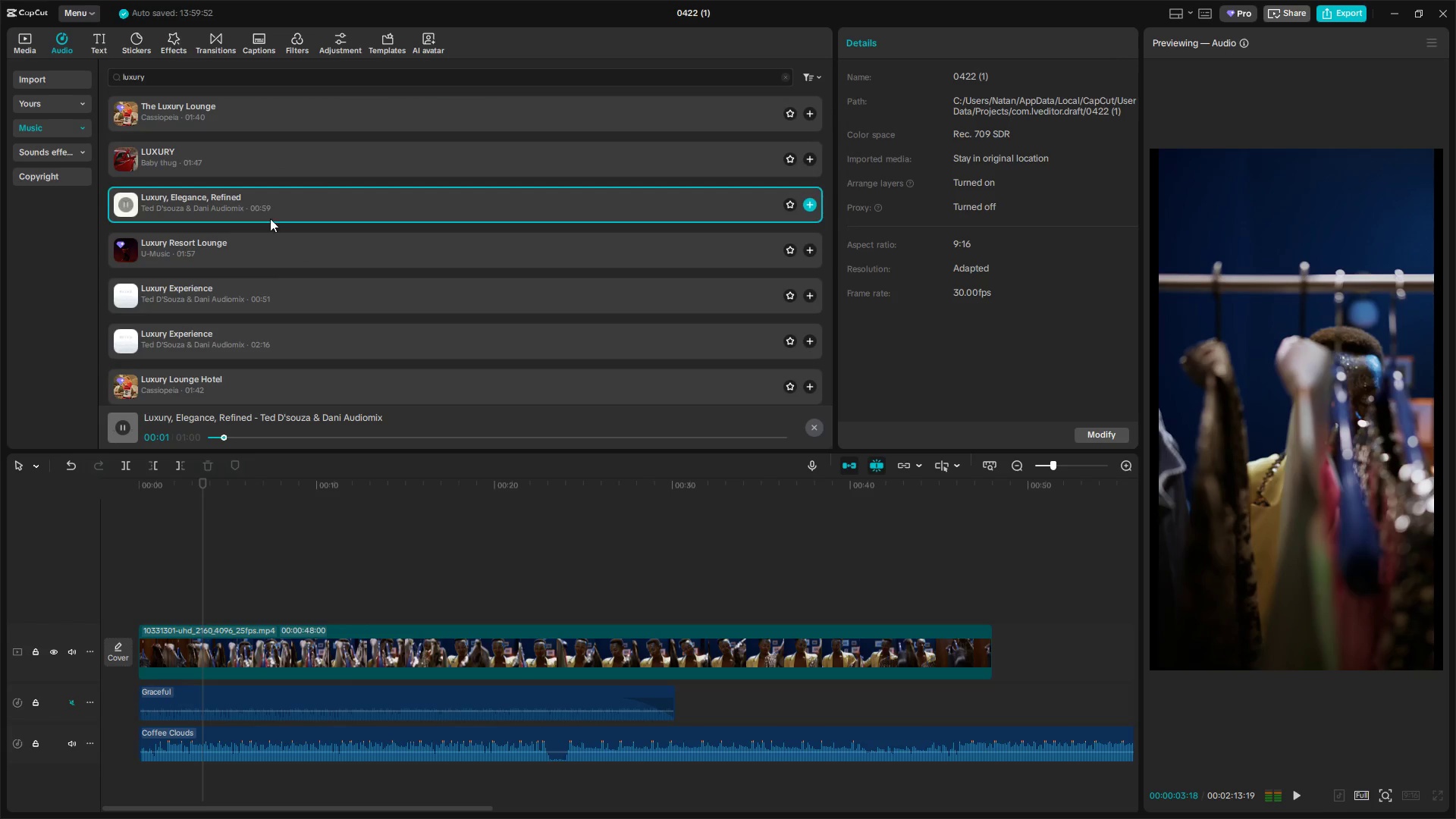 
left_click([268, 290])
 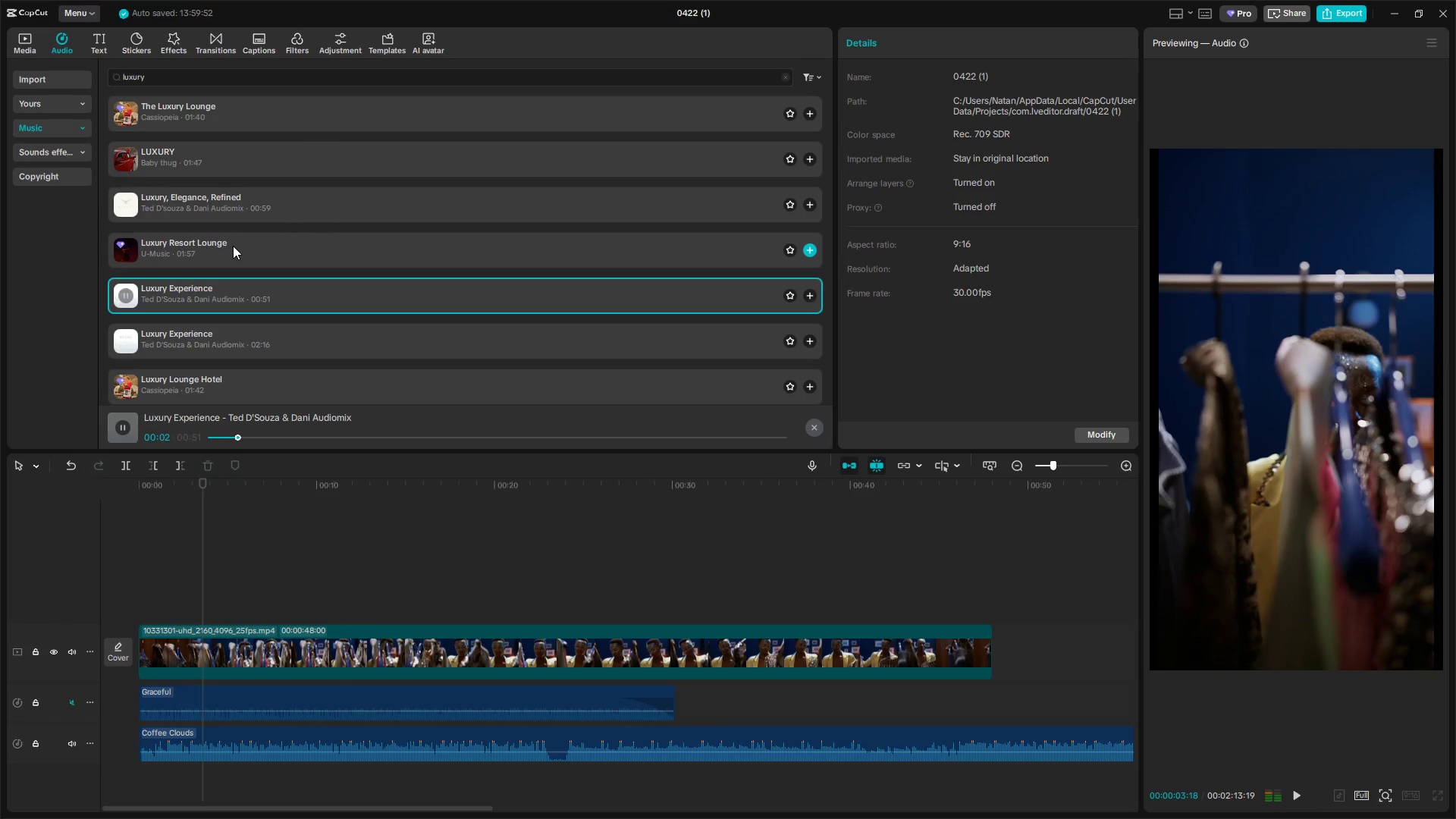 
left_click([234, 249])
 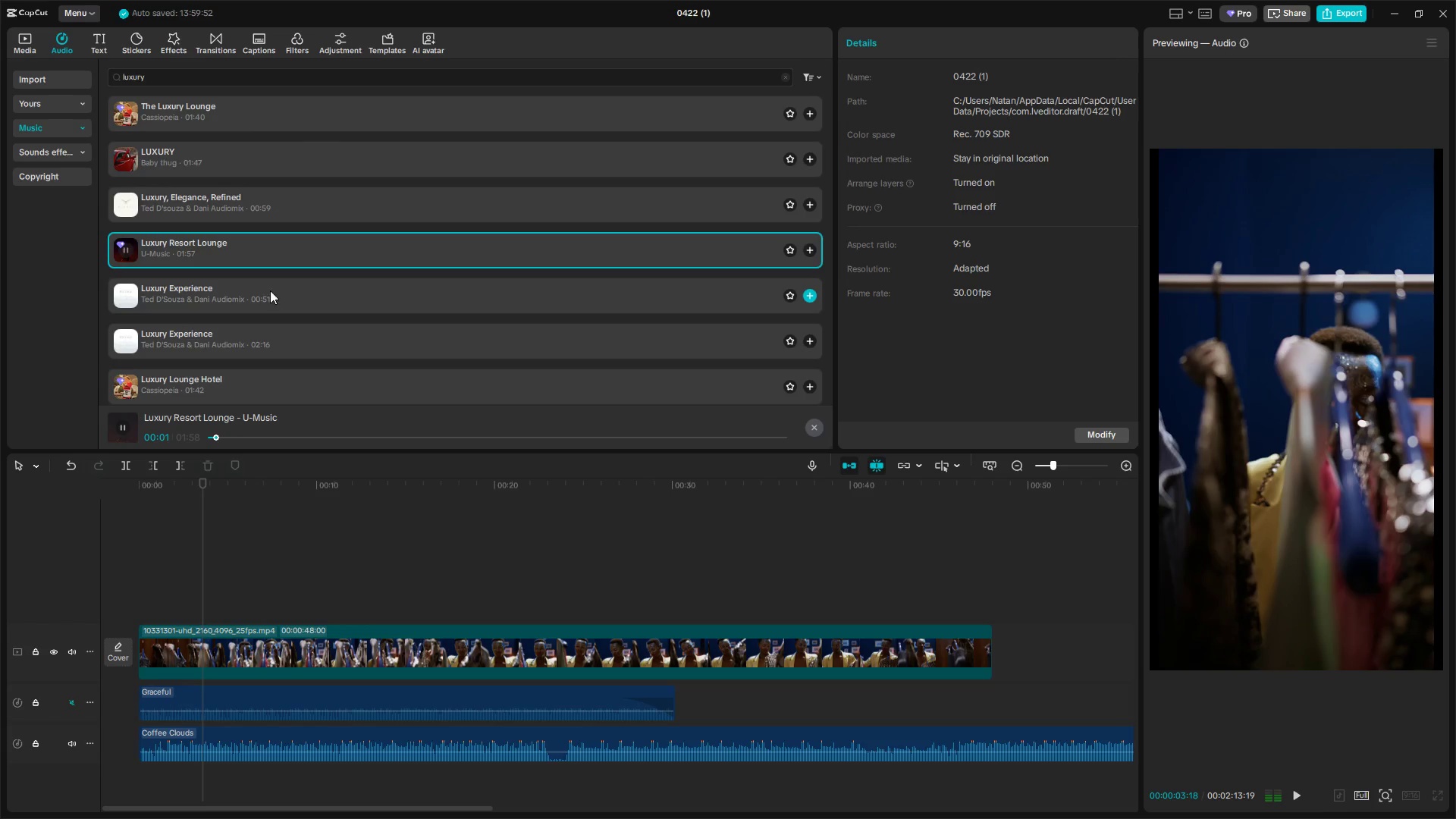 
left_click_drag(start_coordinate=[297, 297], to_coordinate=[149, 755])
 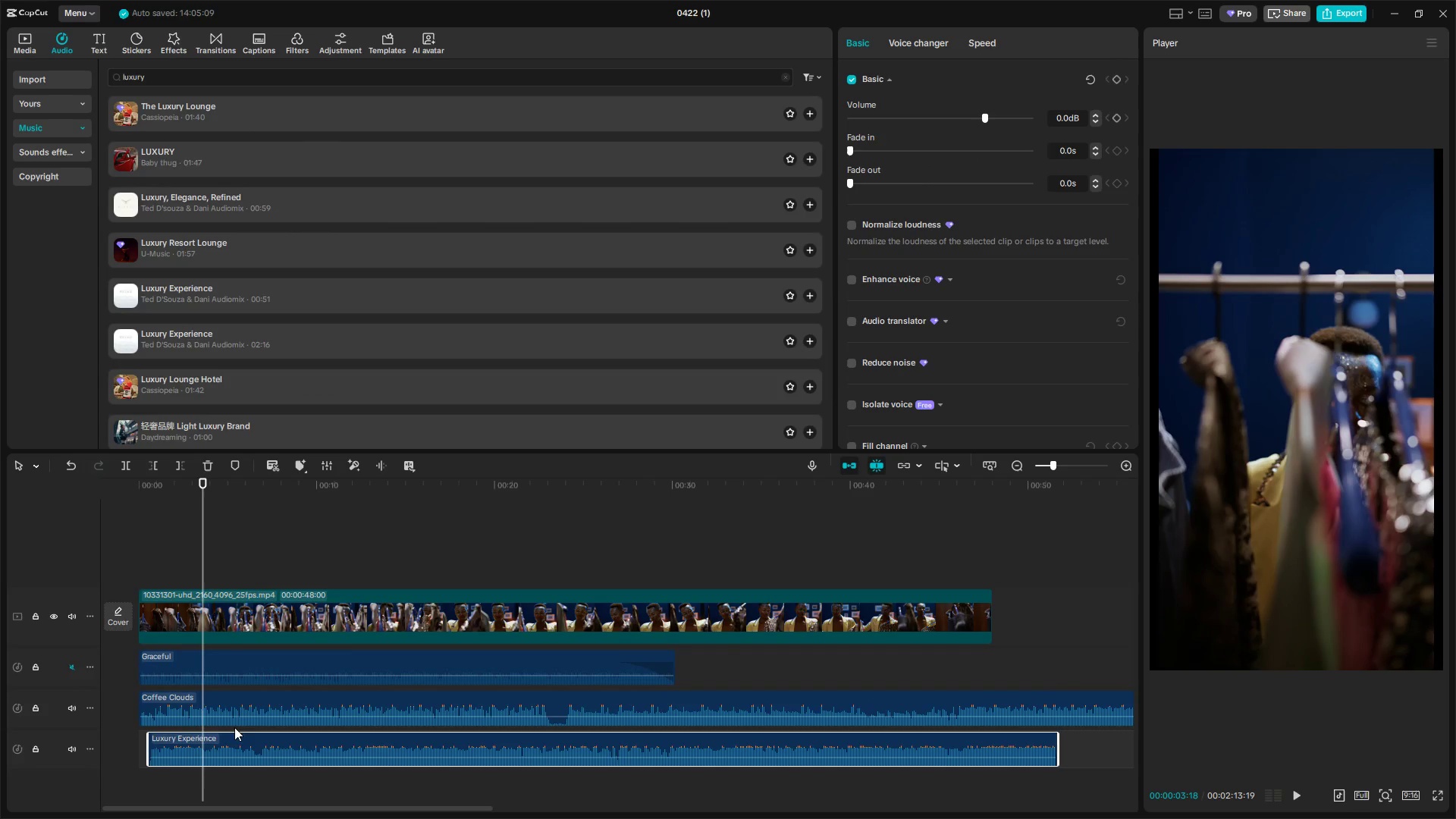 
left_click_drag(start_coordinate=[234, 739], to_coordinate=[216, 741])
 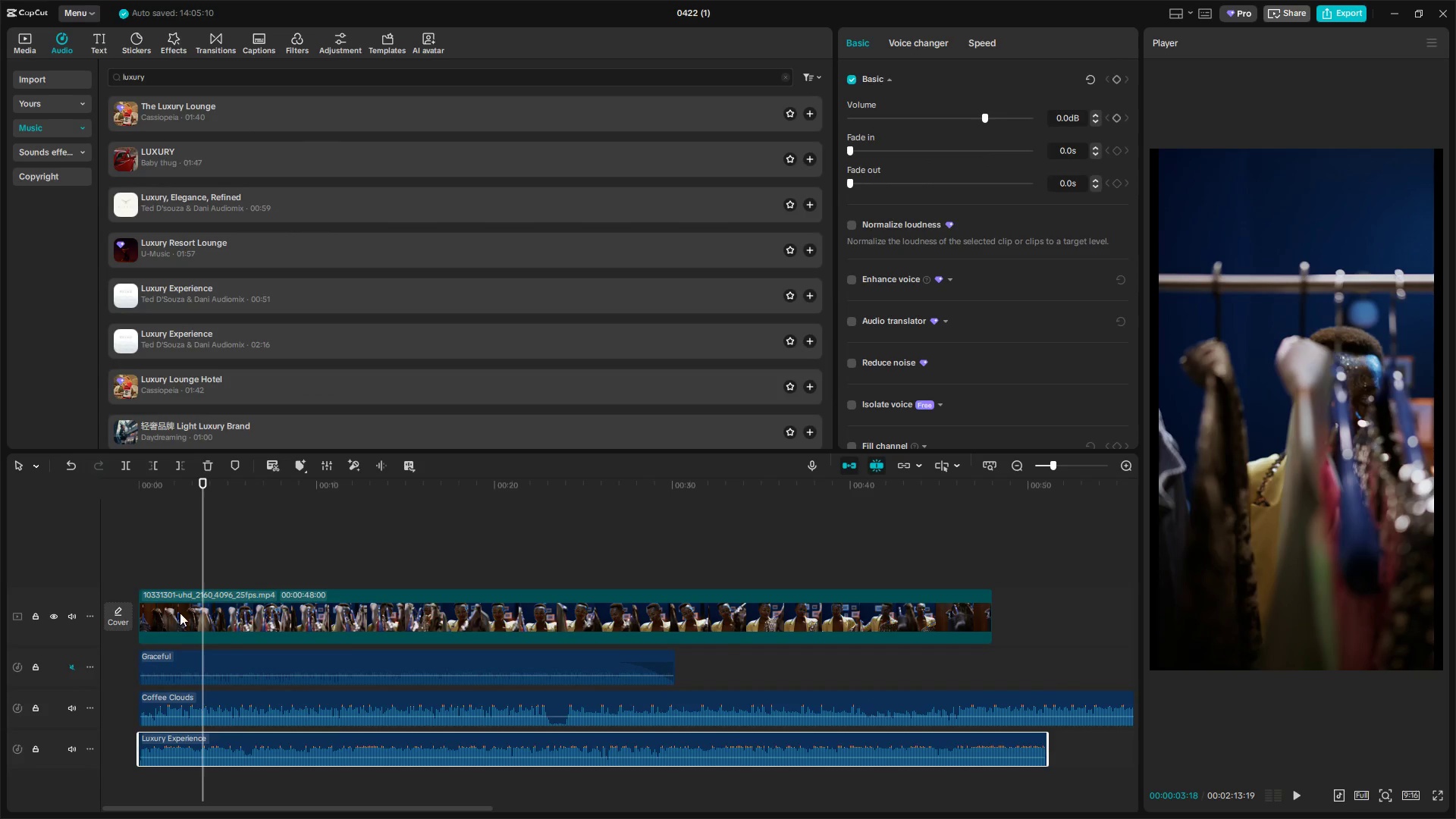 
left_click([173, 587])
 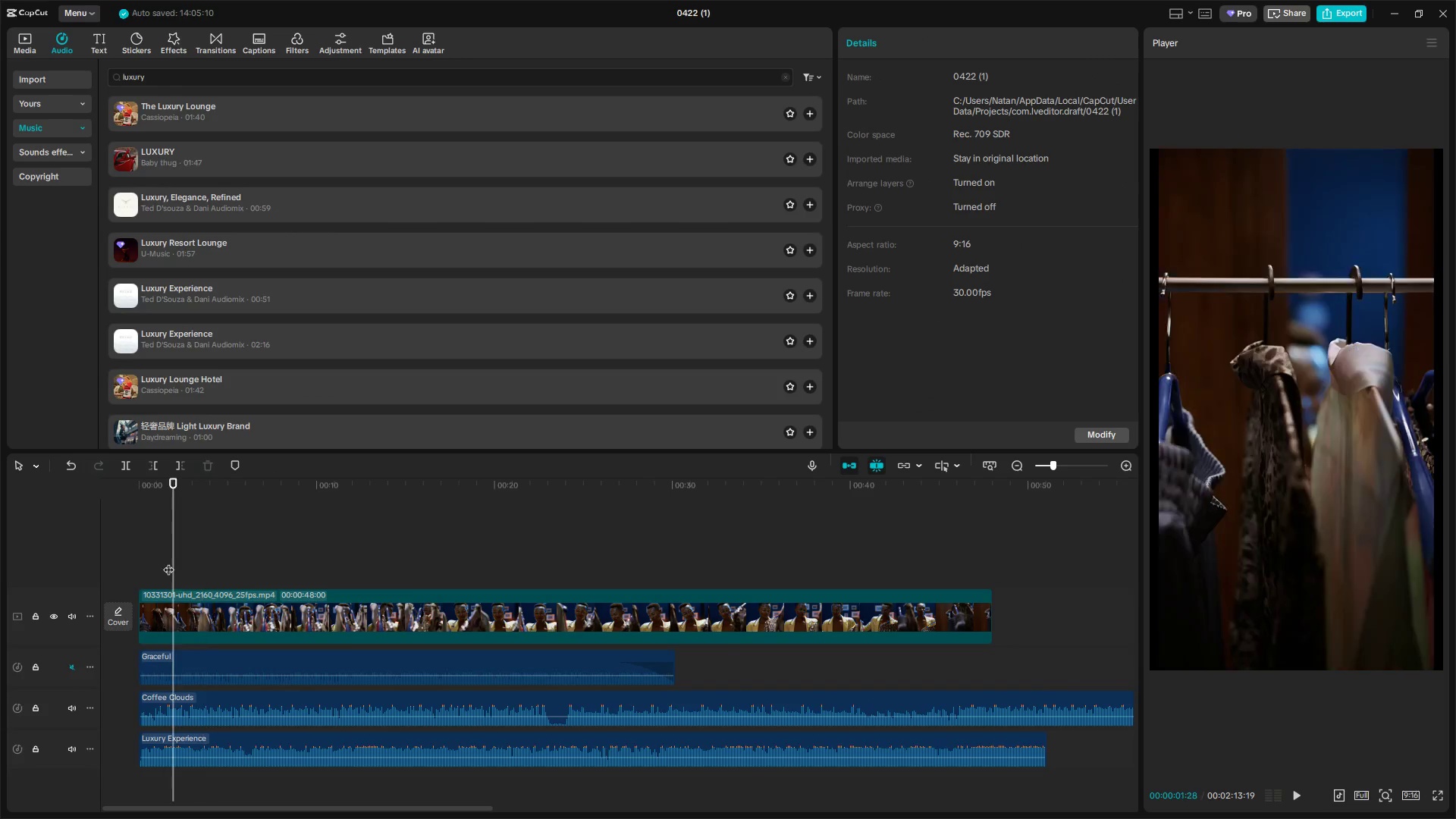 
left_click_drag(start_coordinate=[168, 562], to_coordinate=[141, 565])
 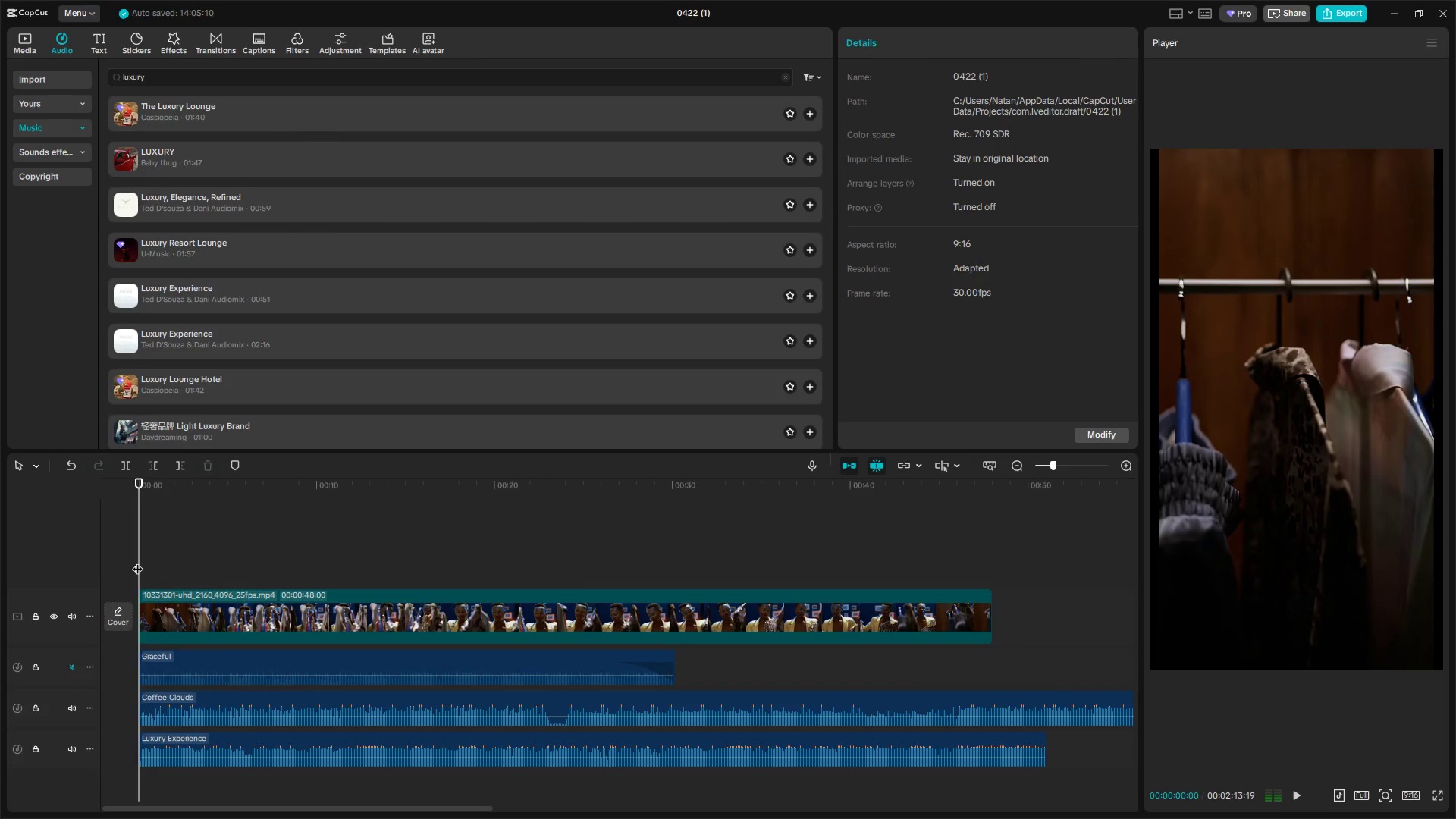 
key(Space)
 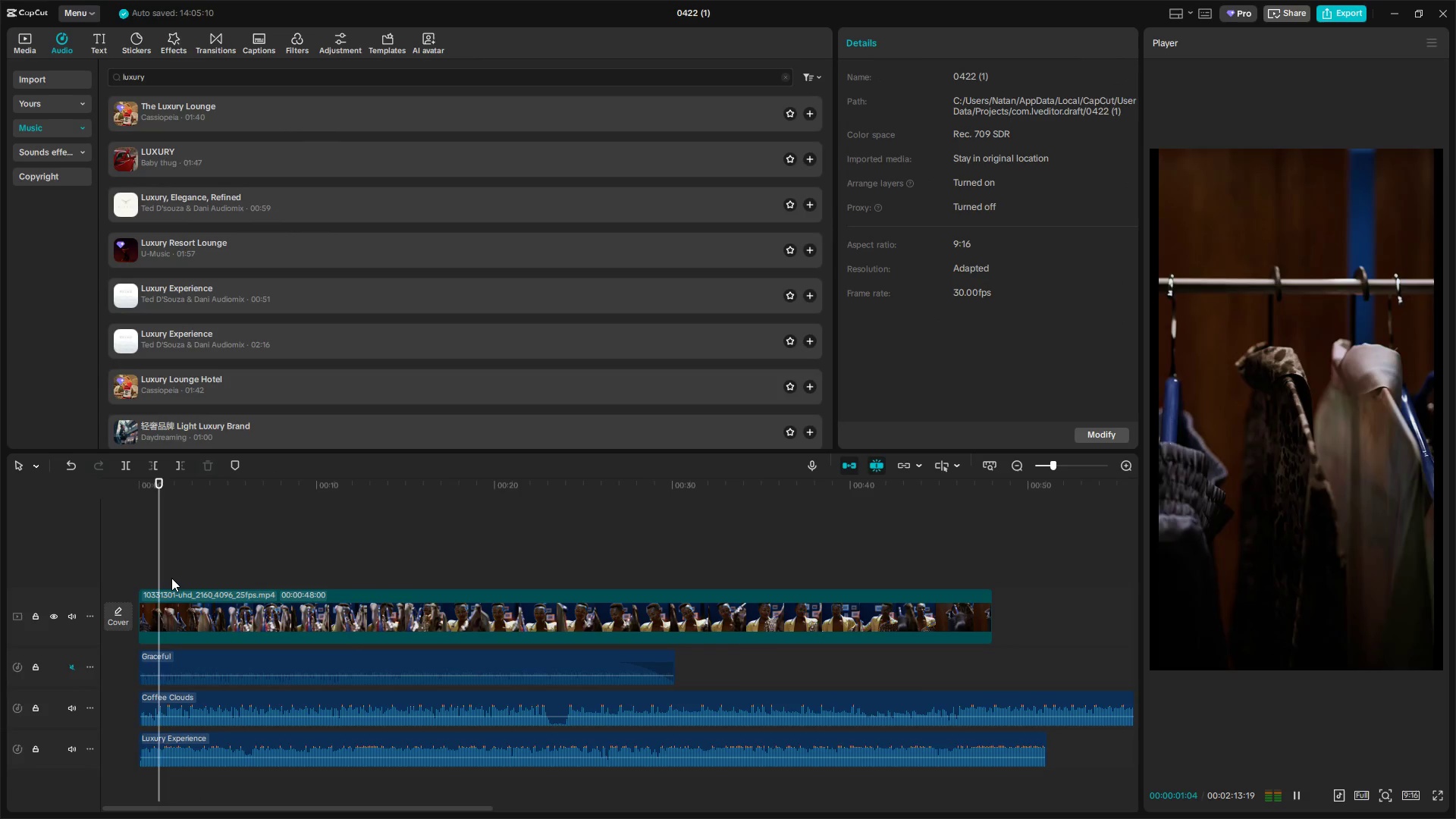 
key(Space)
 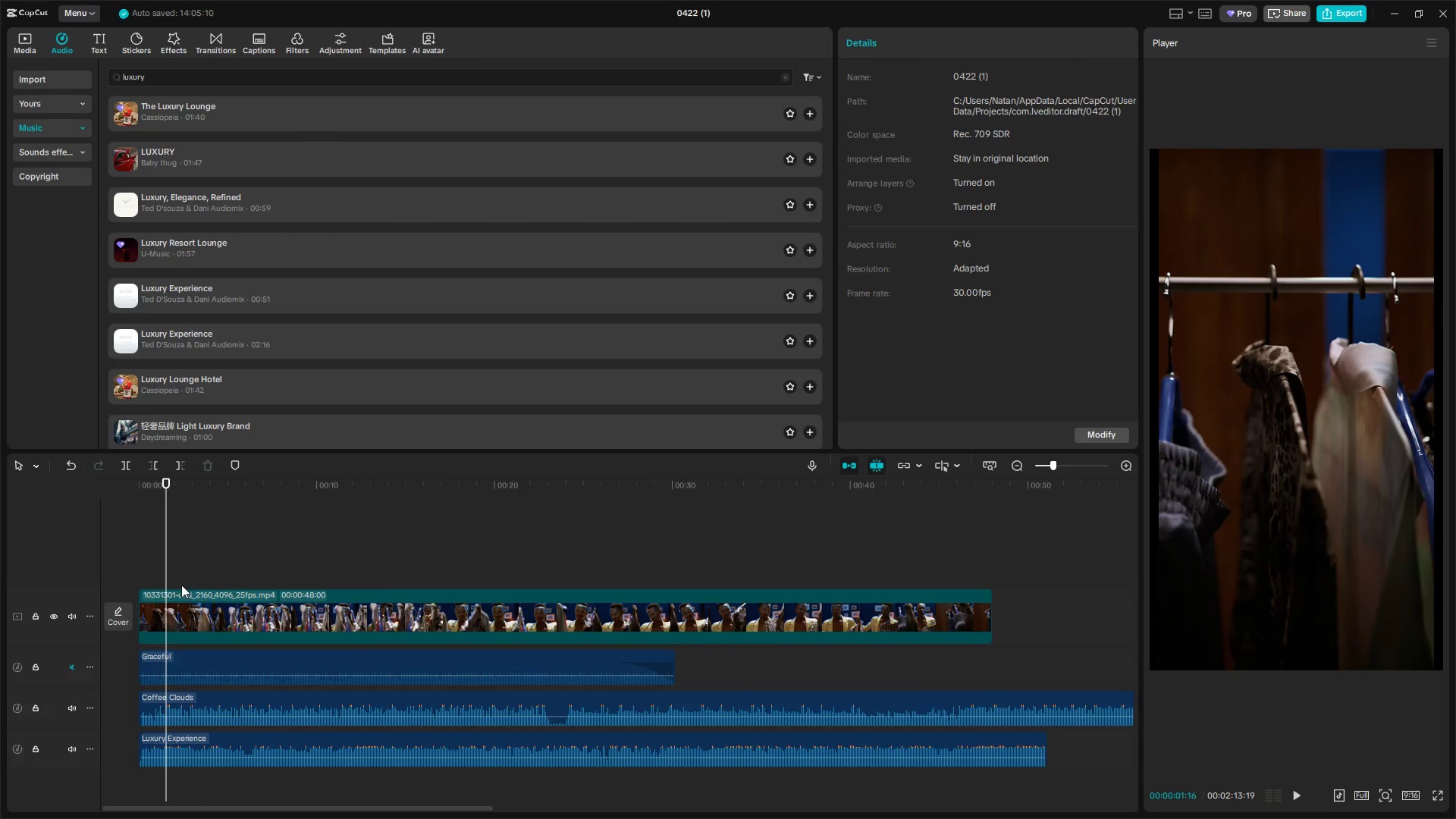 
hold_key(key=ControlLeft, duration=0.41)
scroll: coordinate [206, 662], scroll_direction: up, amount: 4.0
 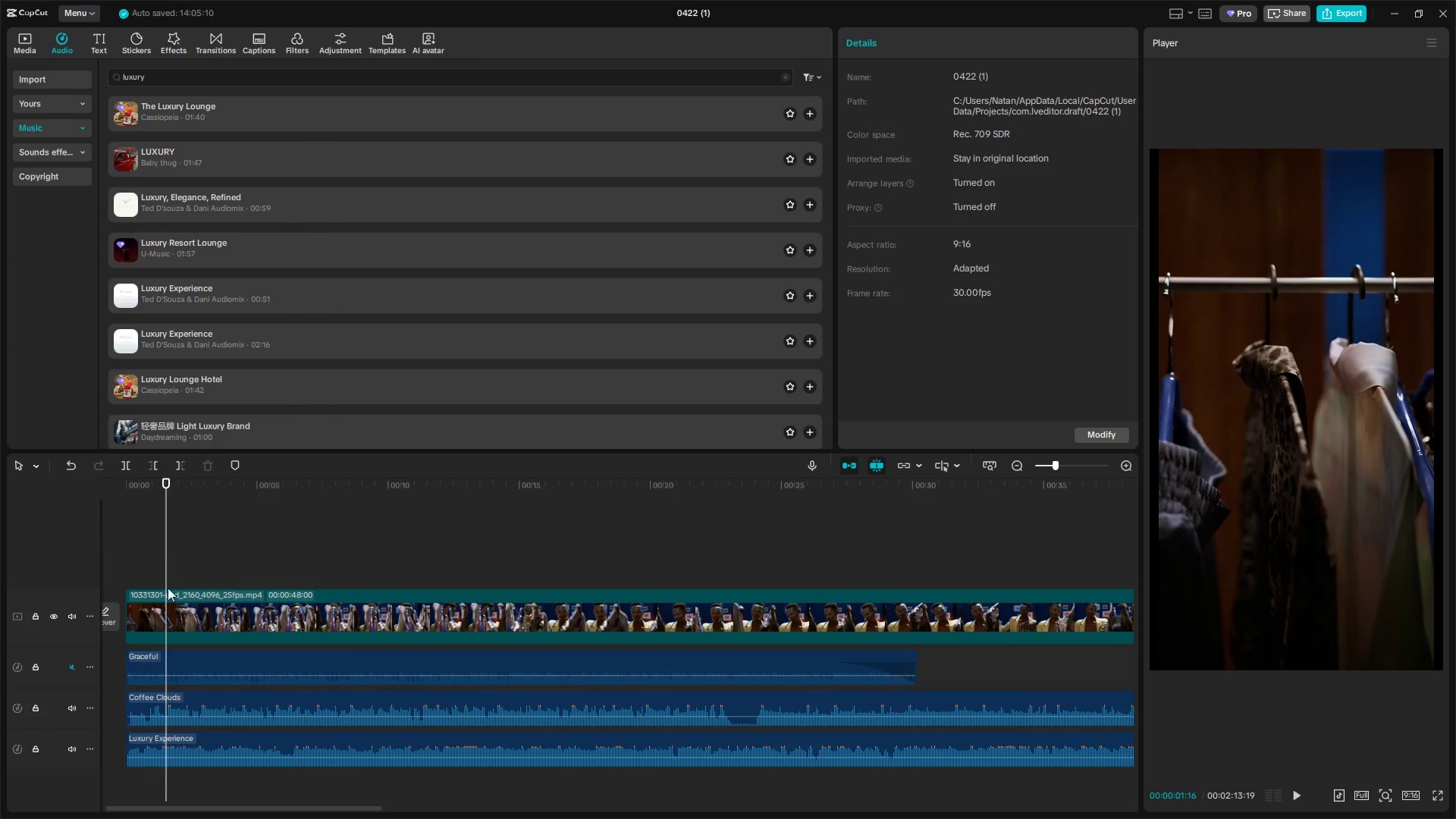 
key(Space)
 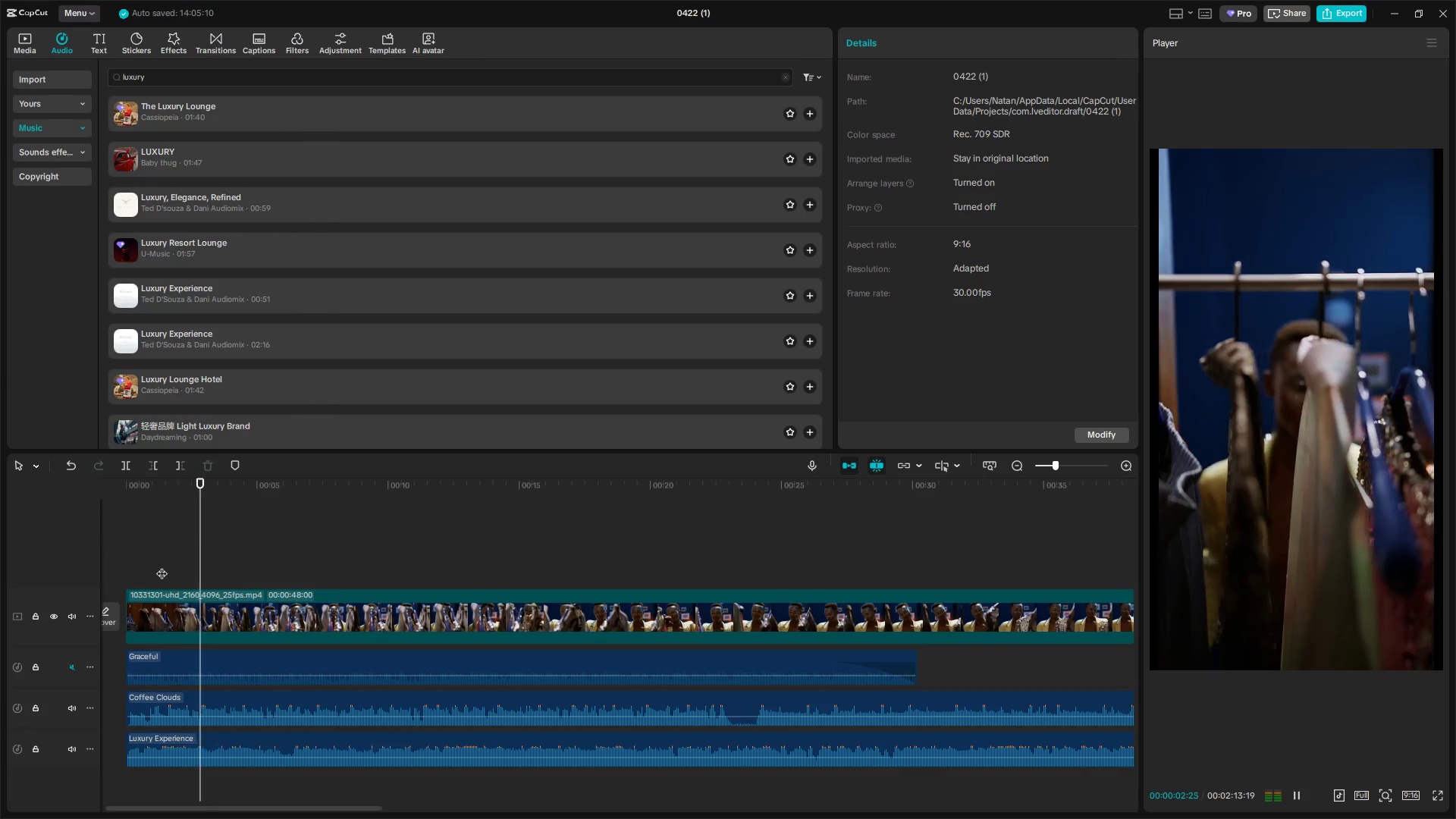 
key(Space)
 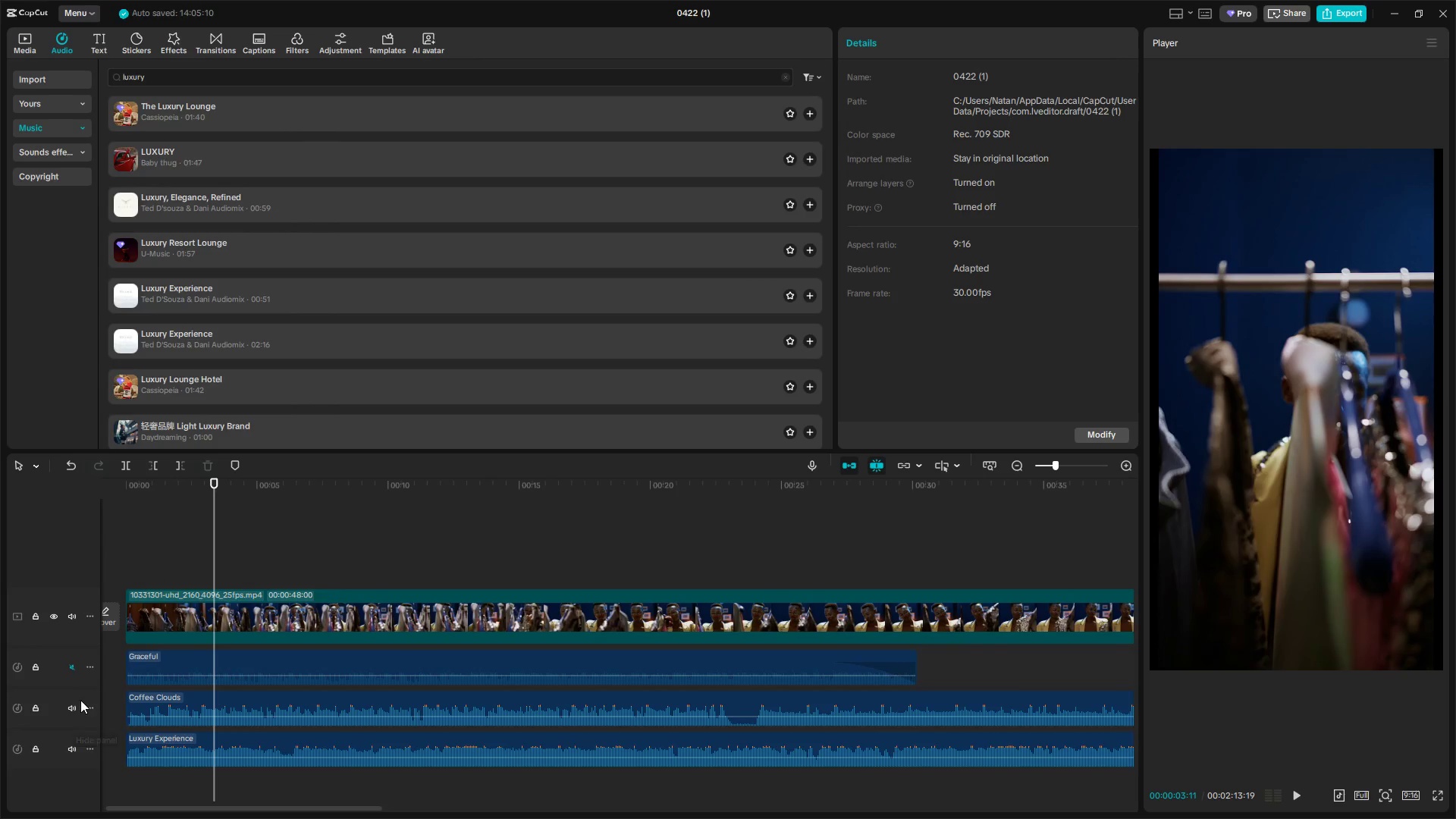 
left_click([74, 701])
 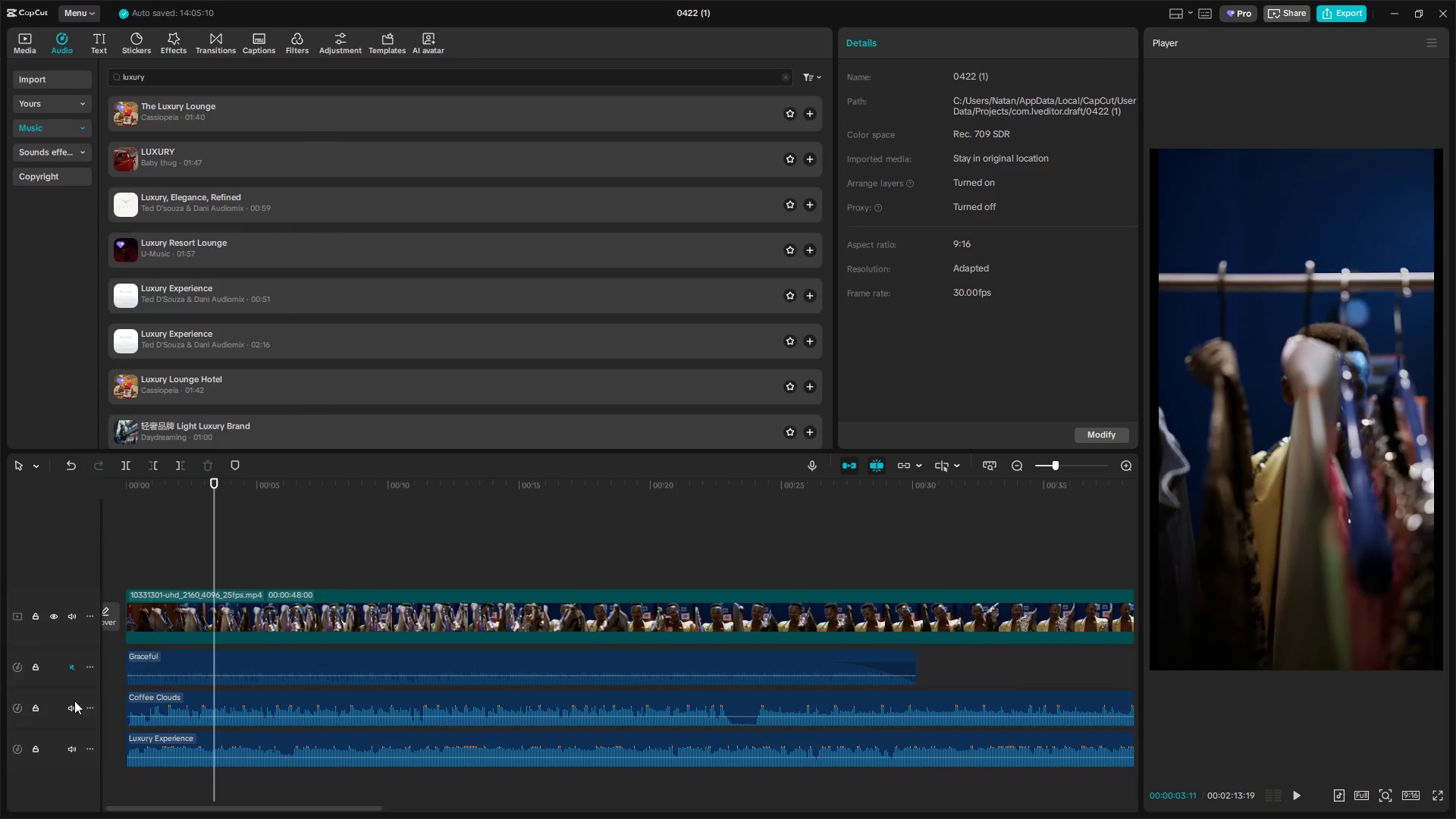 
key(Space)
 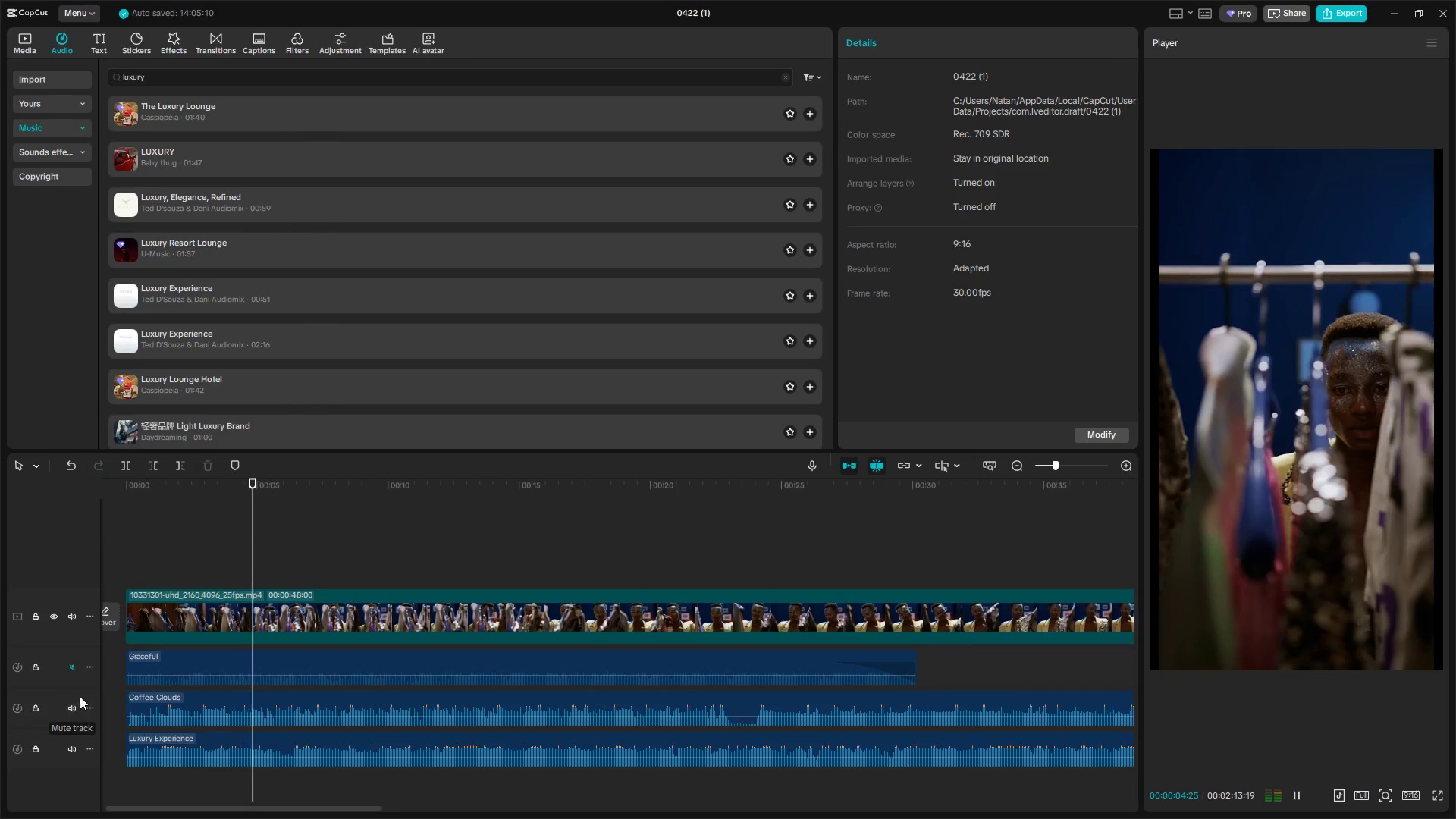 
left_click([72, 708])
 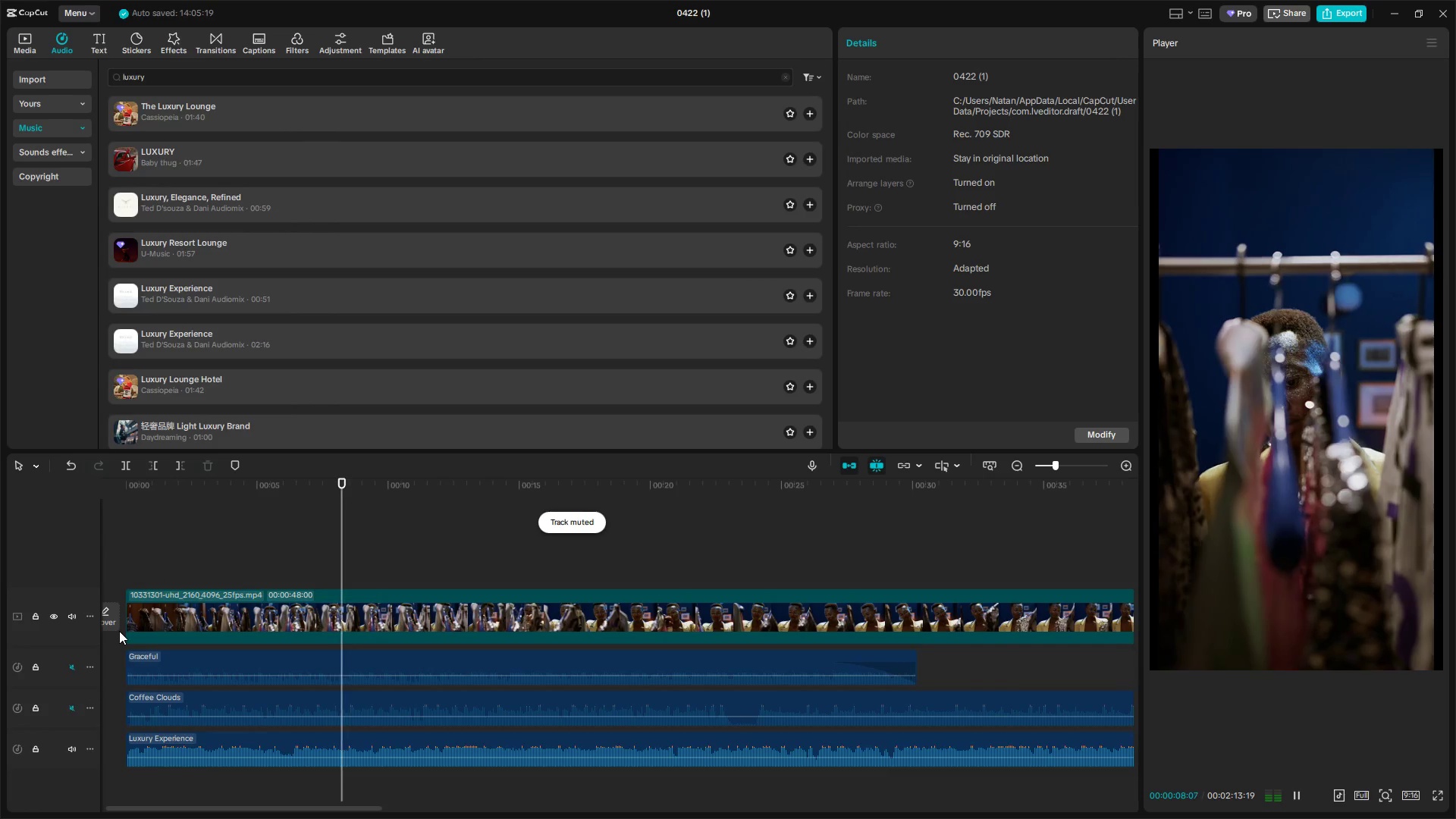 
key(Space)
 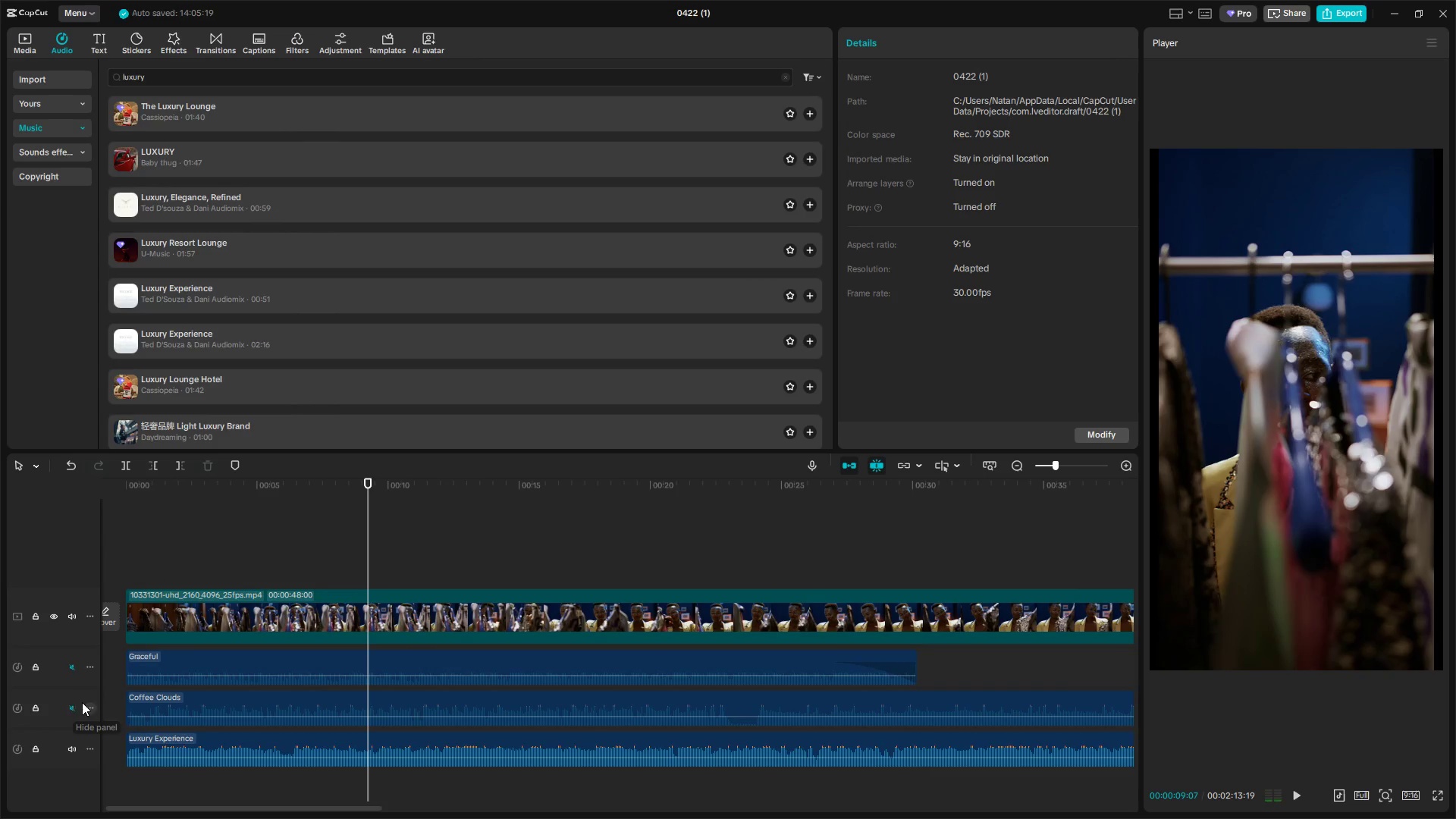 
left_click([73, 702])
 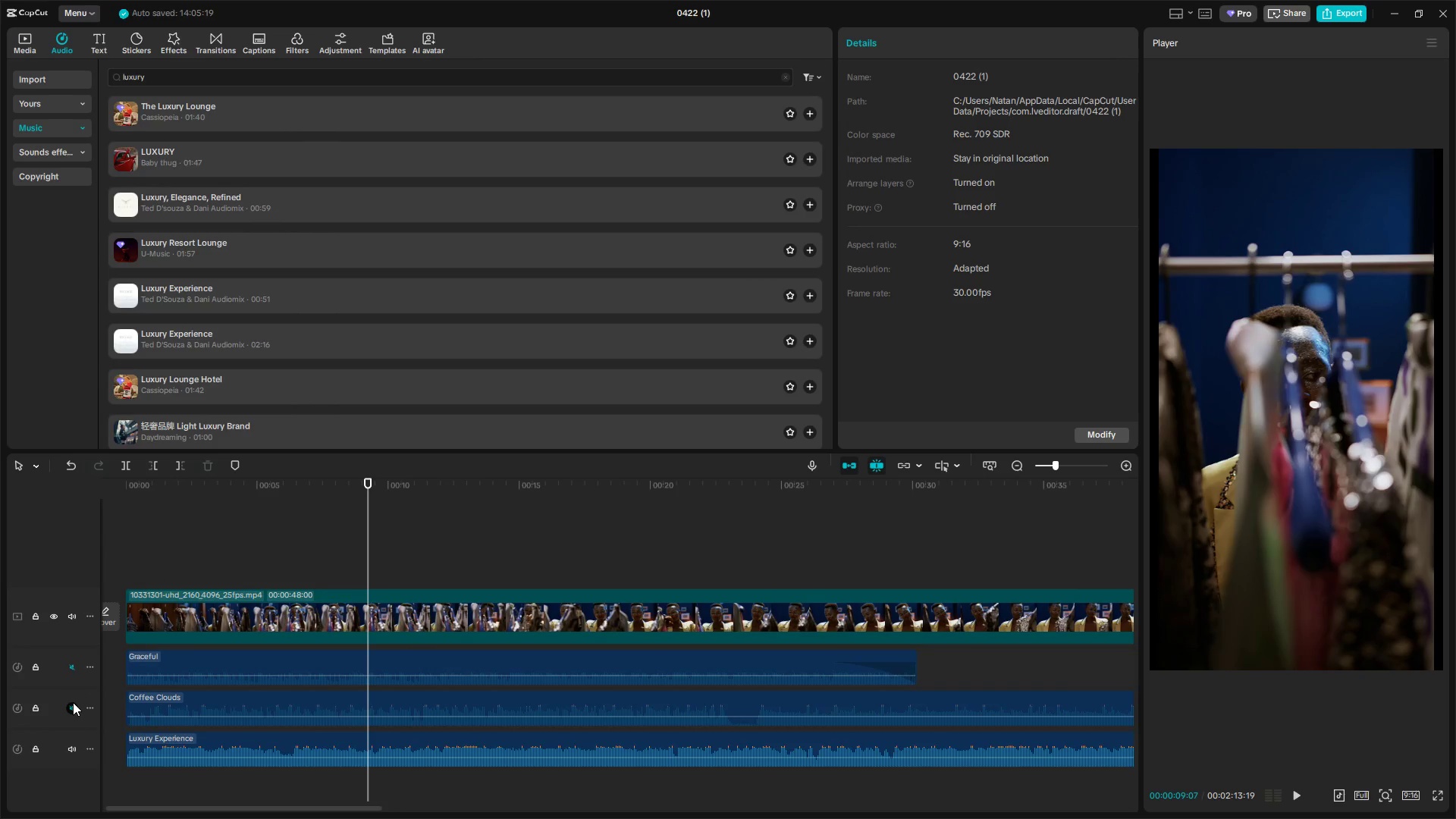 
key(Space)
 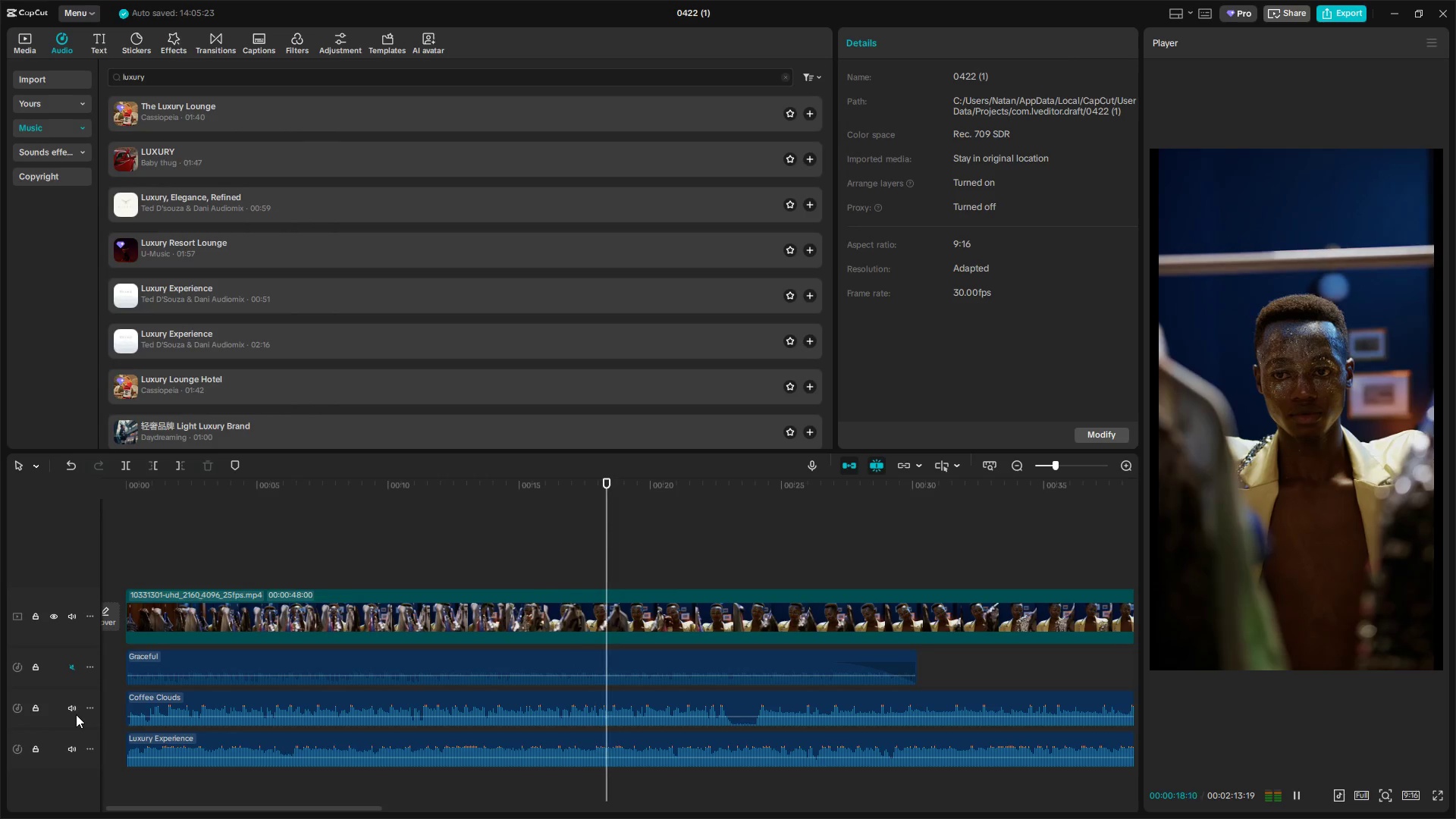 
wait(14.19)
 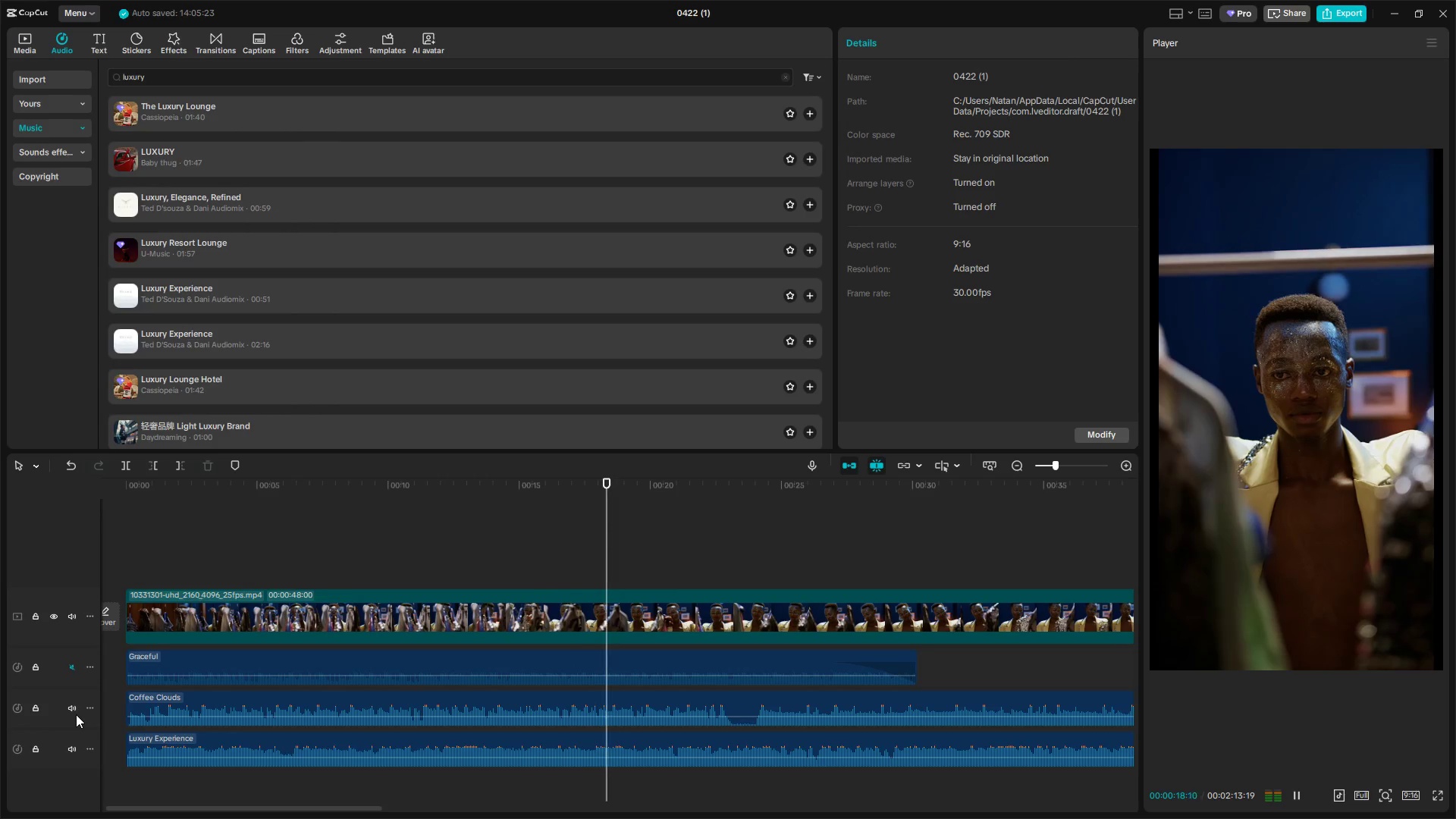 
key(Space)
 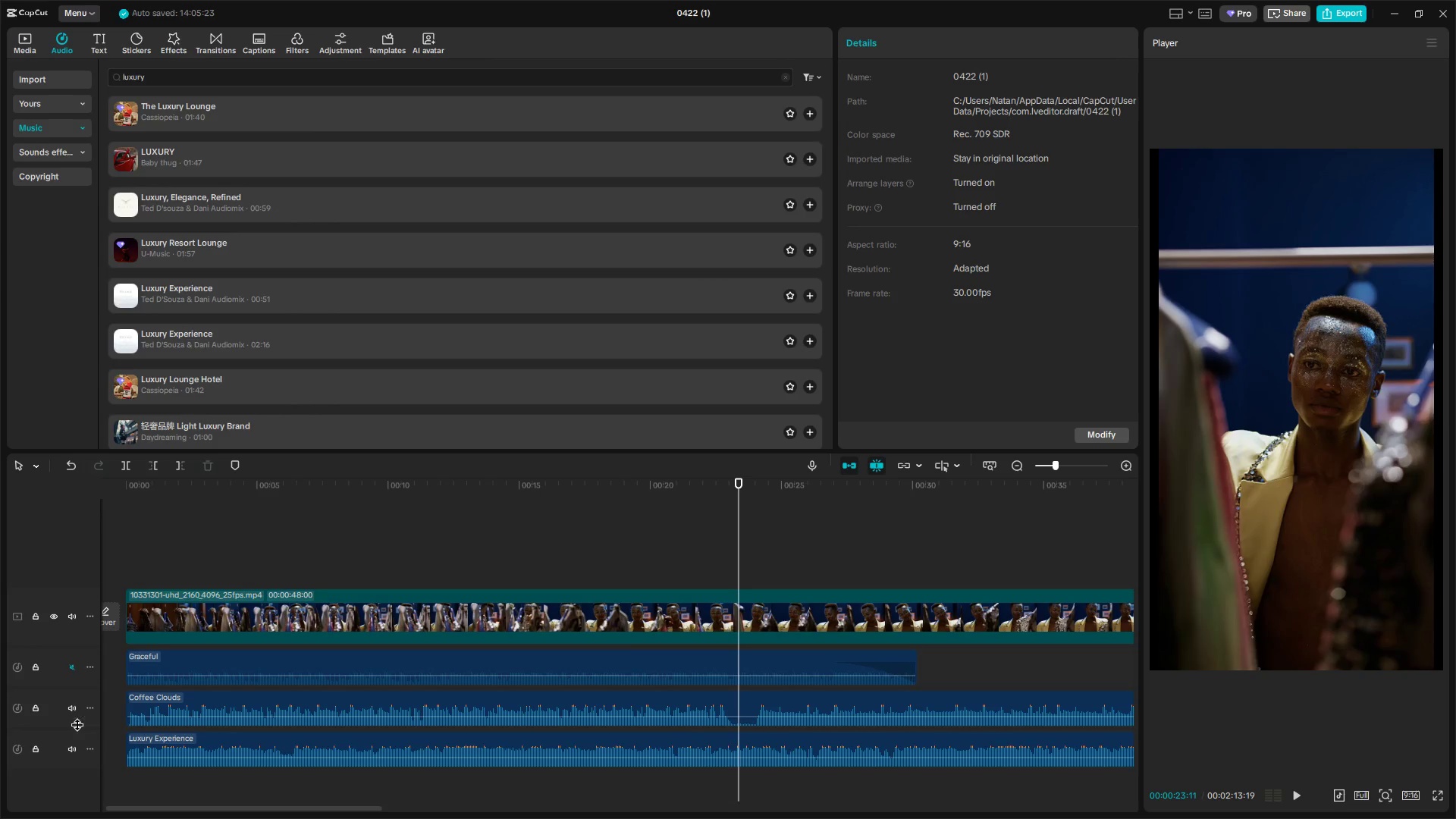 
left_click([74, 751])
 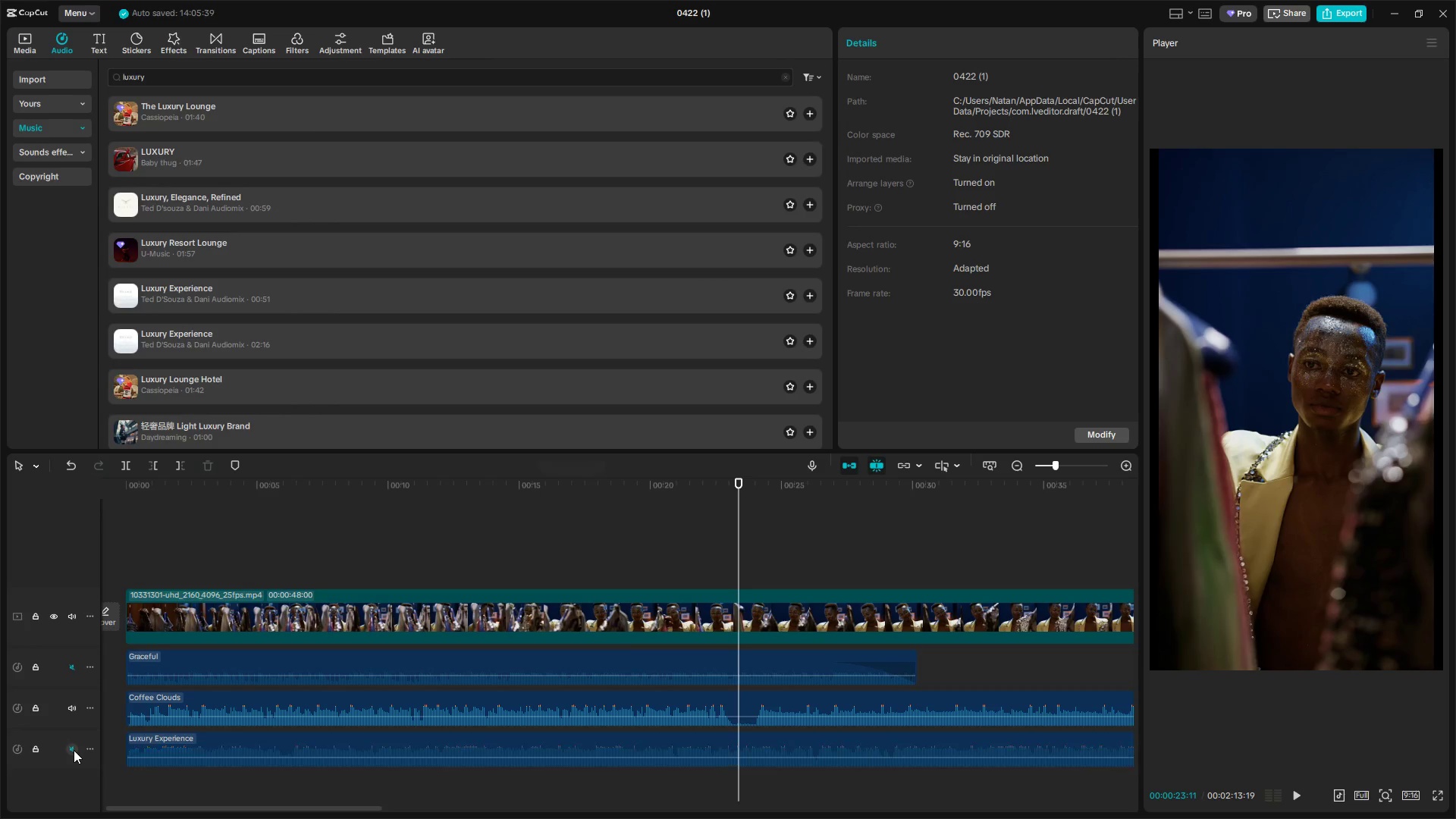 
key(Space)
 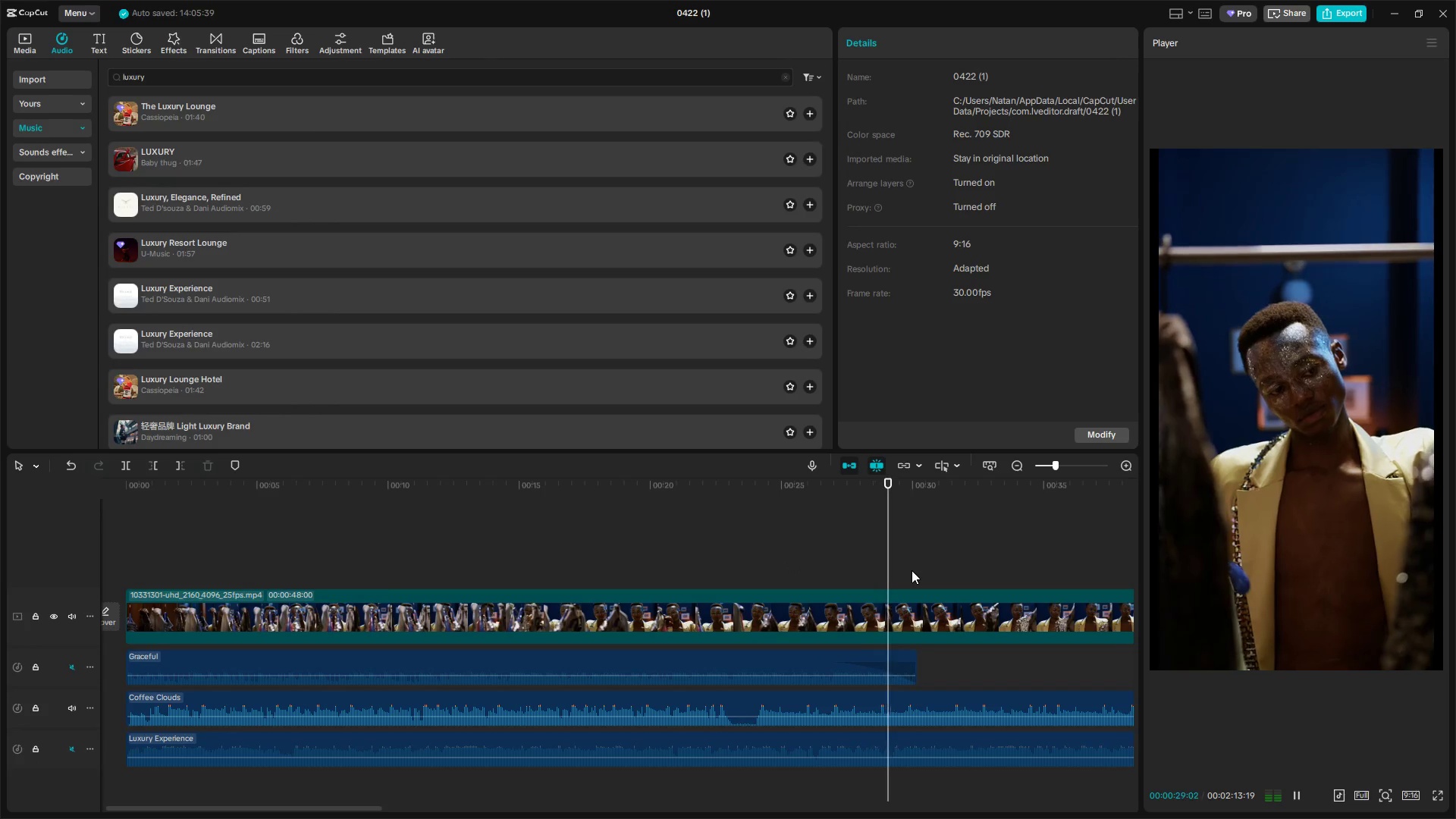 
wait(7.72)
 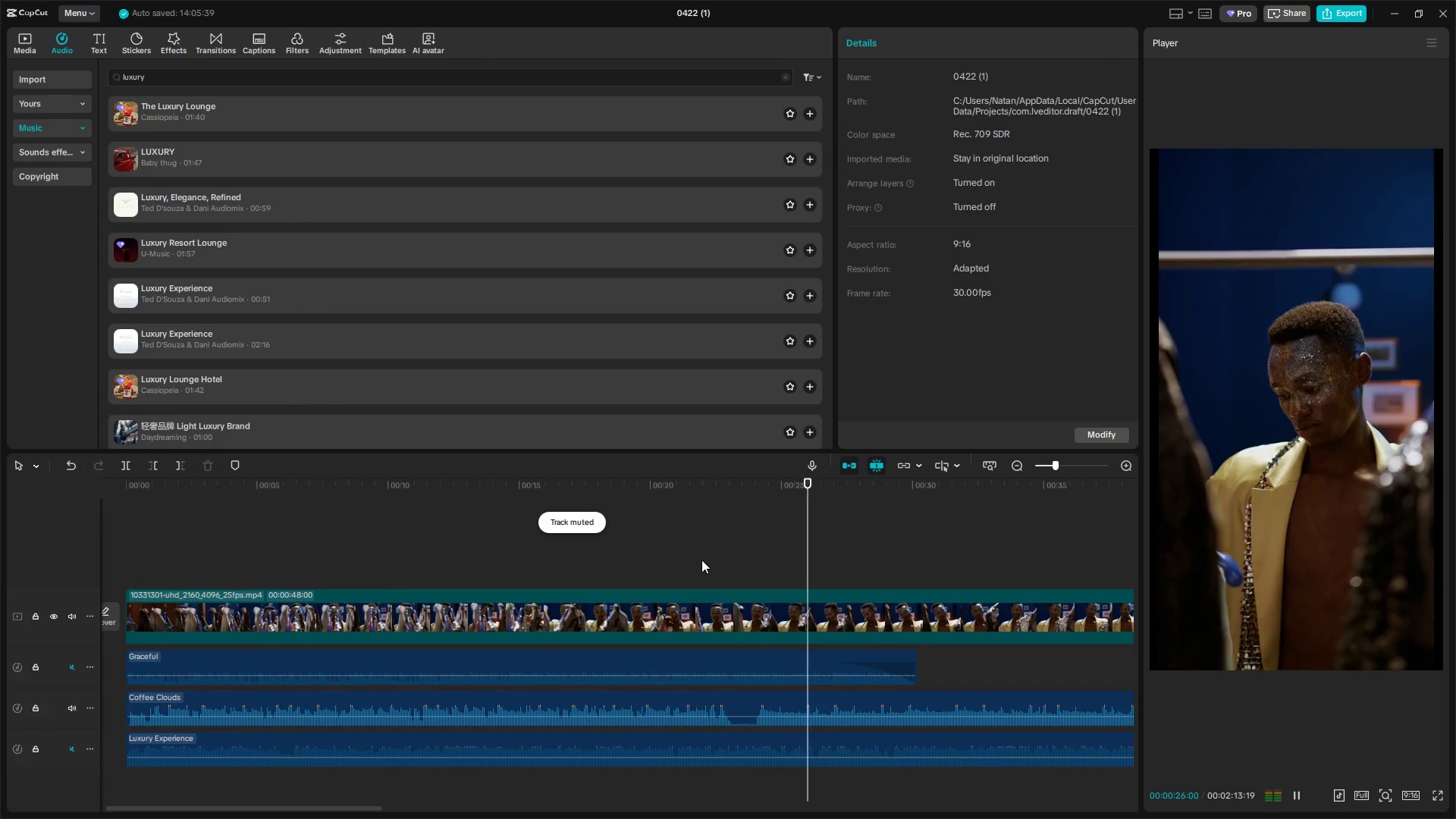 
left_click([930, 568])
 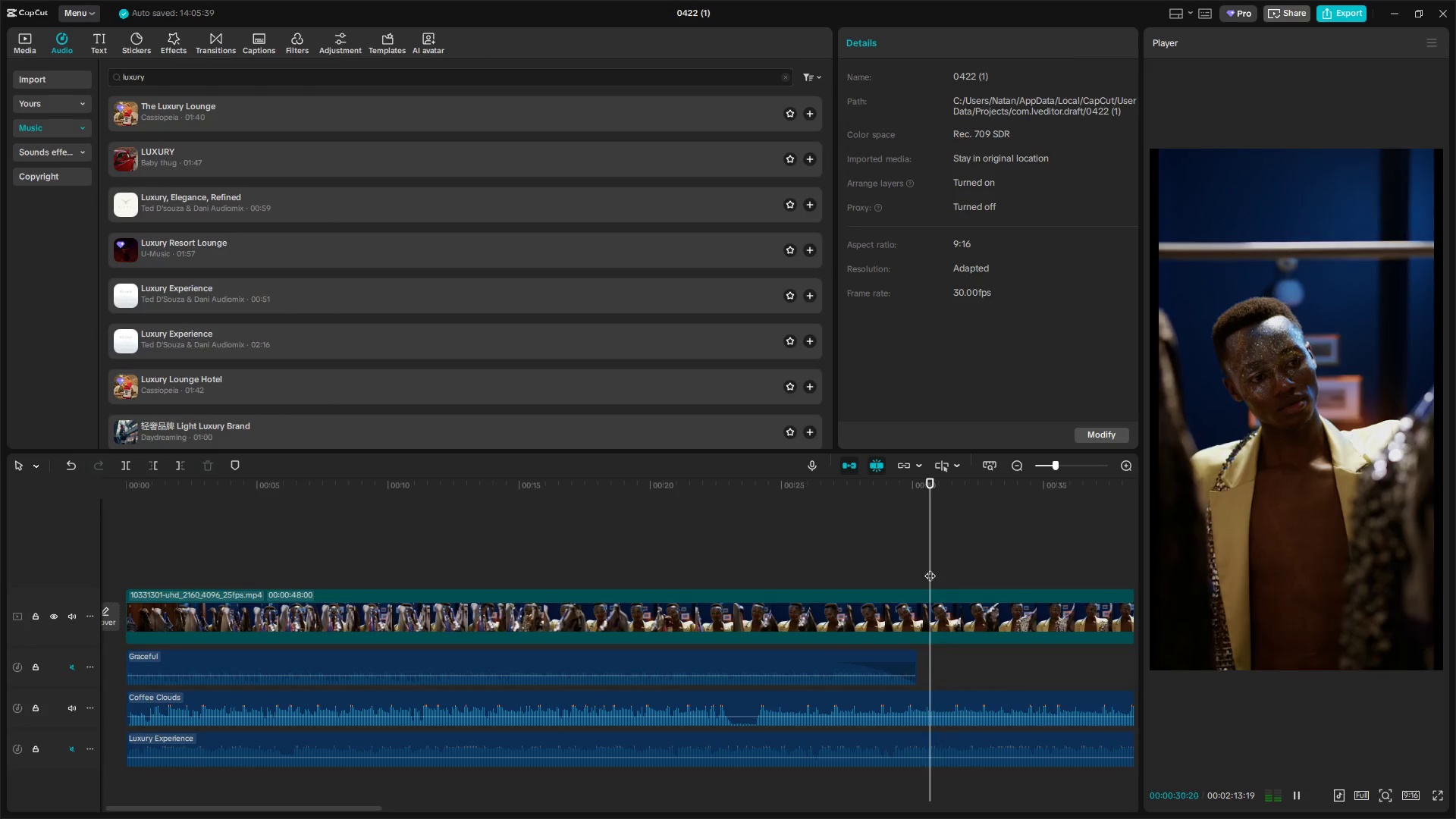 
left_click_drag(start_coordinate=[930, 568], to_coordinate=[919, 570])
 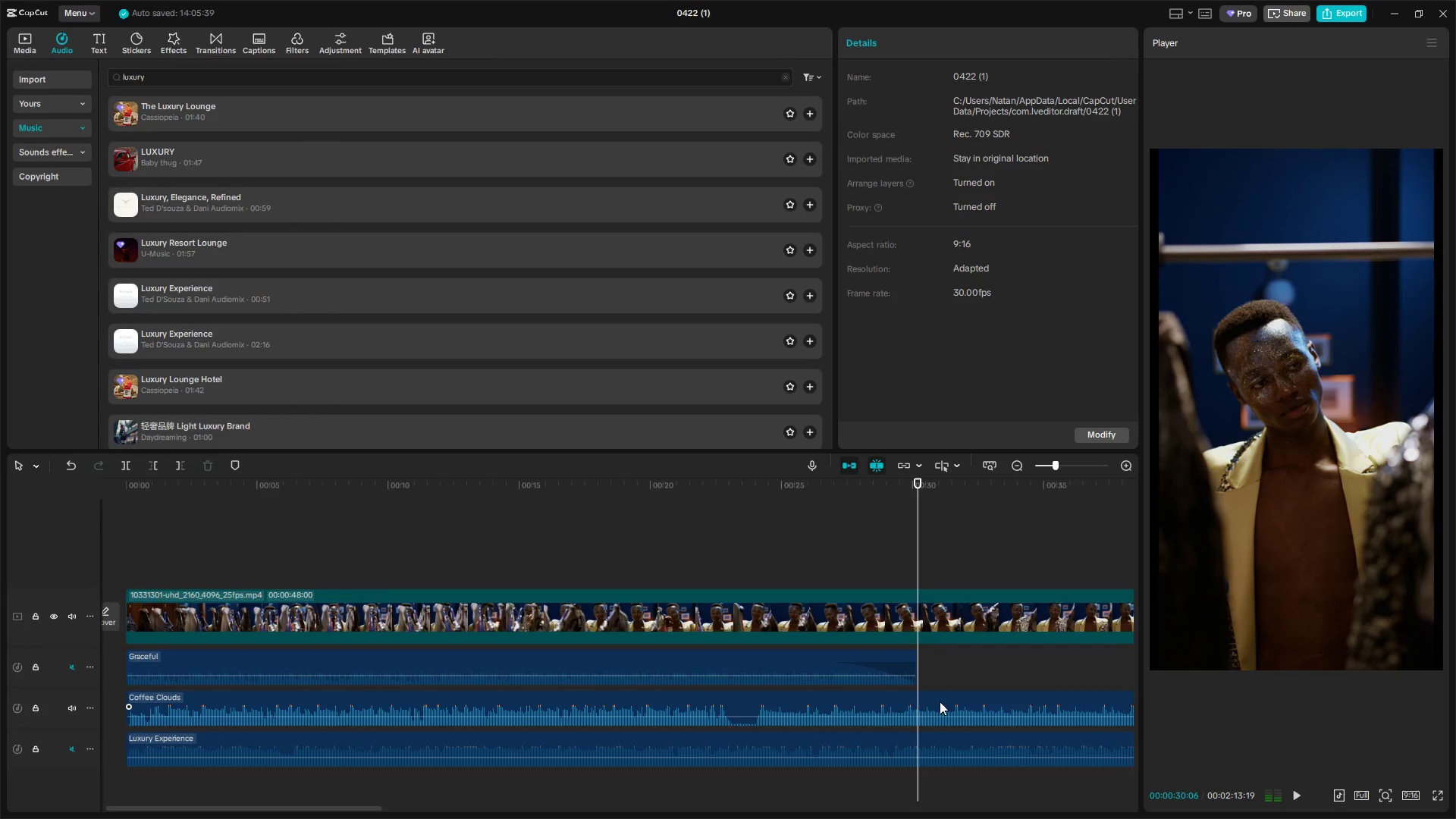 
left_click([935, 705])
 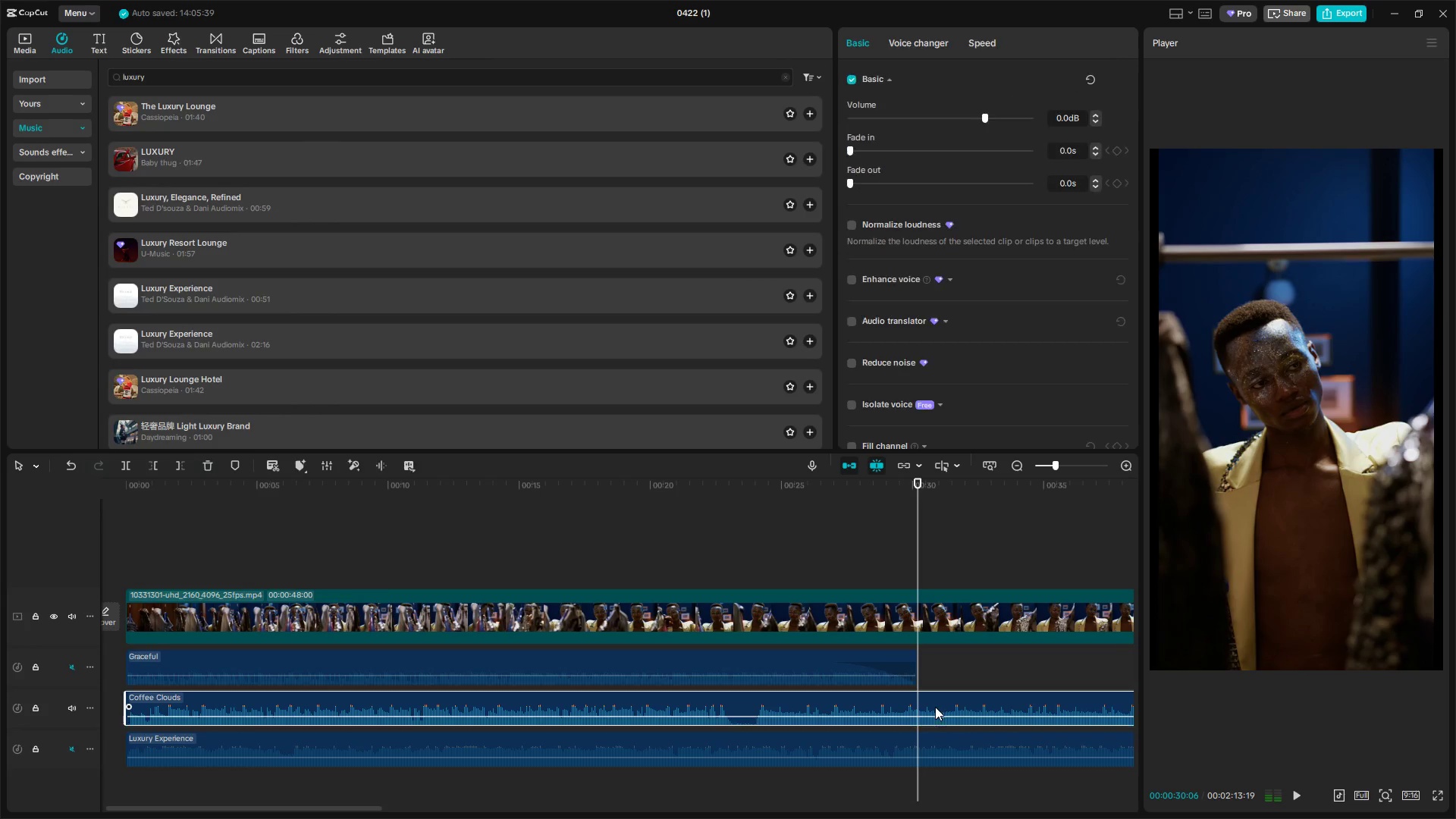 
key(W)
 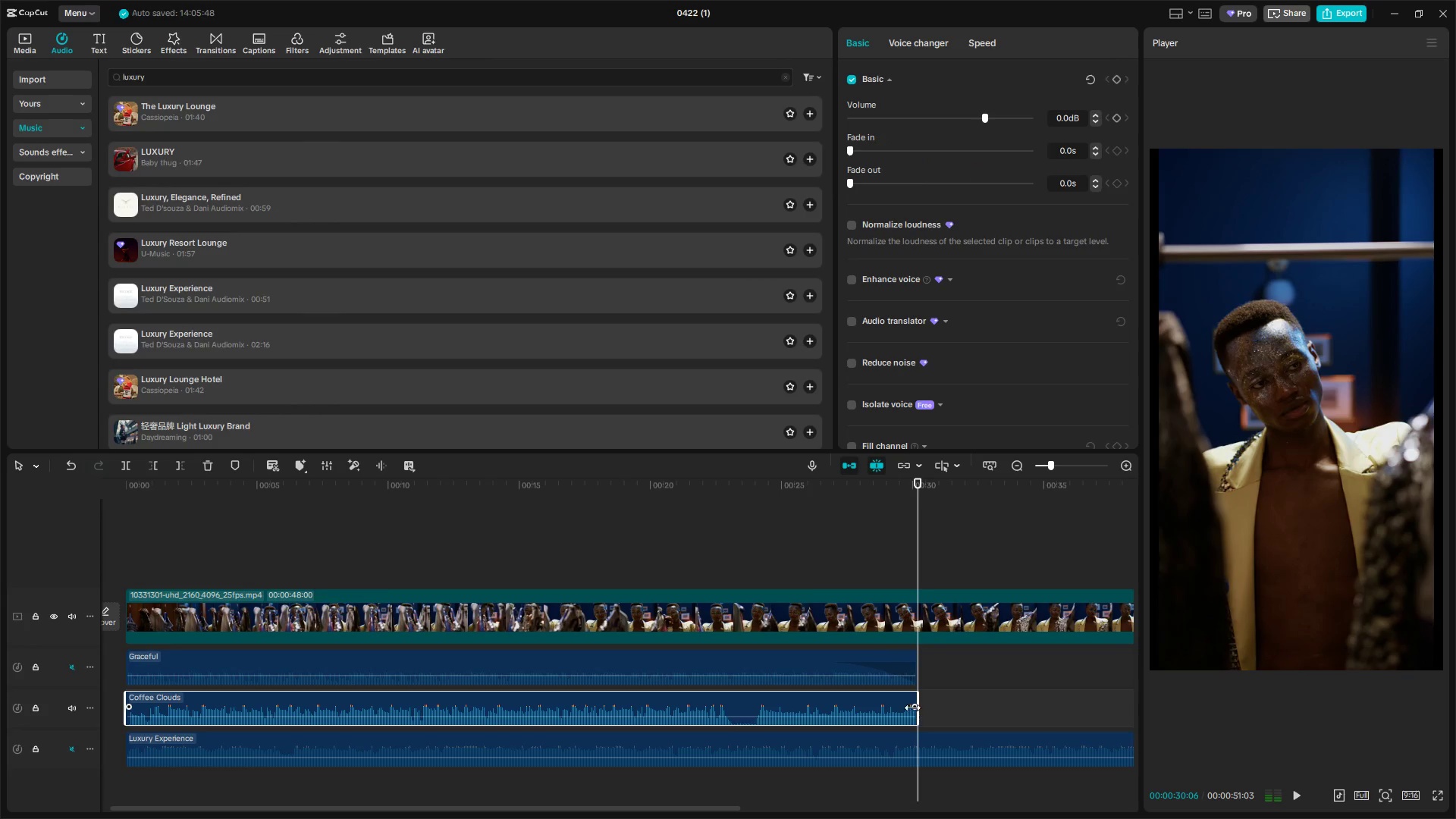 
left_click_drag(start_coordinate=[912, 707], to_coordinate=[863, 706])
 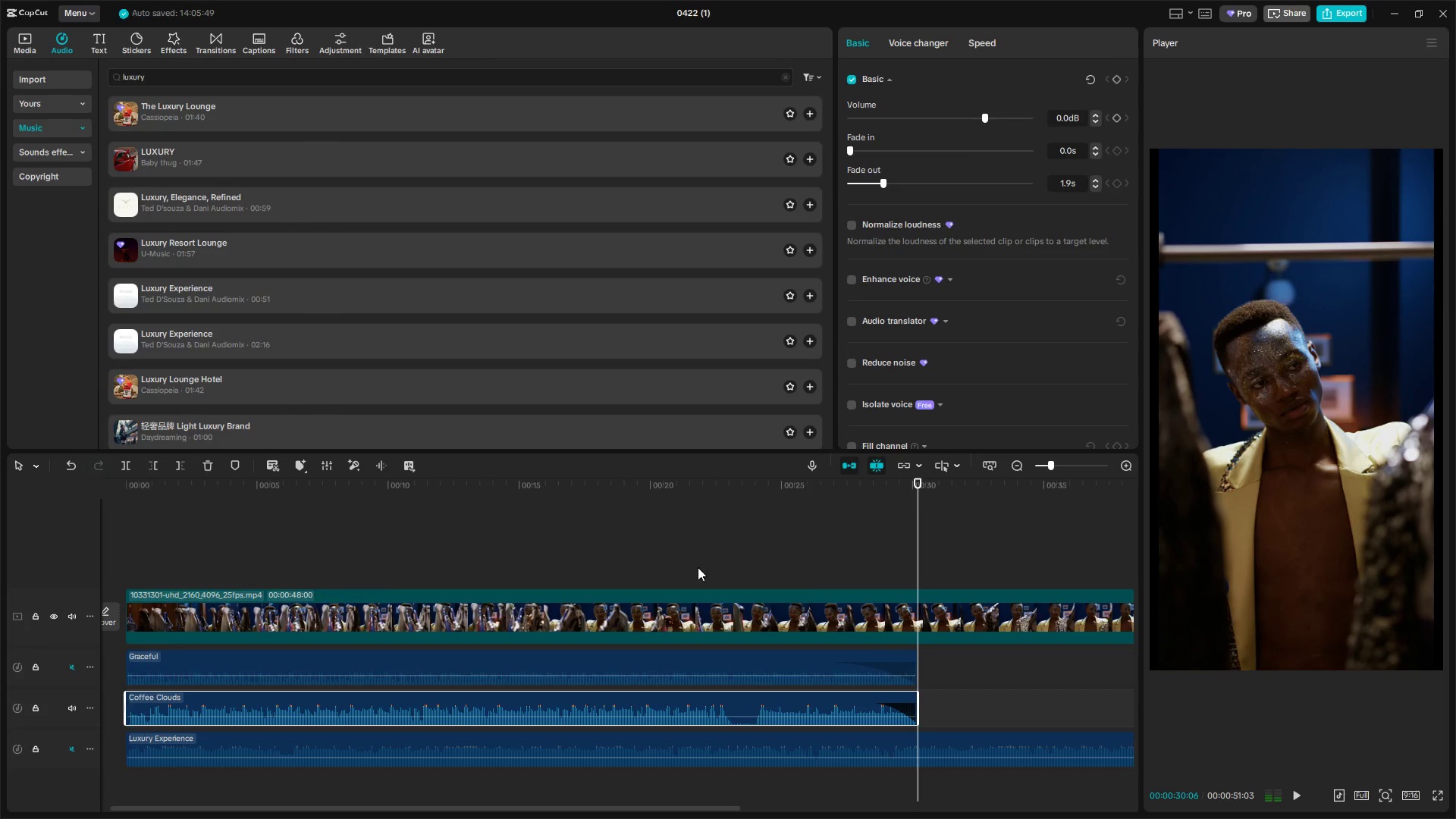 
key(Space)
 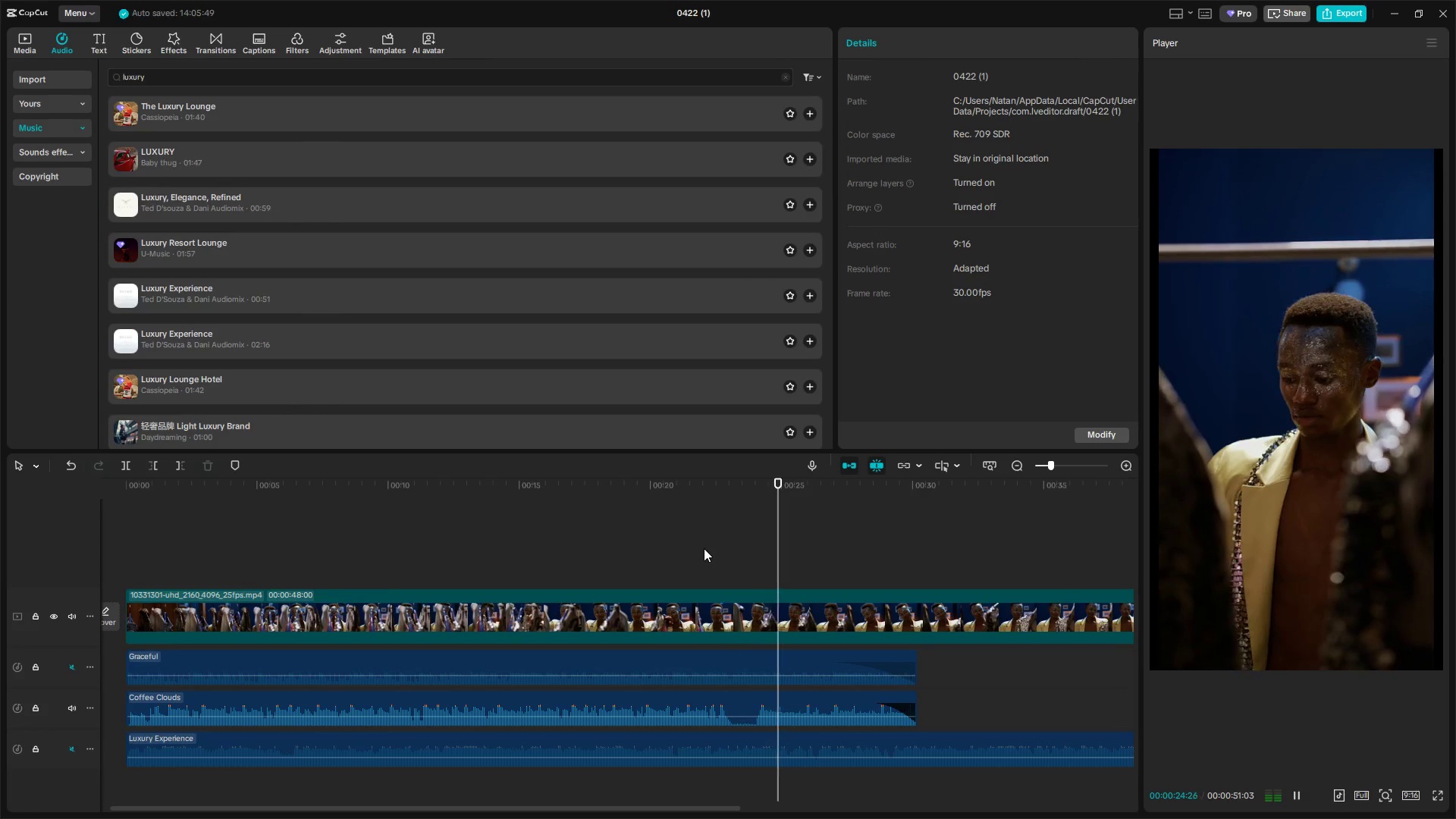 
key(Space)
 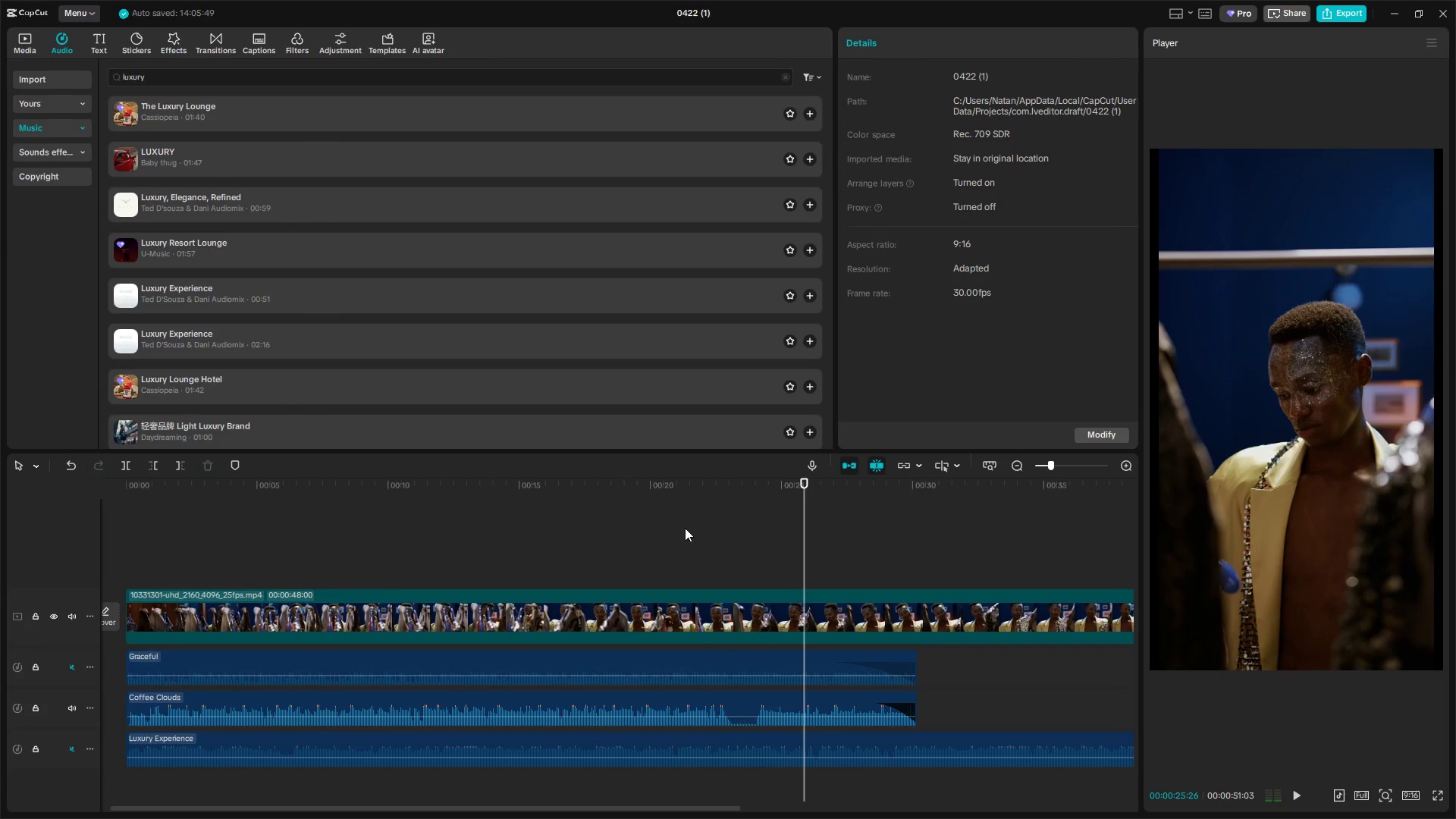 
left_click([681, 523])
 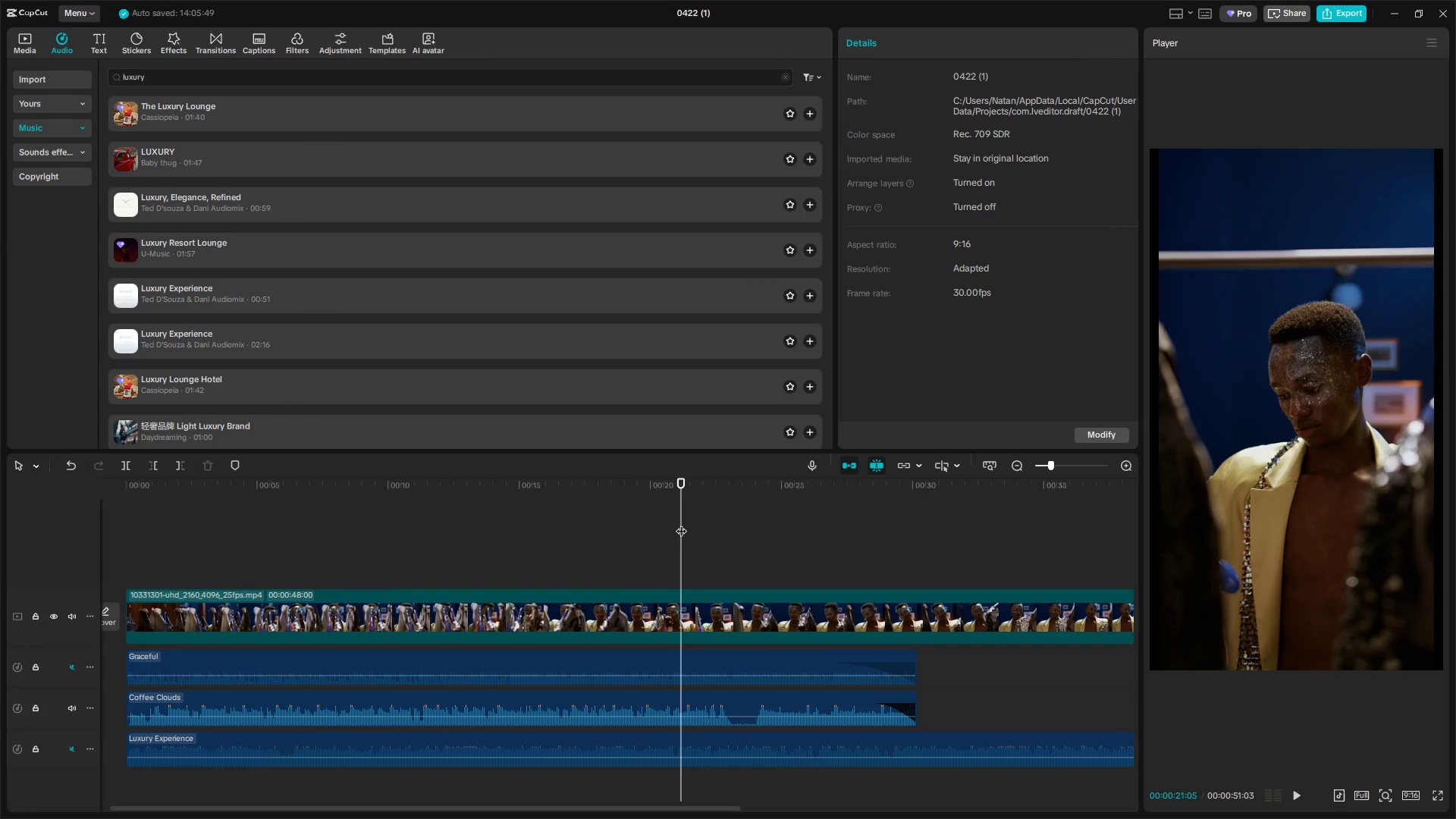 
key(Space)
 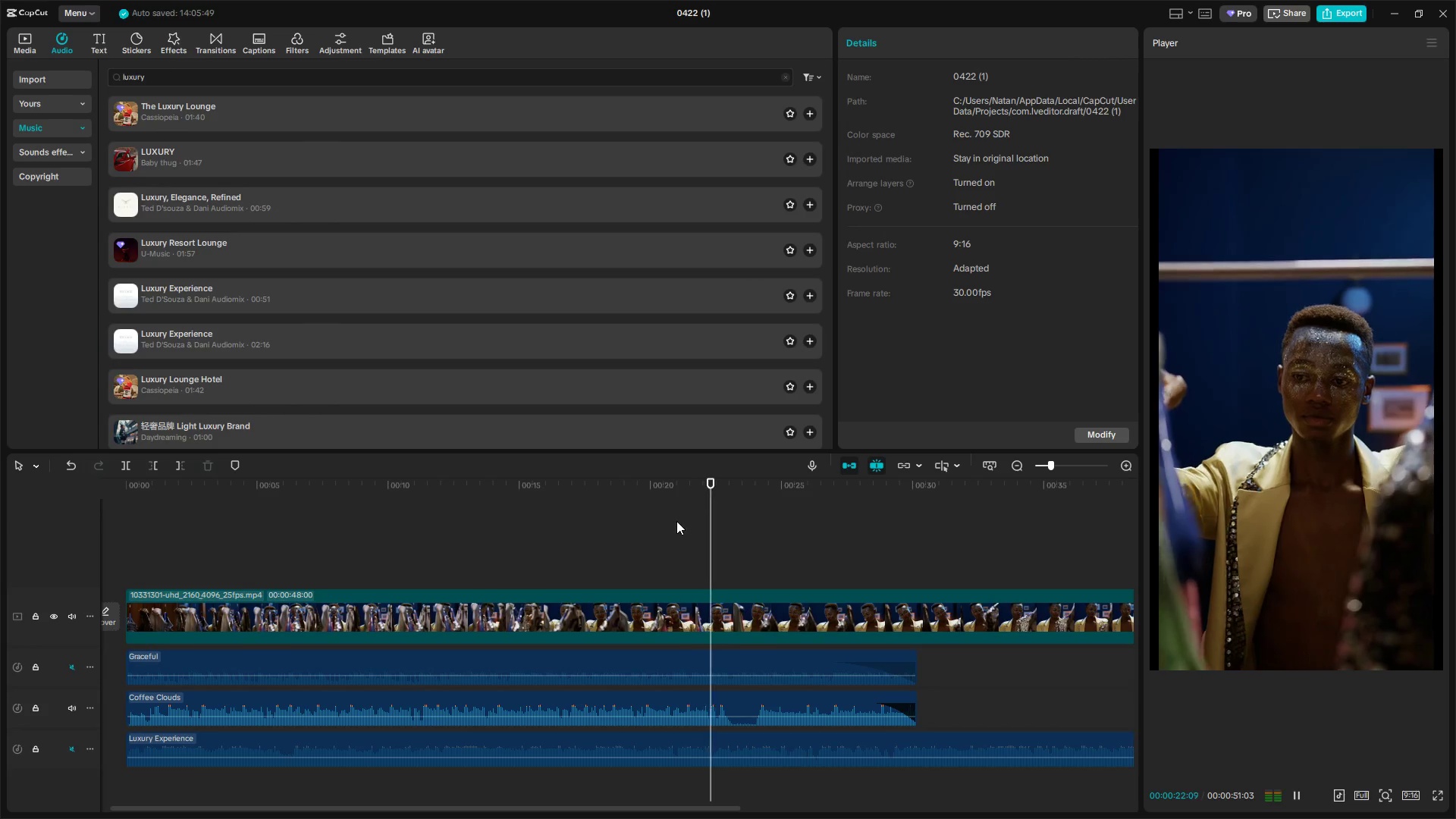 
key(Space)
 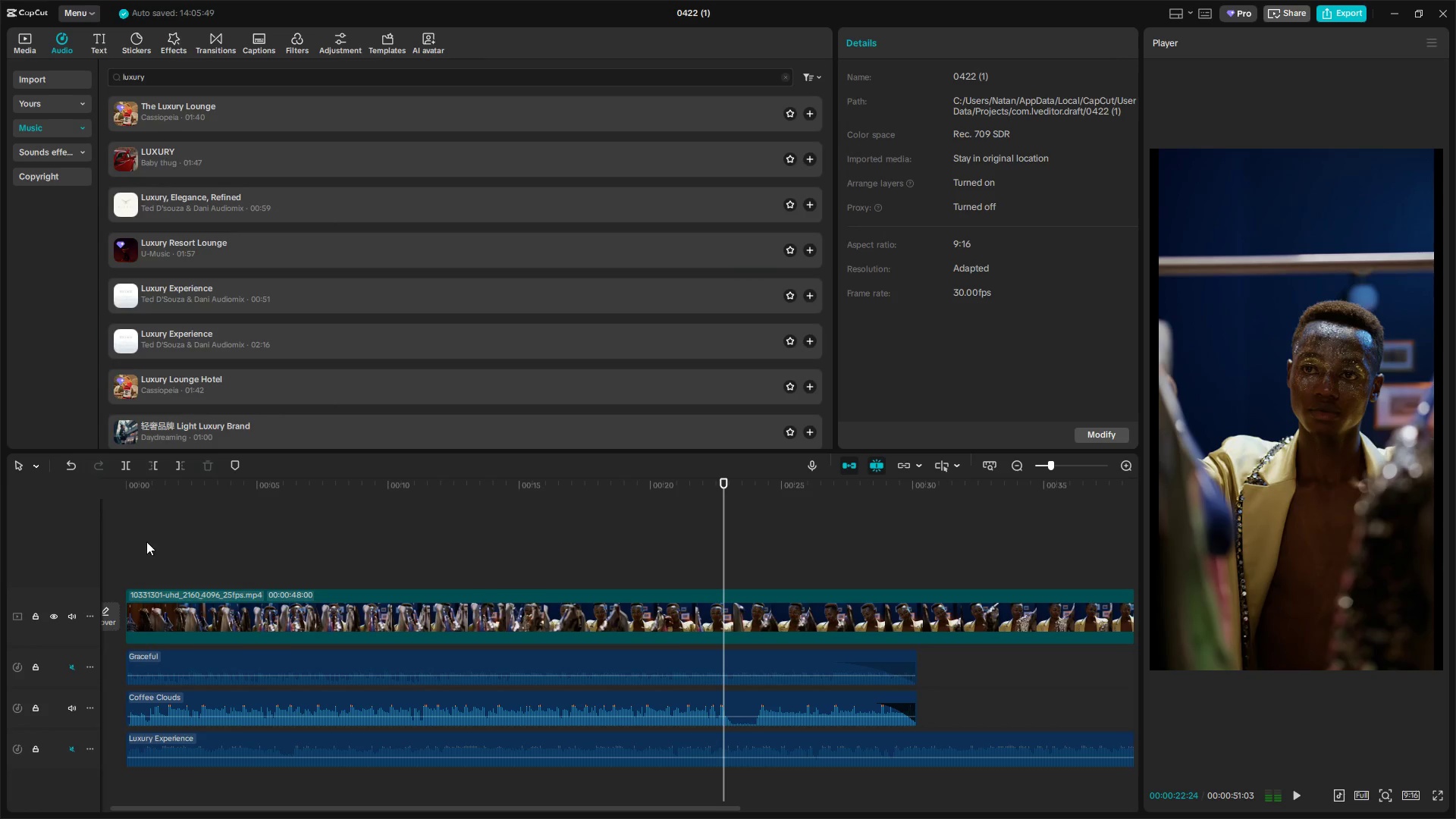 
left_click([151, 542])
 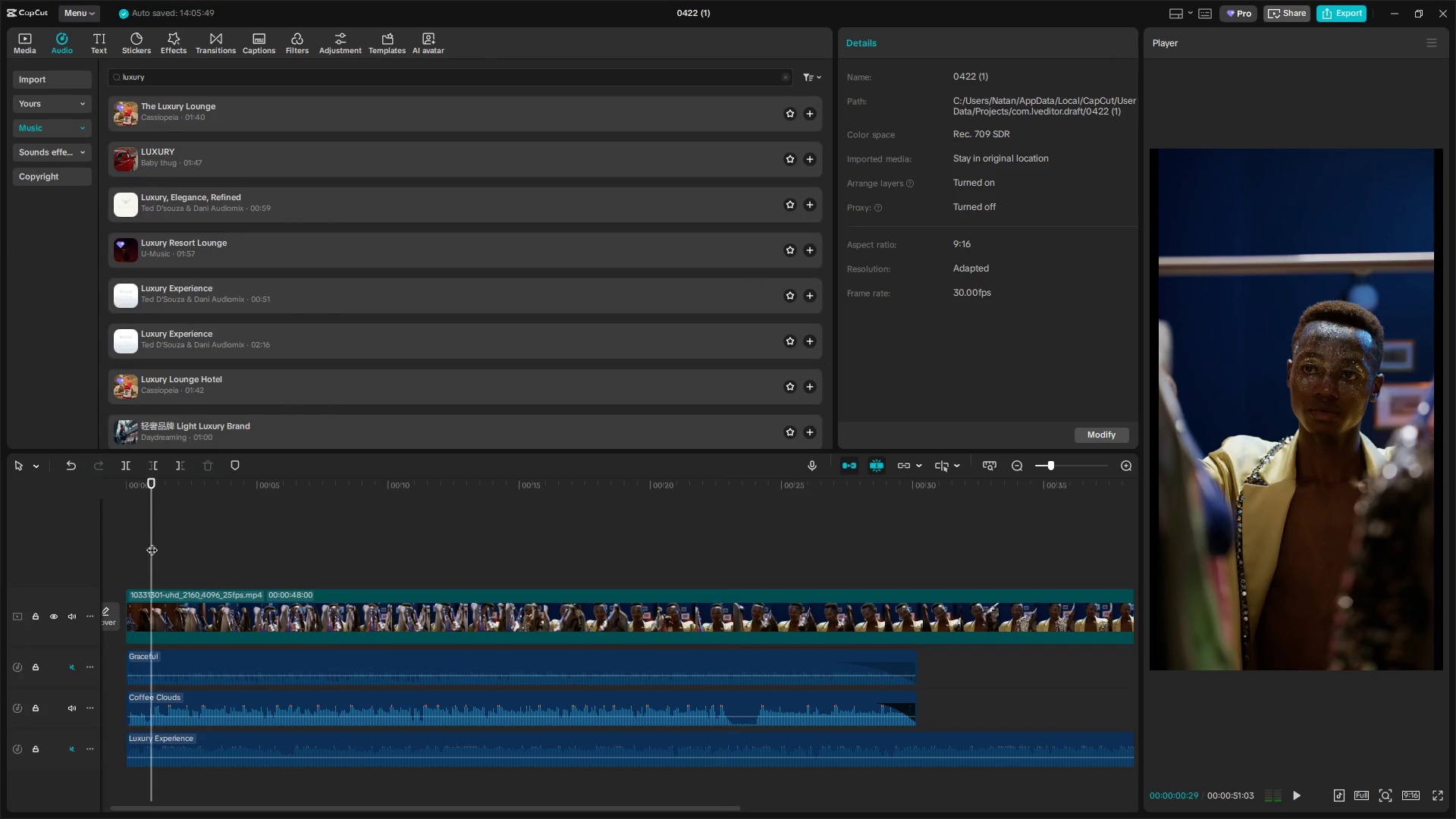 
left_click_drag(start_coordinate=[152, 542], to_coordinate=[116, 541])
 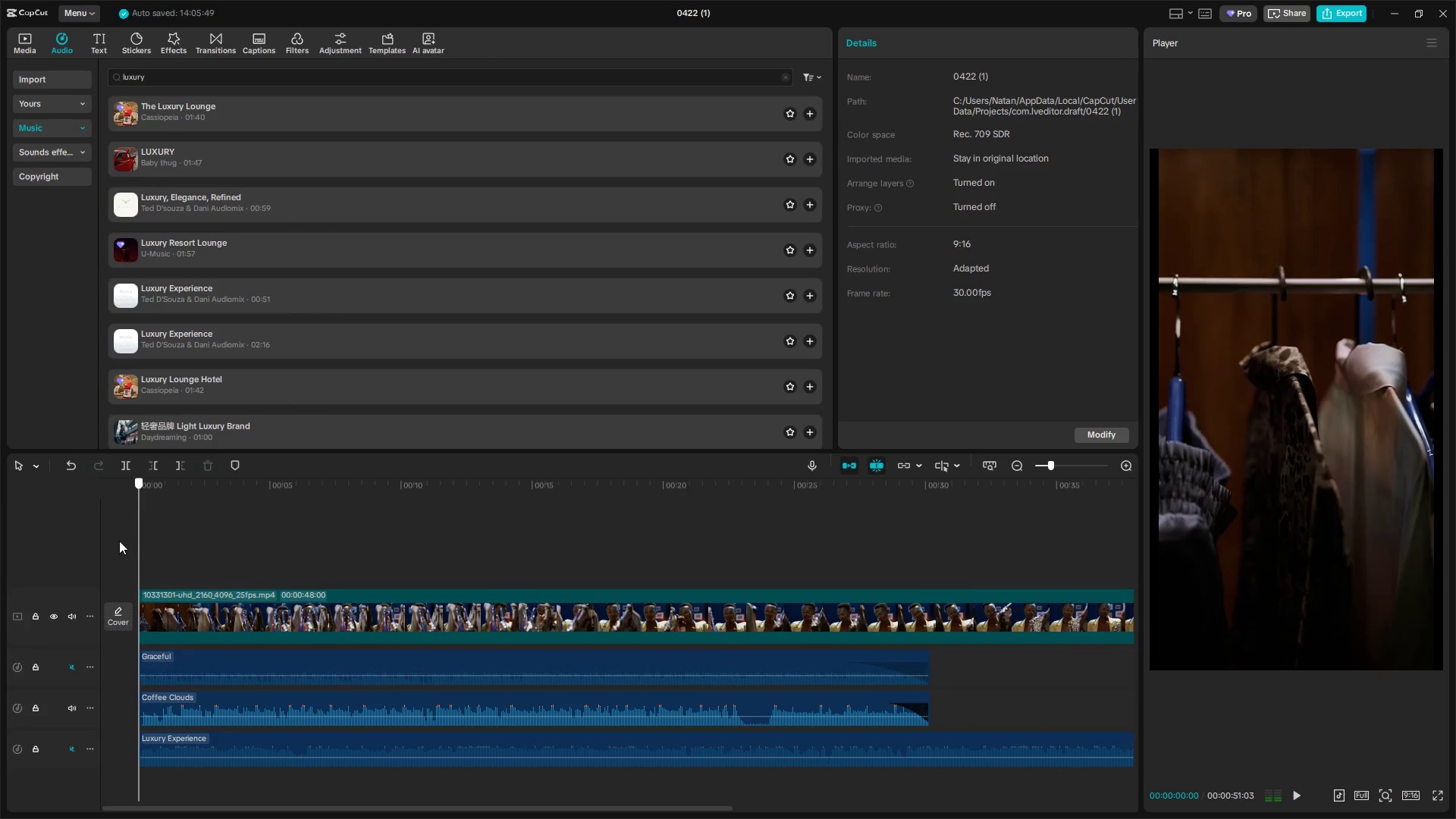 
key(Space)
 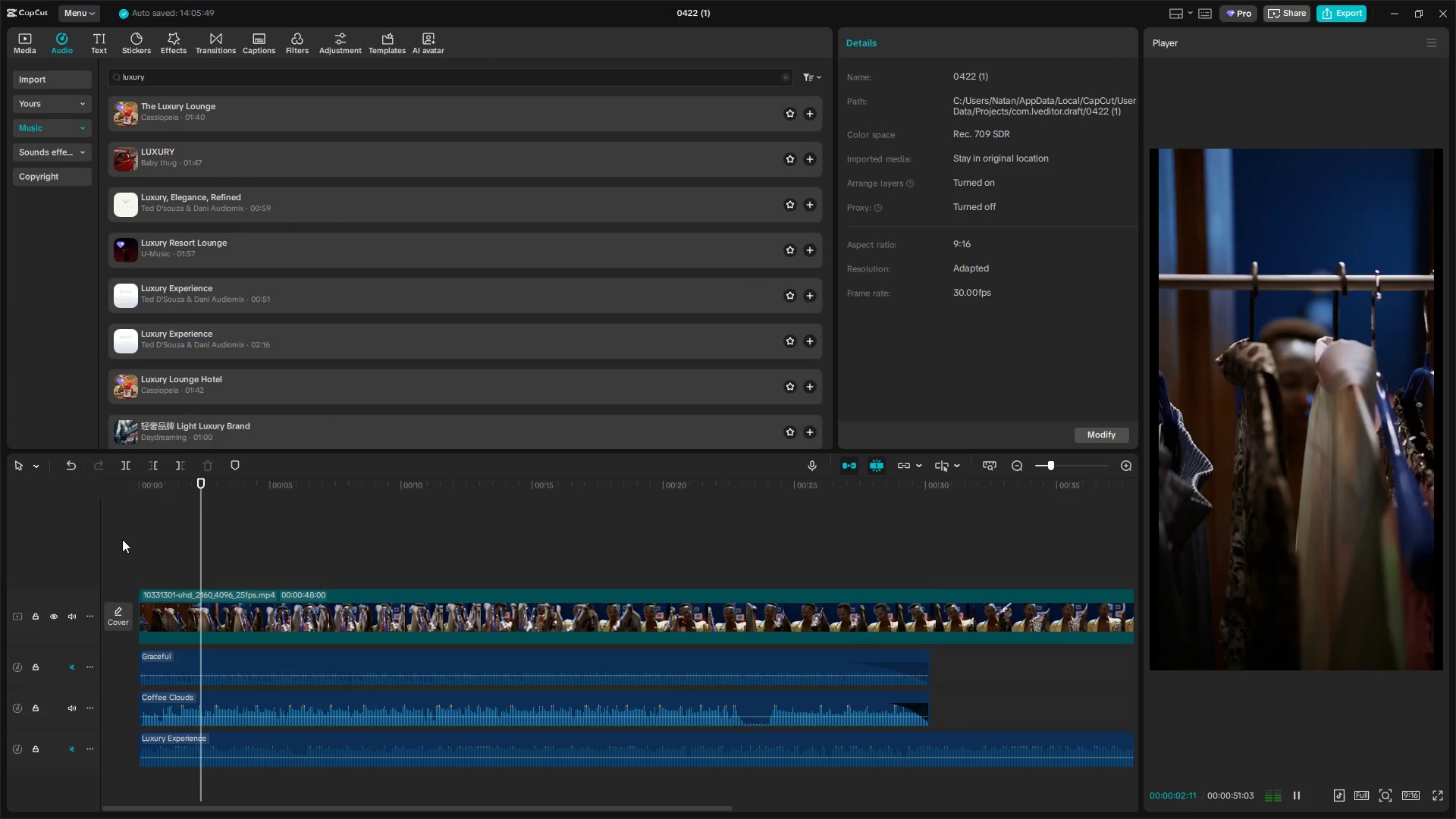 
key(Space)
 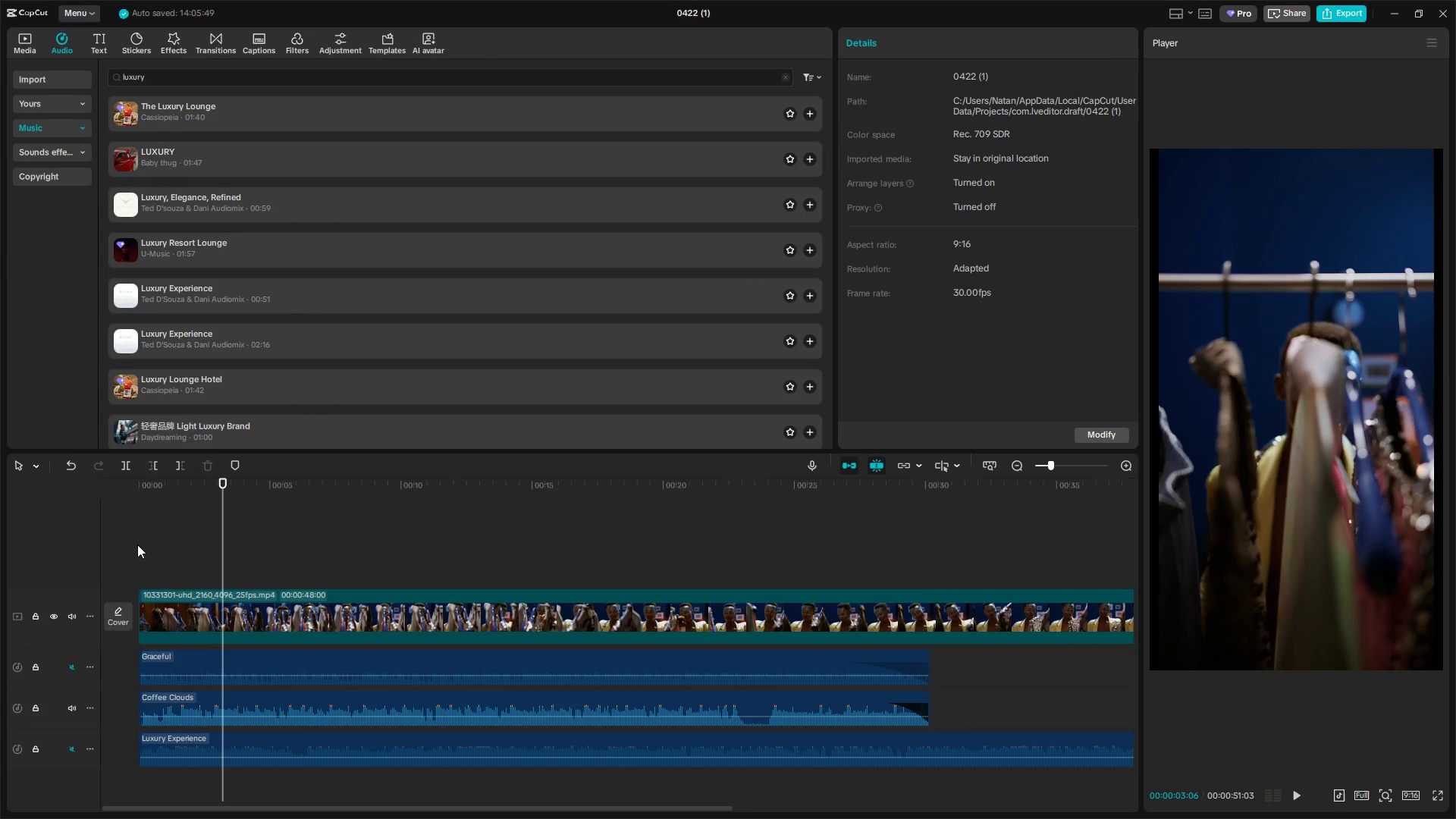 
key(Space)
 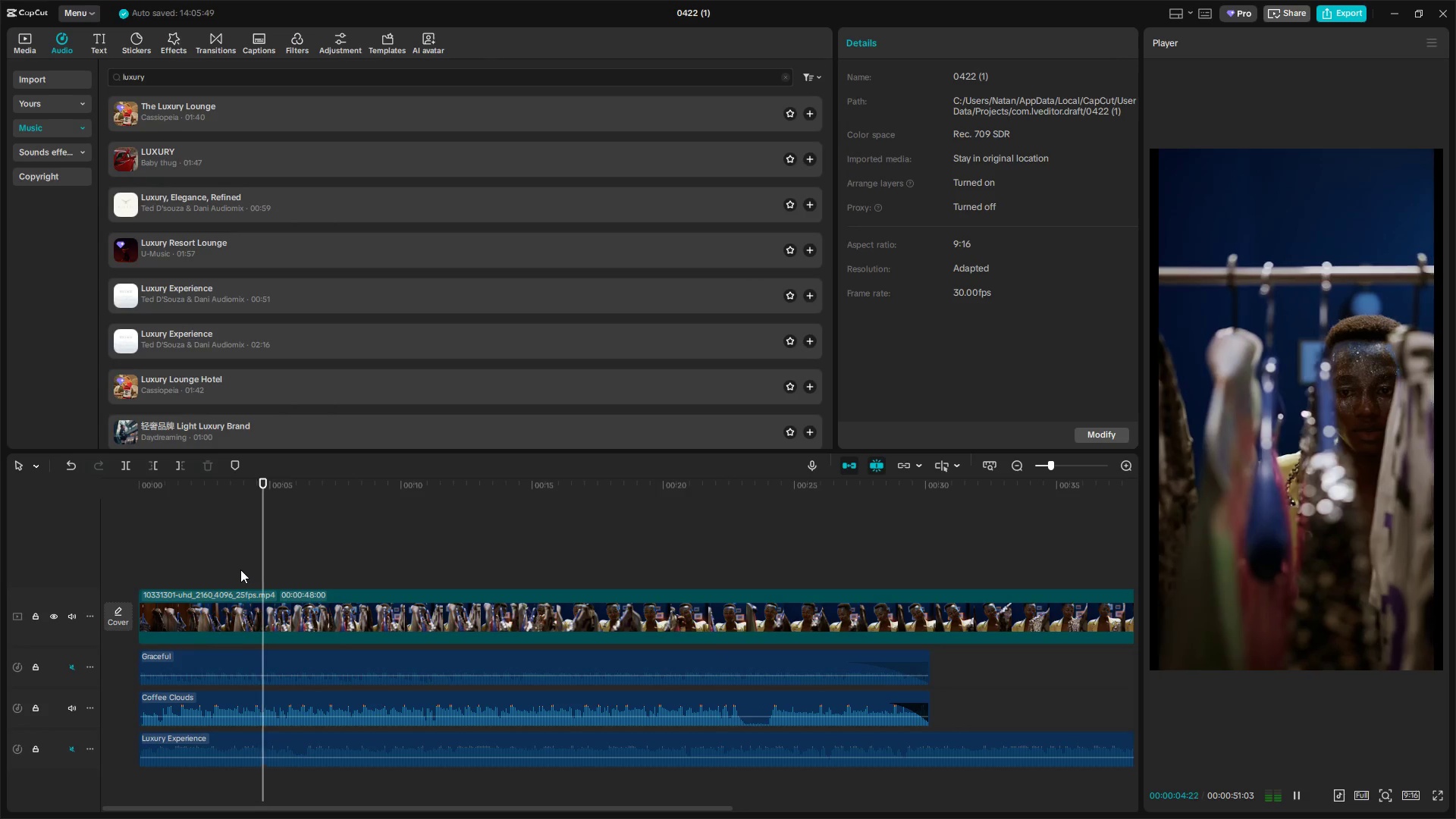 
key(Space)
 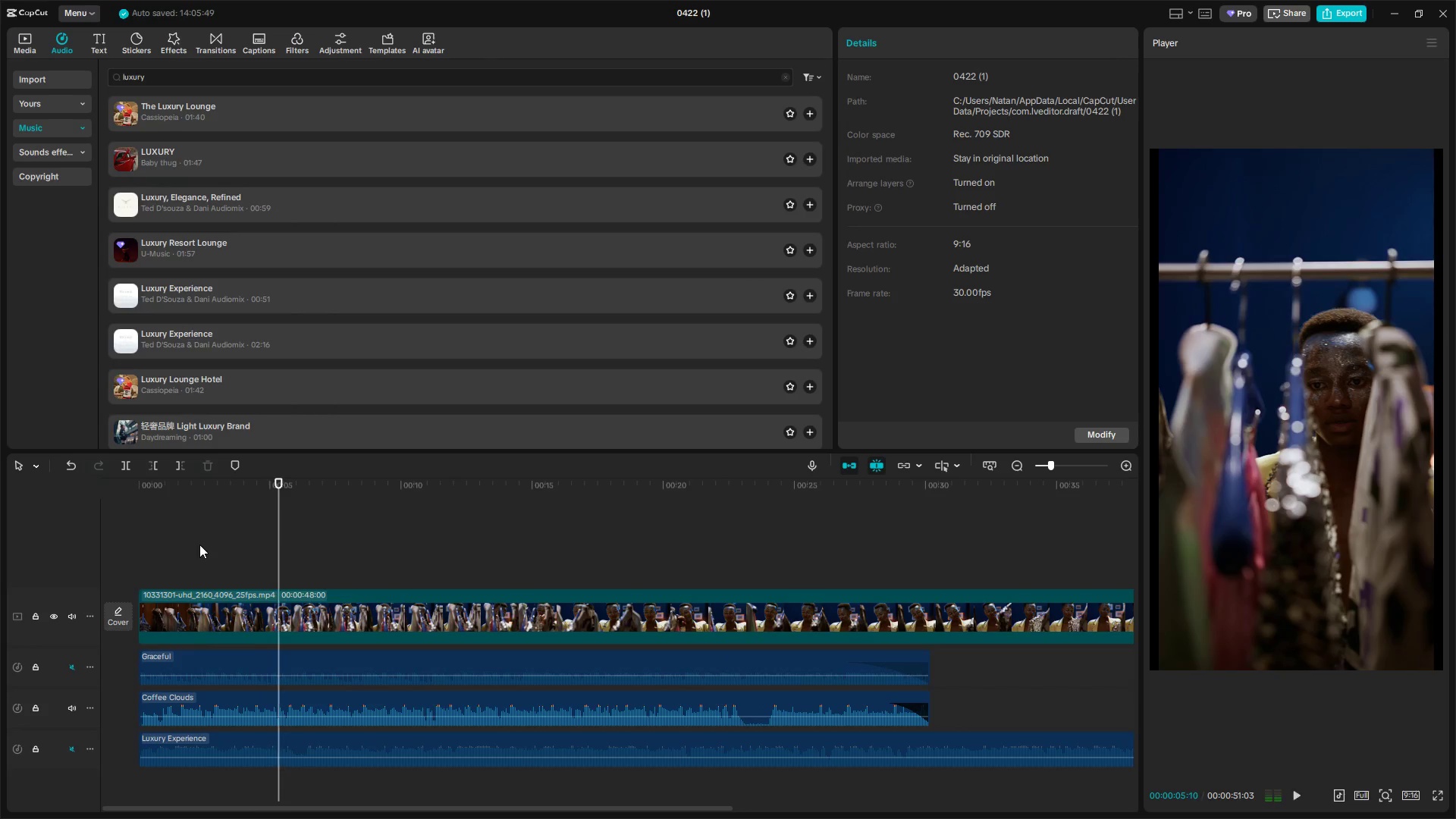 
left_click([195, 544])
 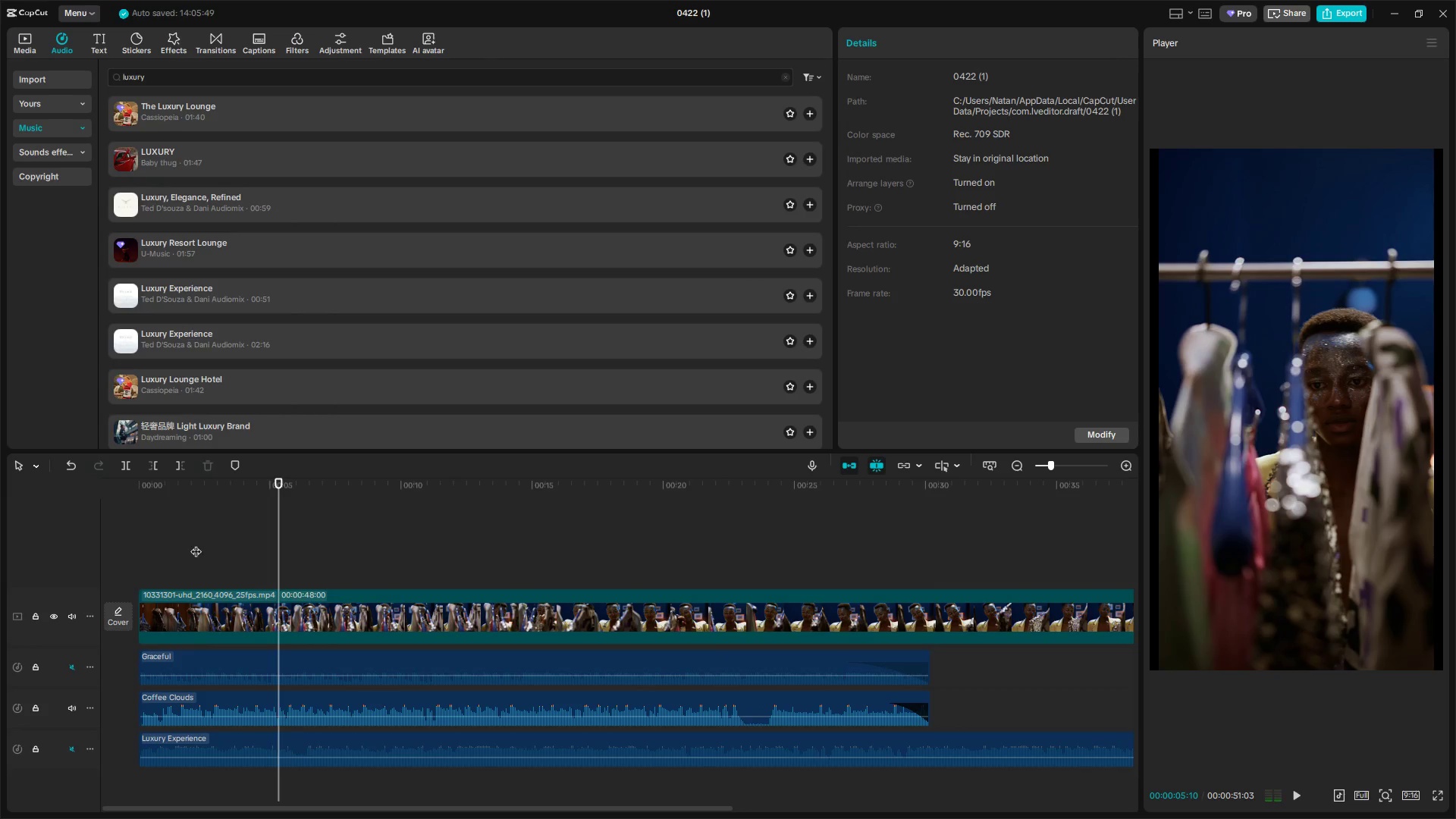 
key(Space)
 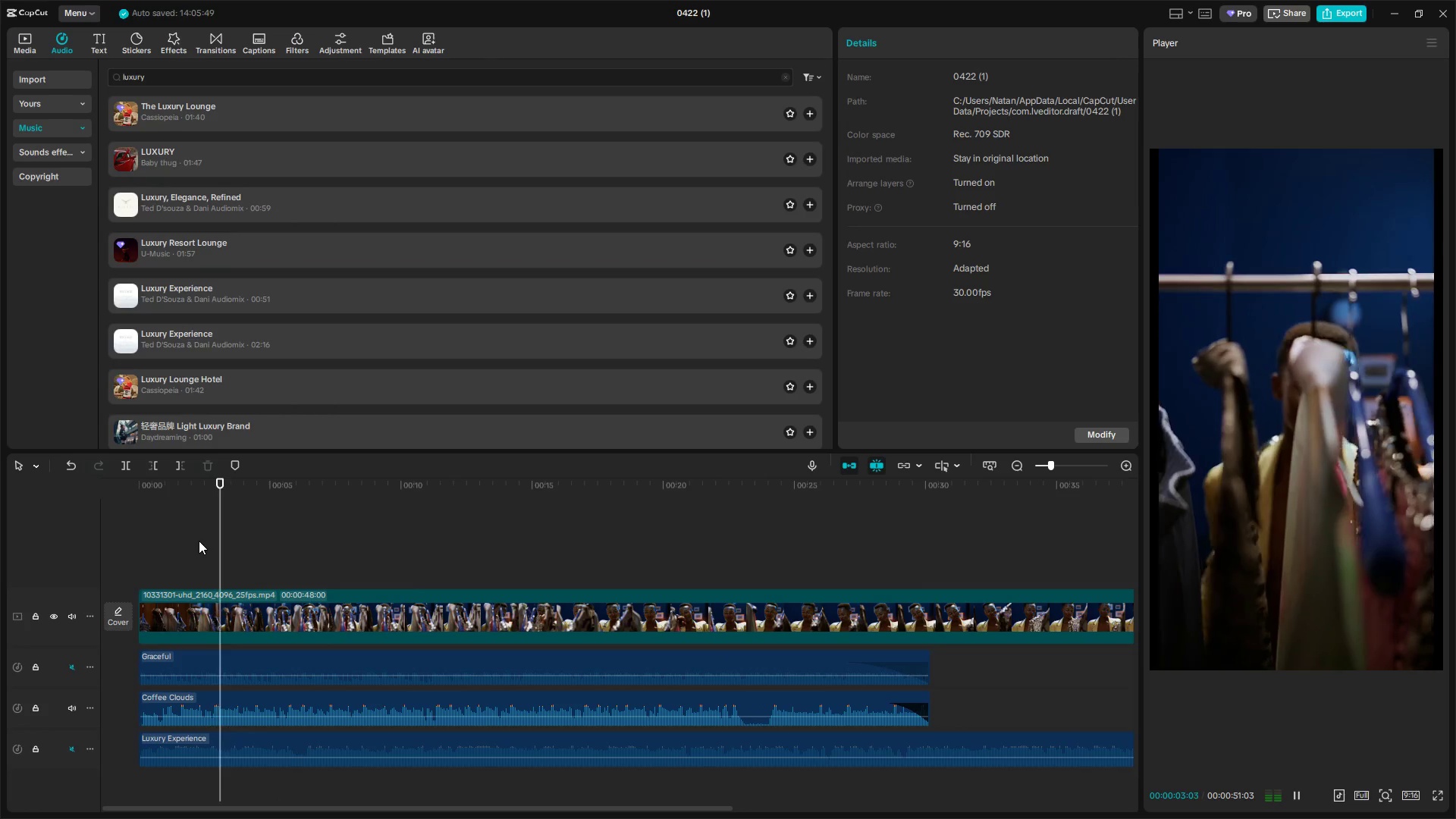 
key(Control+ControlLeft)
 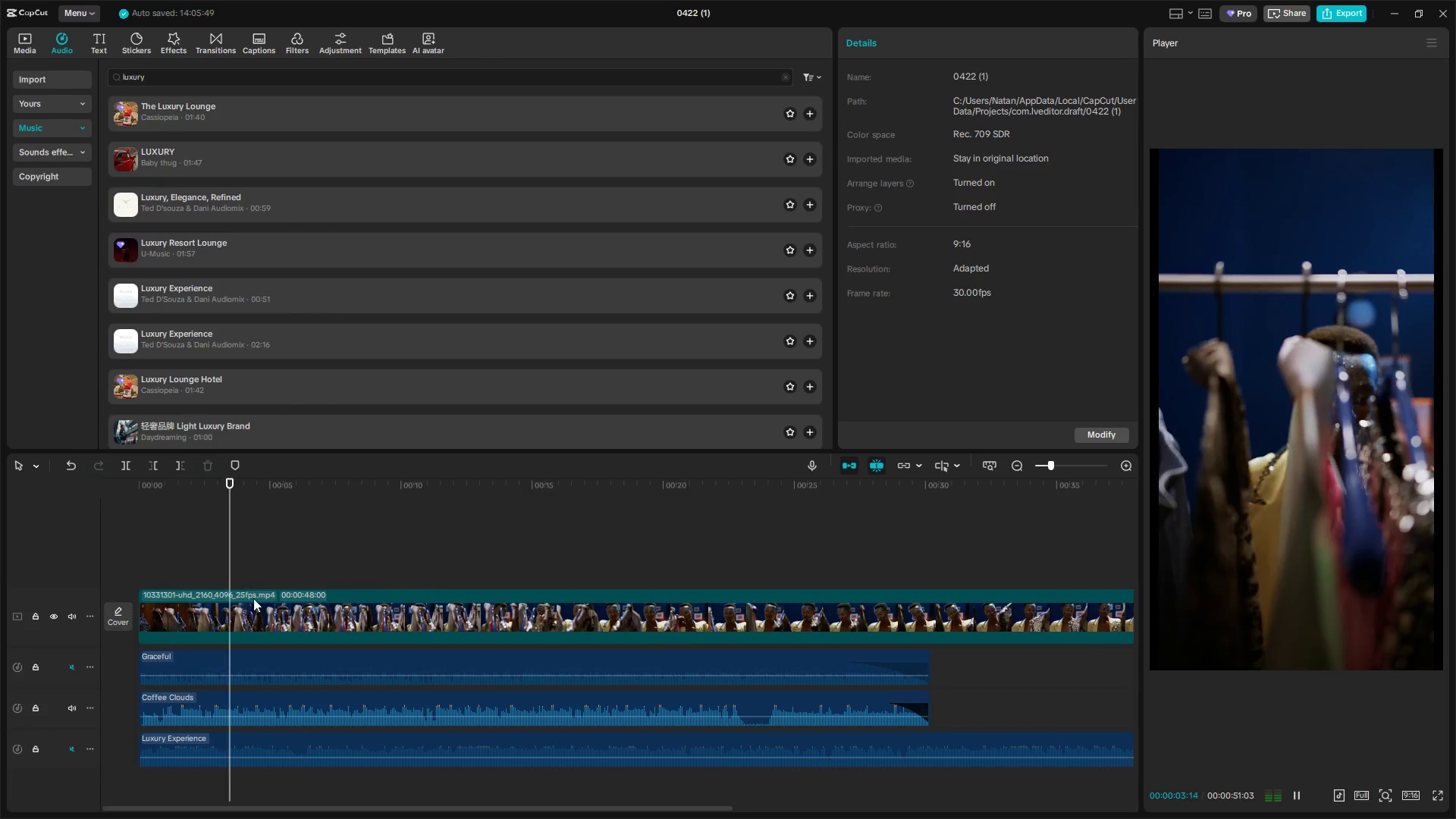 
scroll: coordinate [253, 599], scroll_direction: up, amount: 4.0
 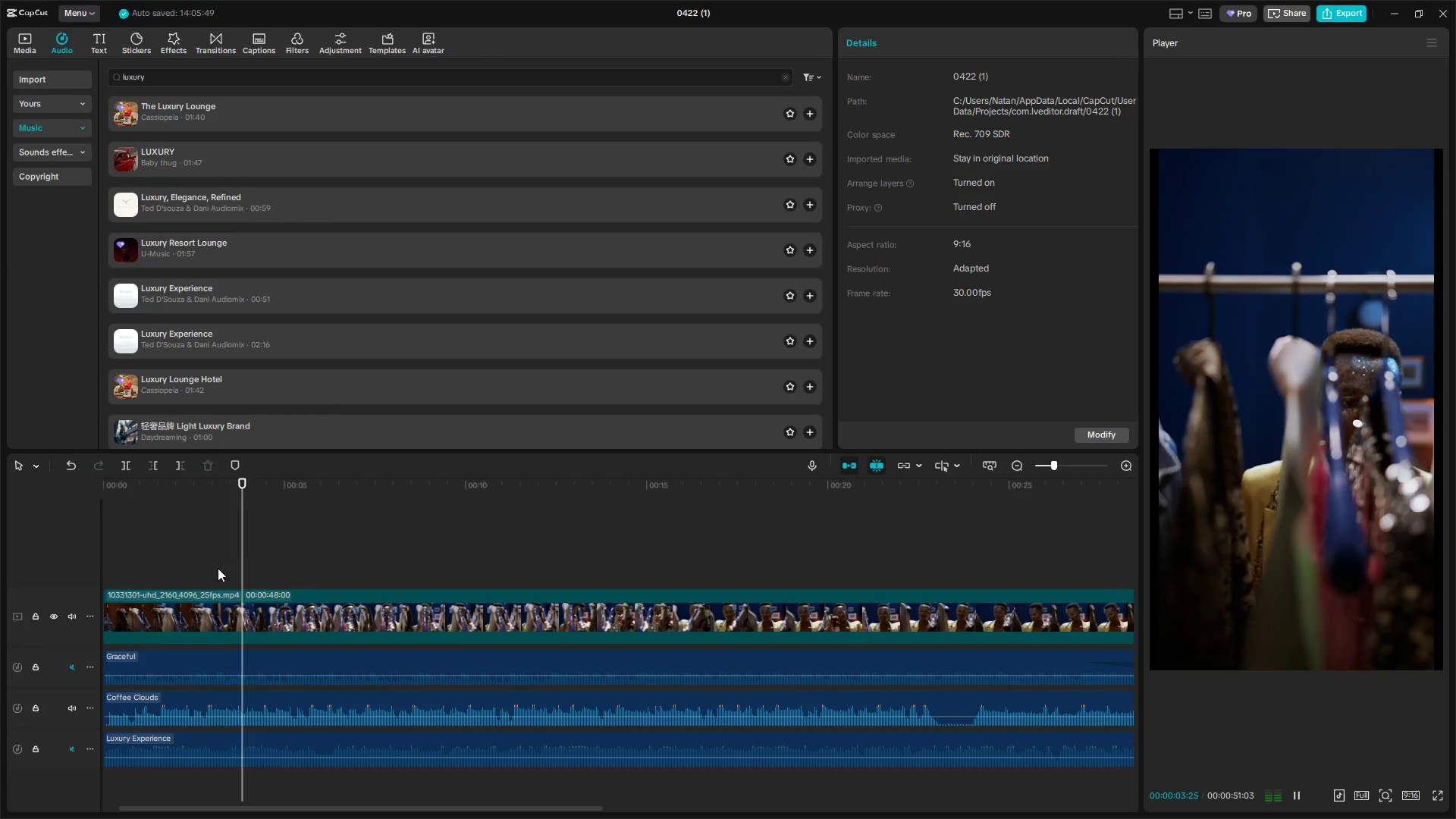 
left_click([215, 553])
 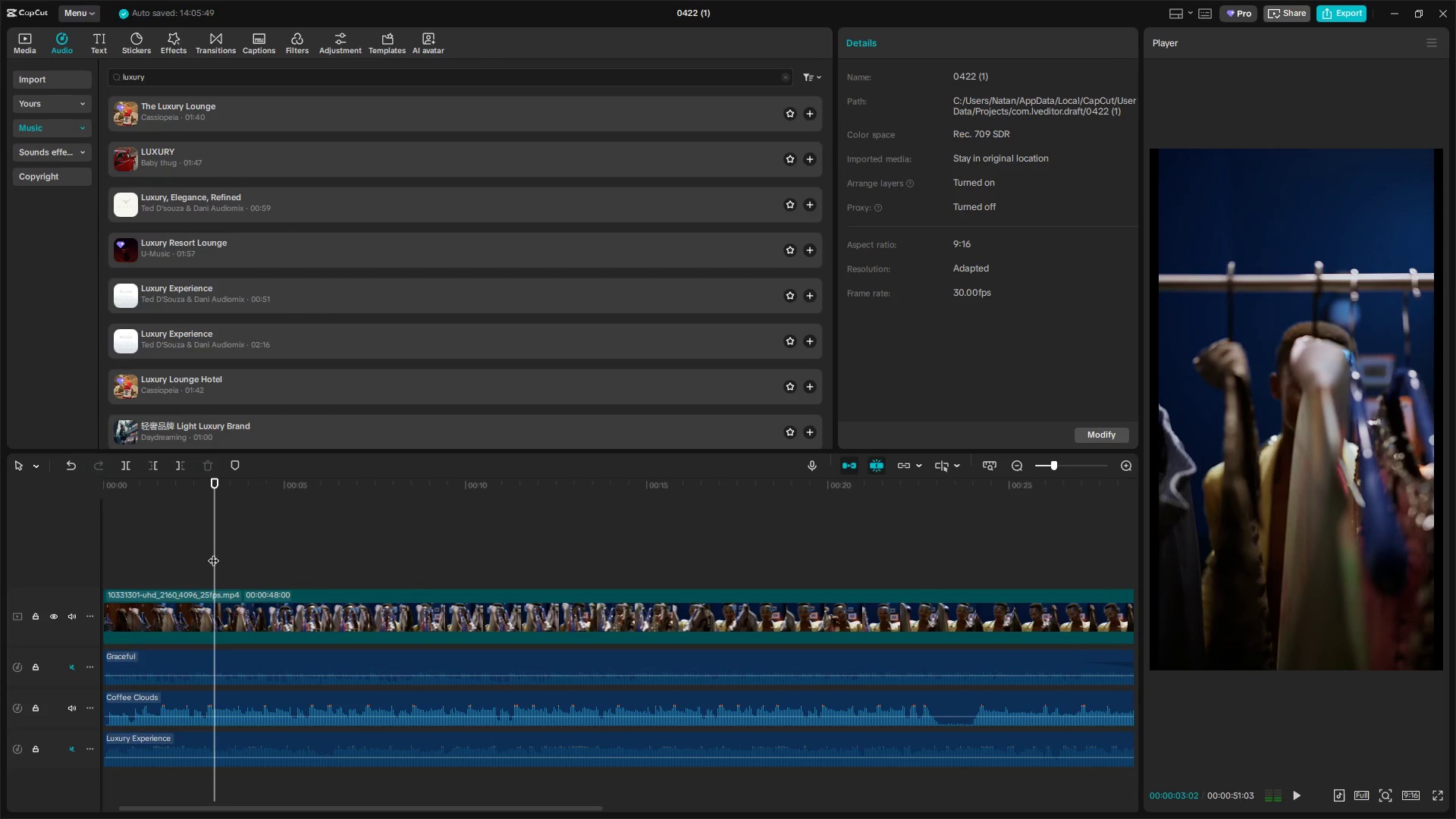 
left_click_drag(start_coordinate=[213, 553], to_coordinate=[179, 547])
 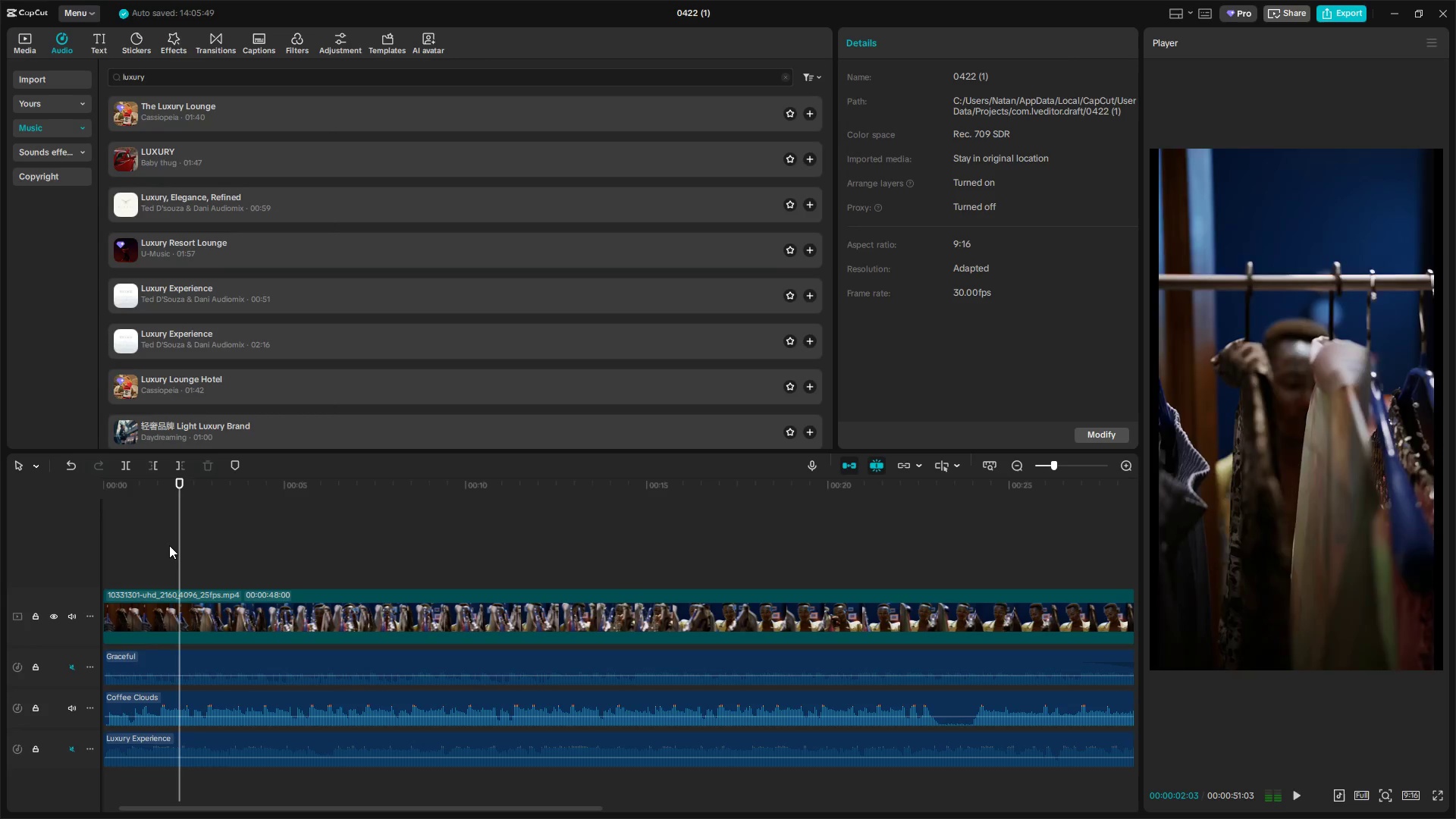 
key(Space)
 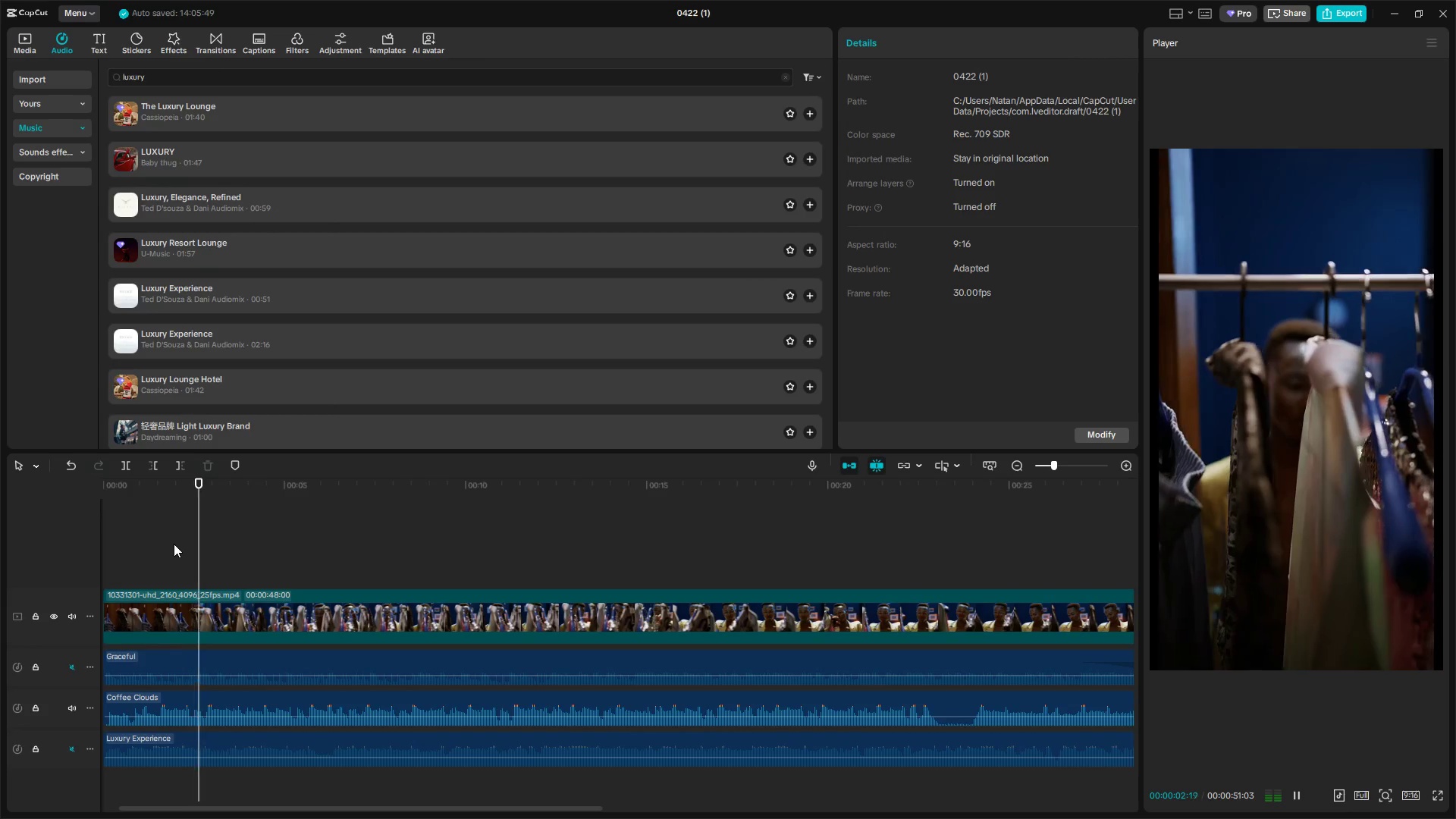 
key(Space)
 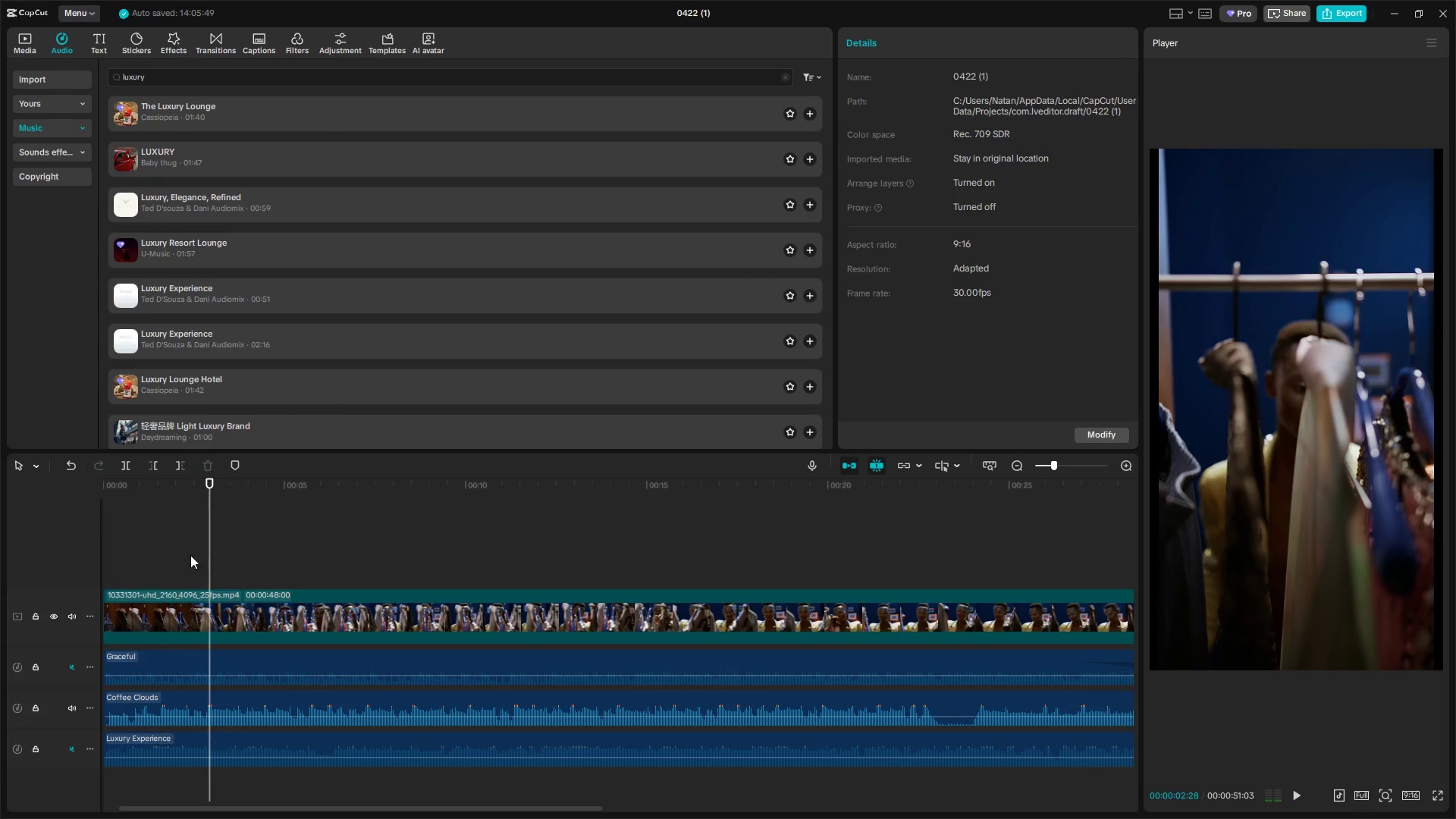 
key(Shift+E)
 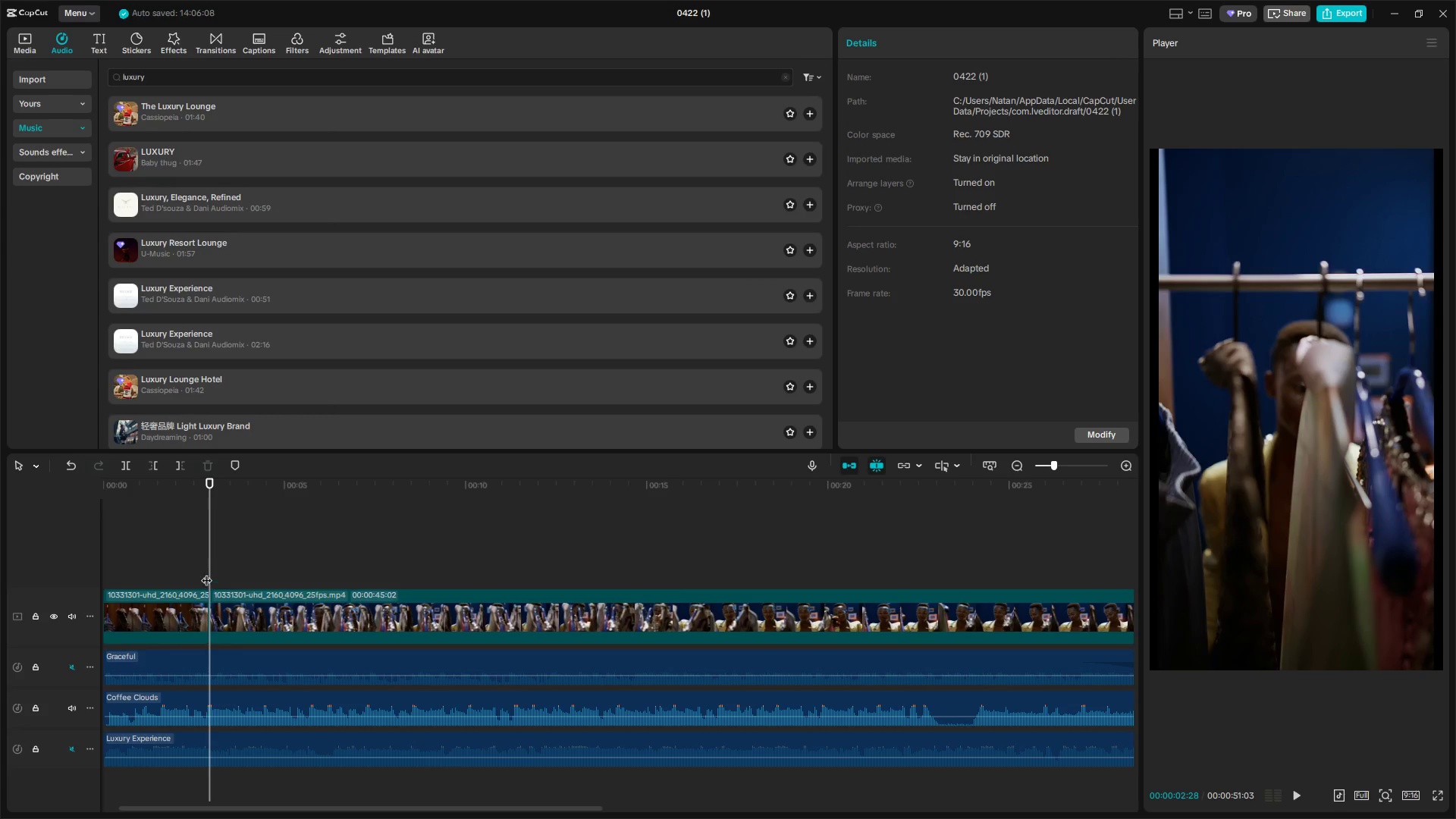 
key(Space)
 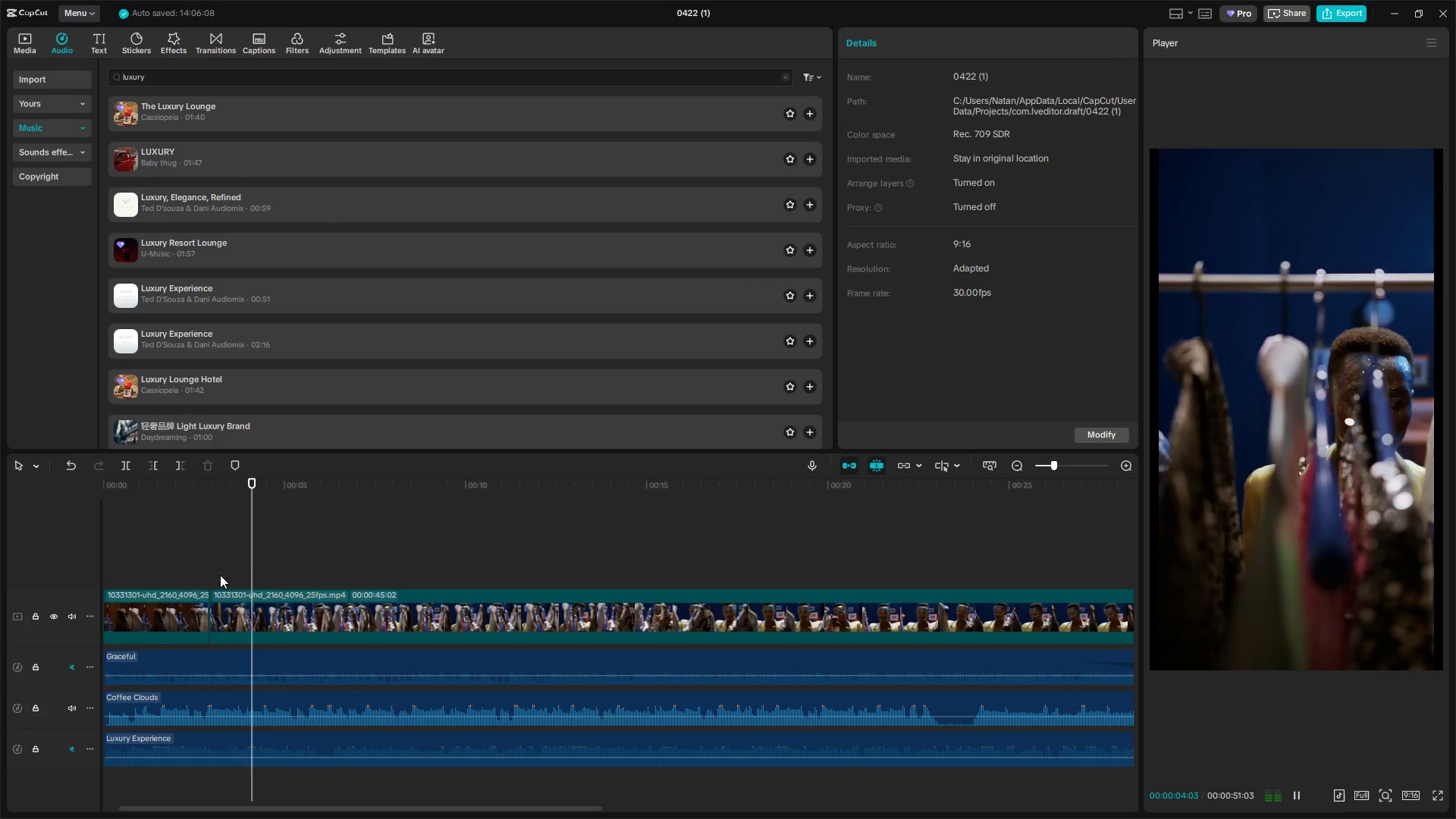 
key(Space)
 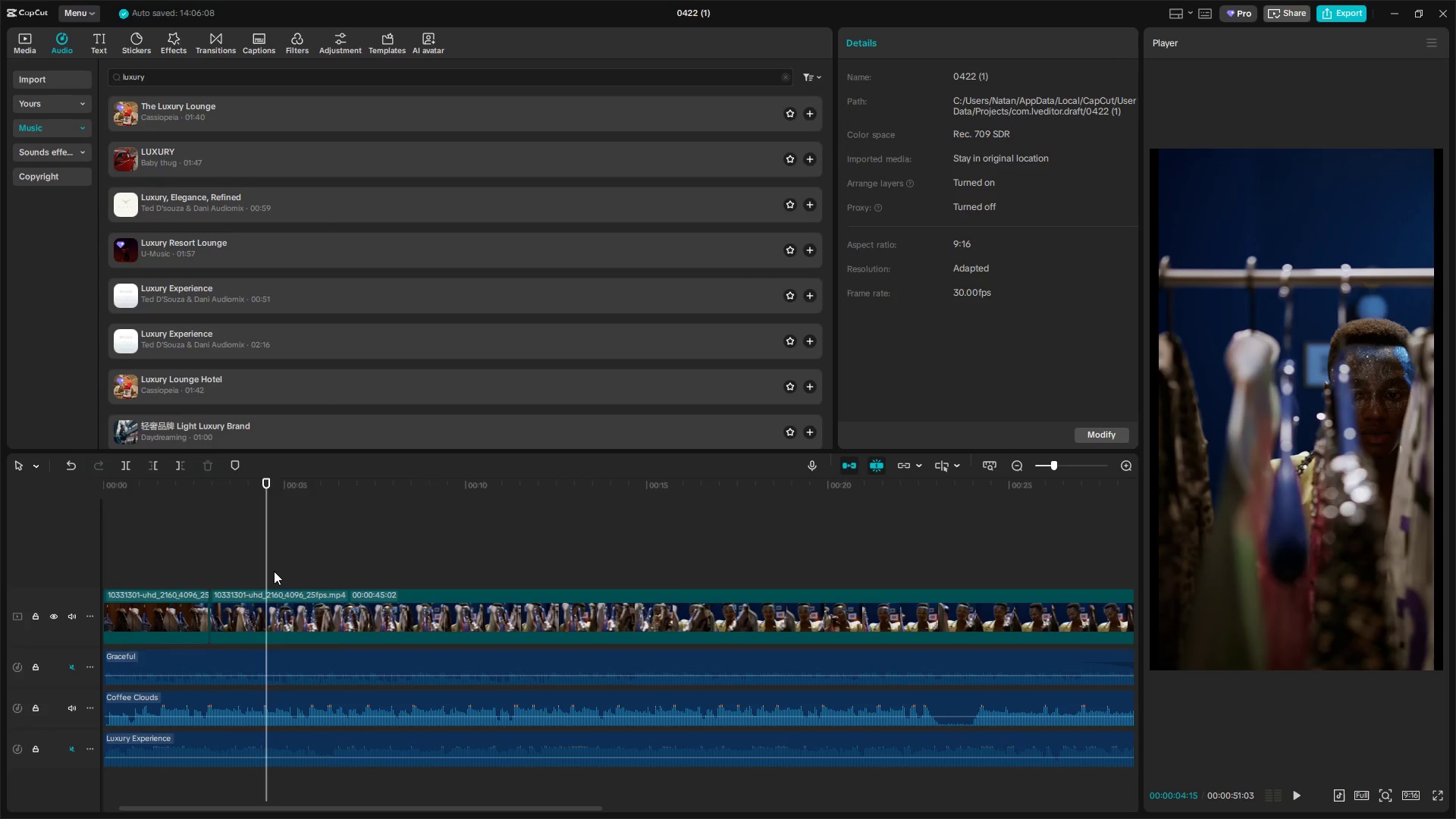 
left_click_drag(start_coordinate=[268, 568], to_coordinate=[265, 568])
 